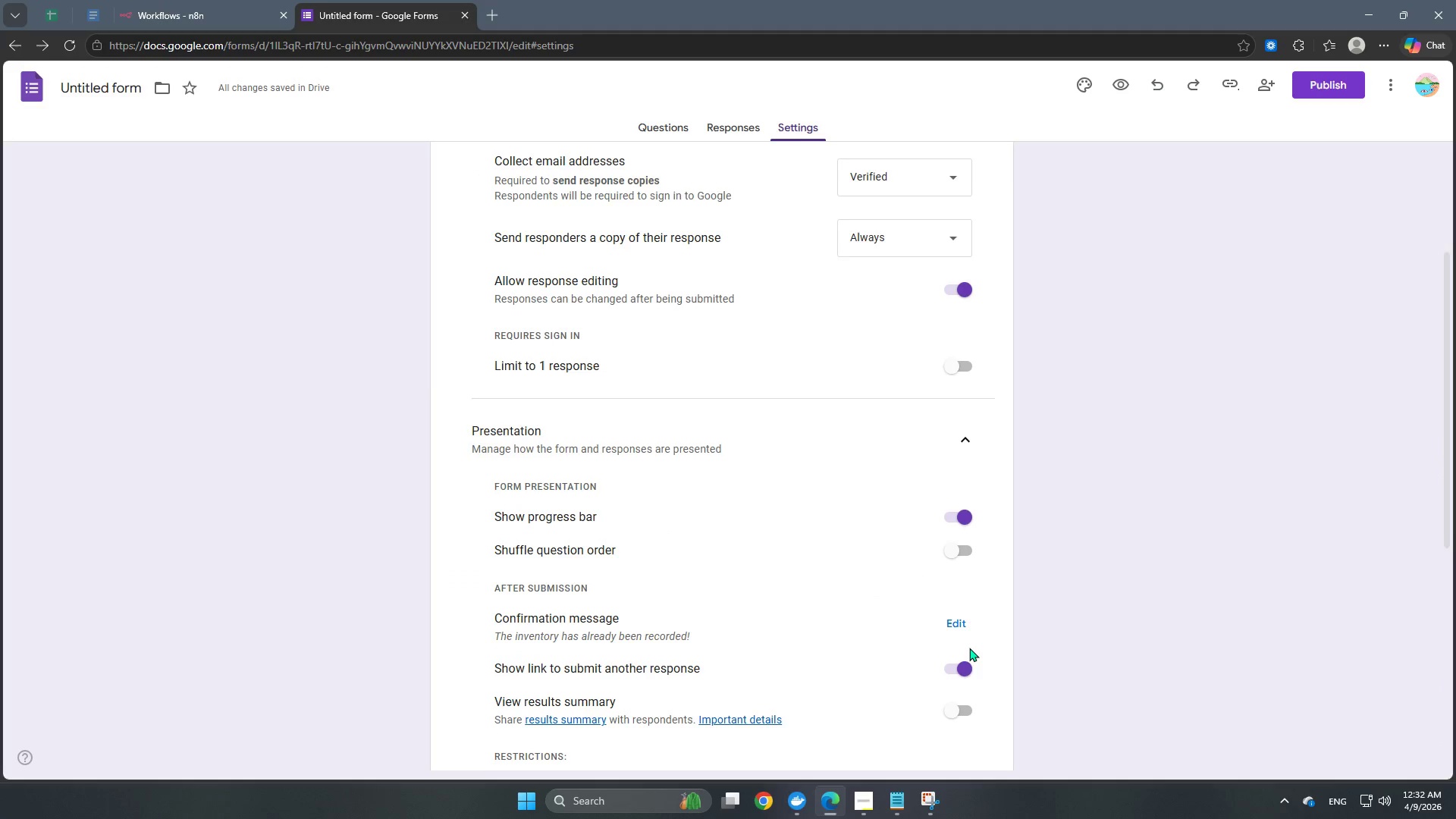 
scroll: coordinate [969, 648], scroll_direction: down, amount: 3.0
 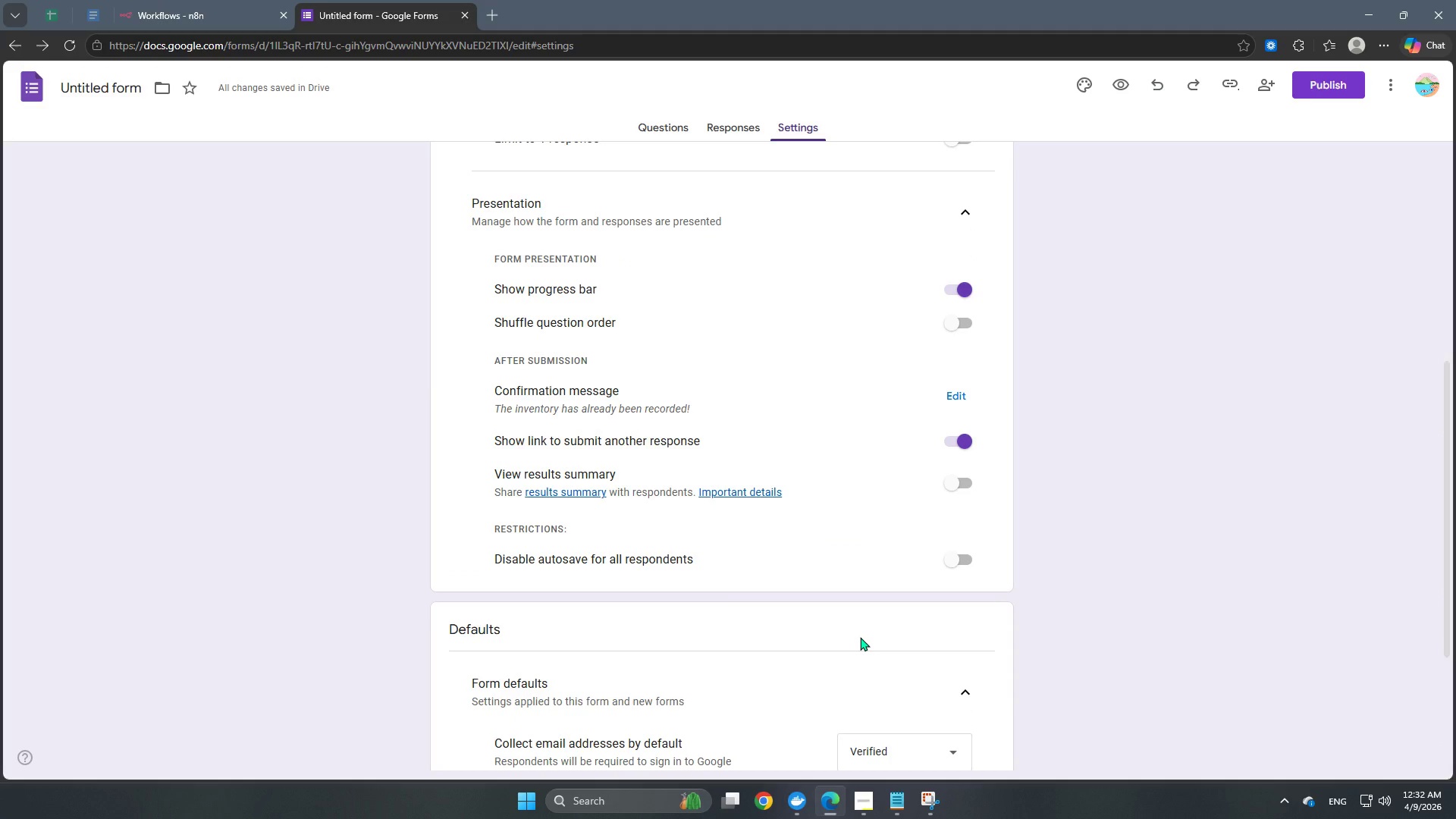 
scroll: coordinate [860, 637], scroll_direction: up, amount: 10.0
 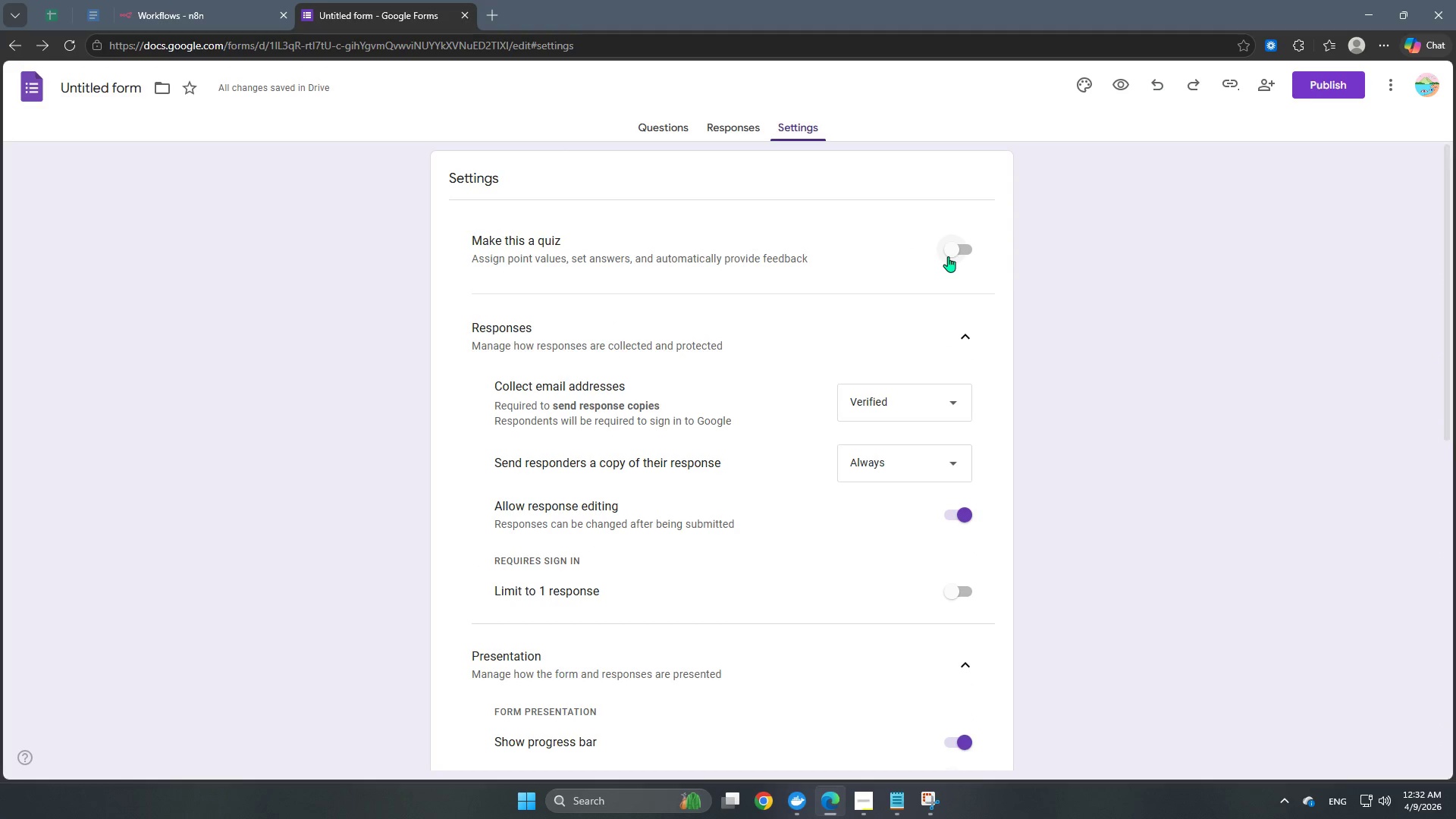 
left_click([1150, 303])
 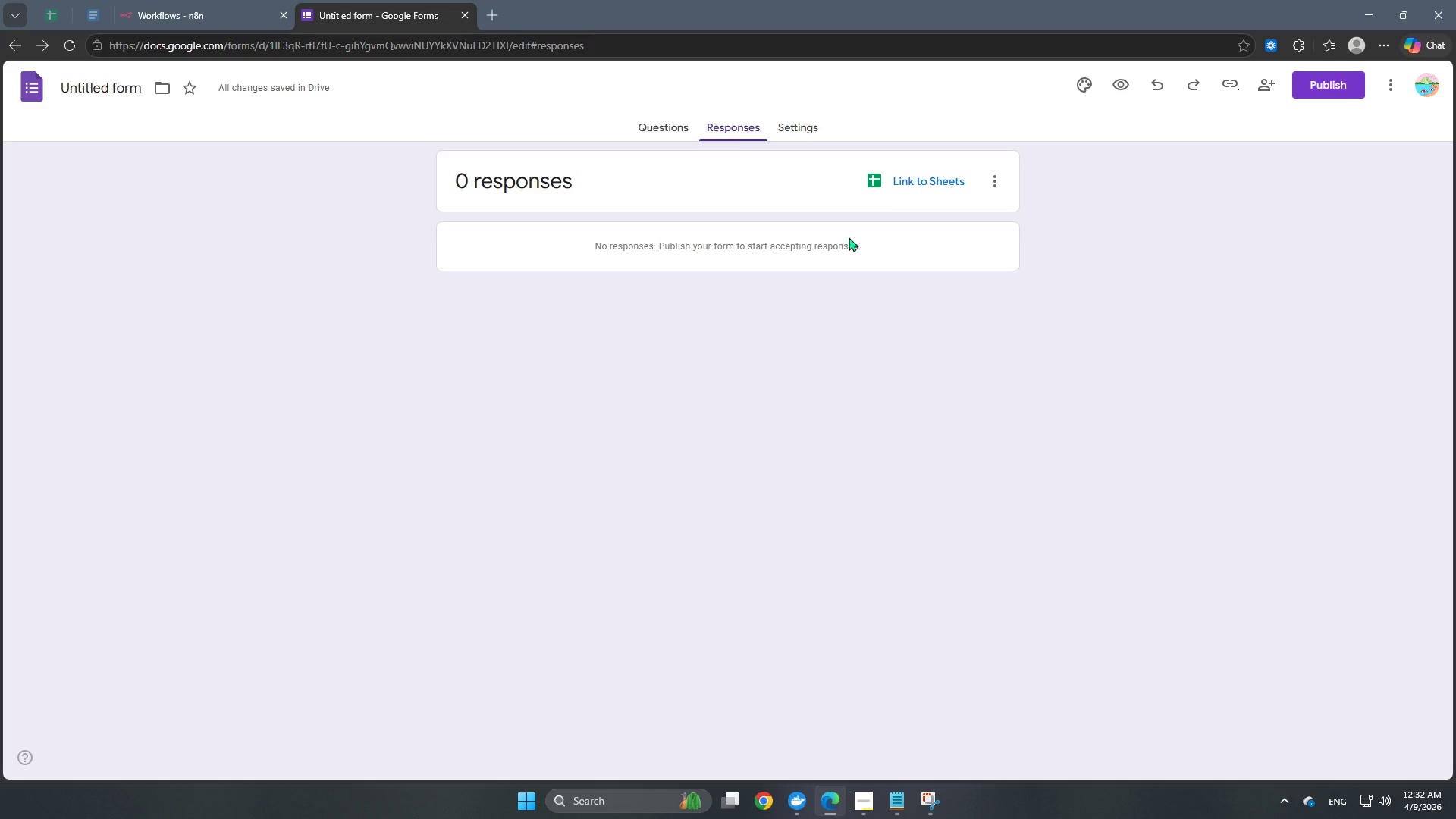 
left_click([903, 193])
 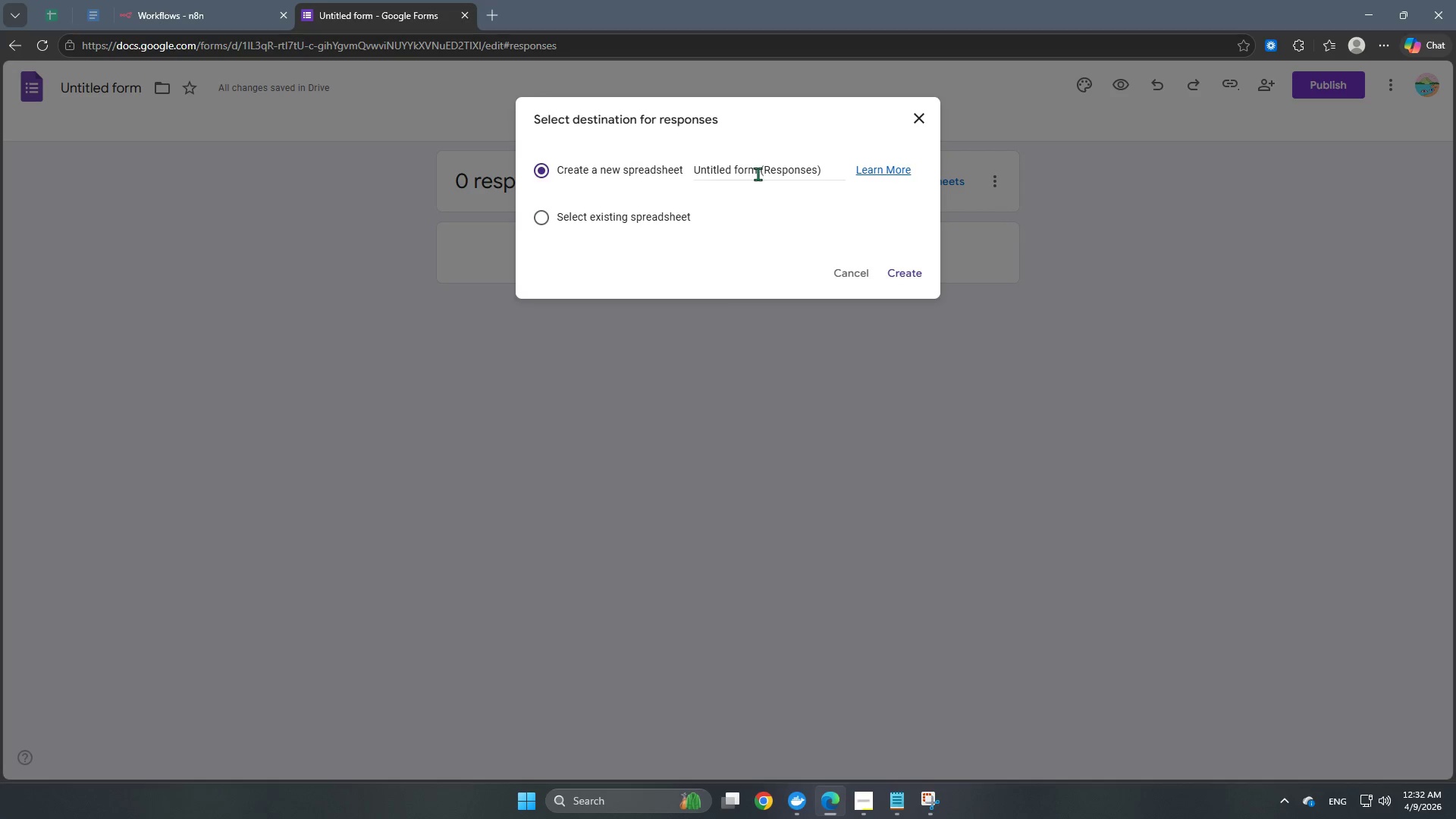 
left_click([754, 171])
 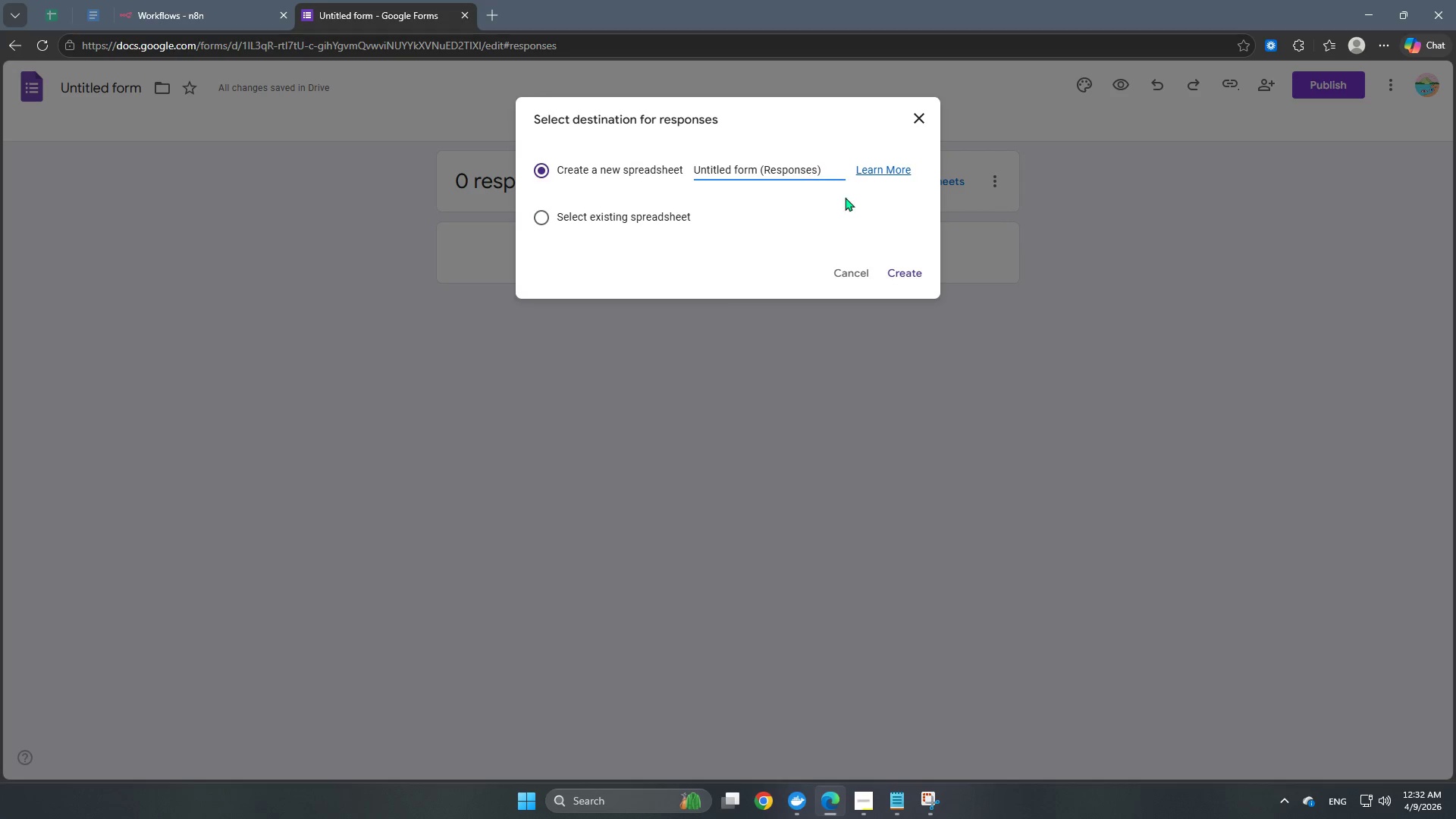 
left_click([1024, 366])
 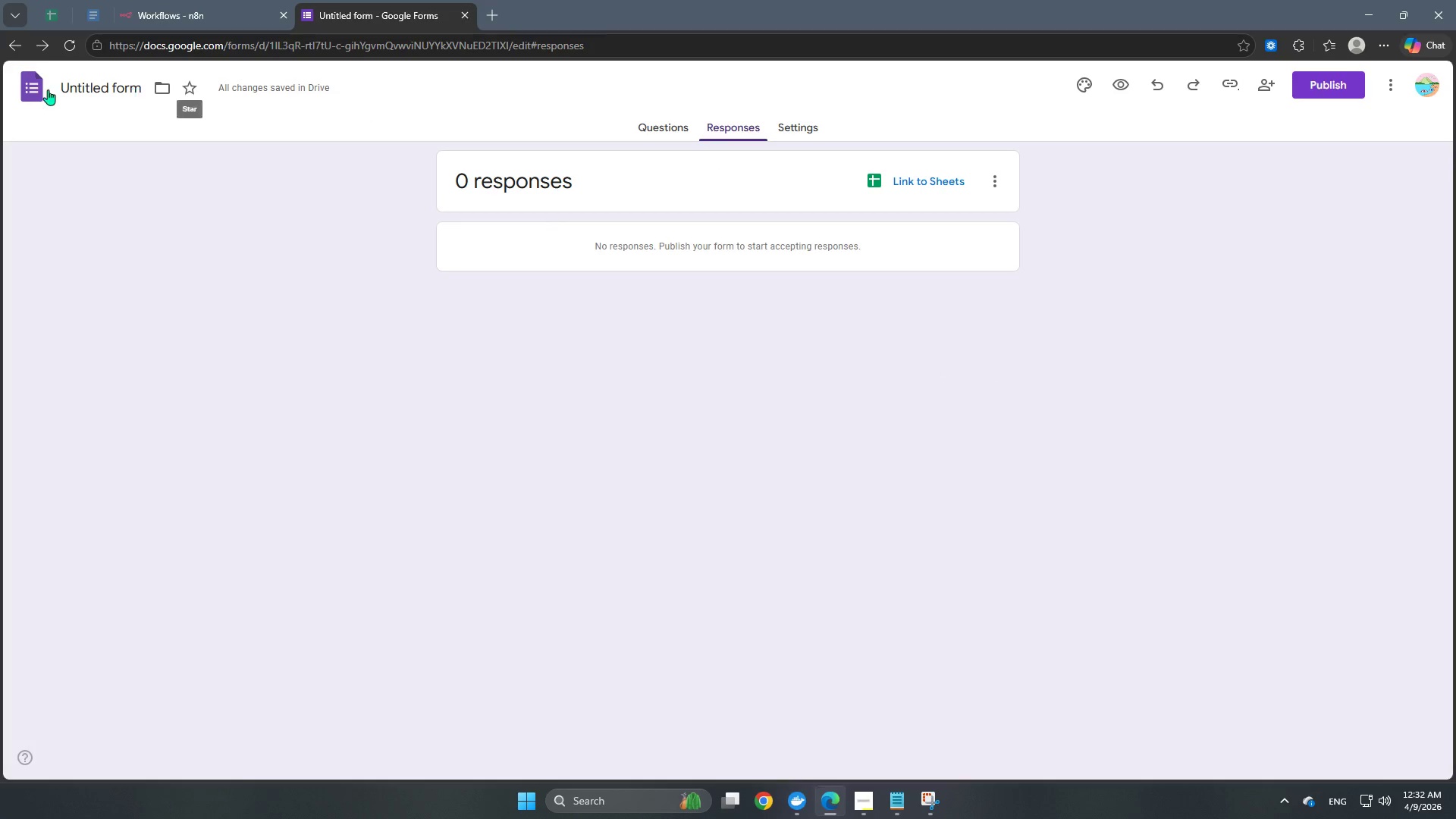 
left_click([77, 81])
 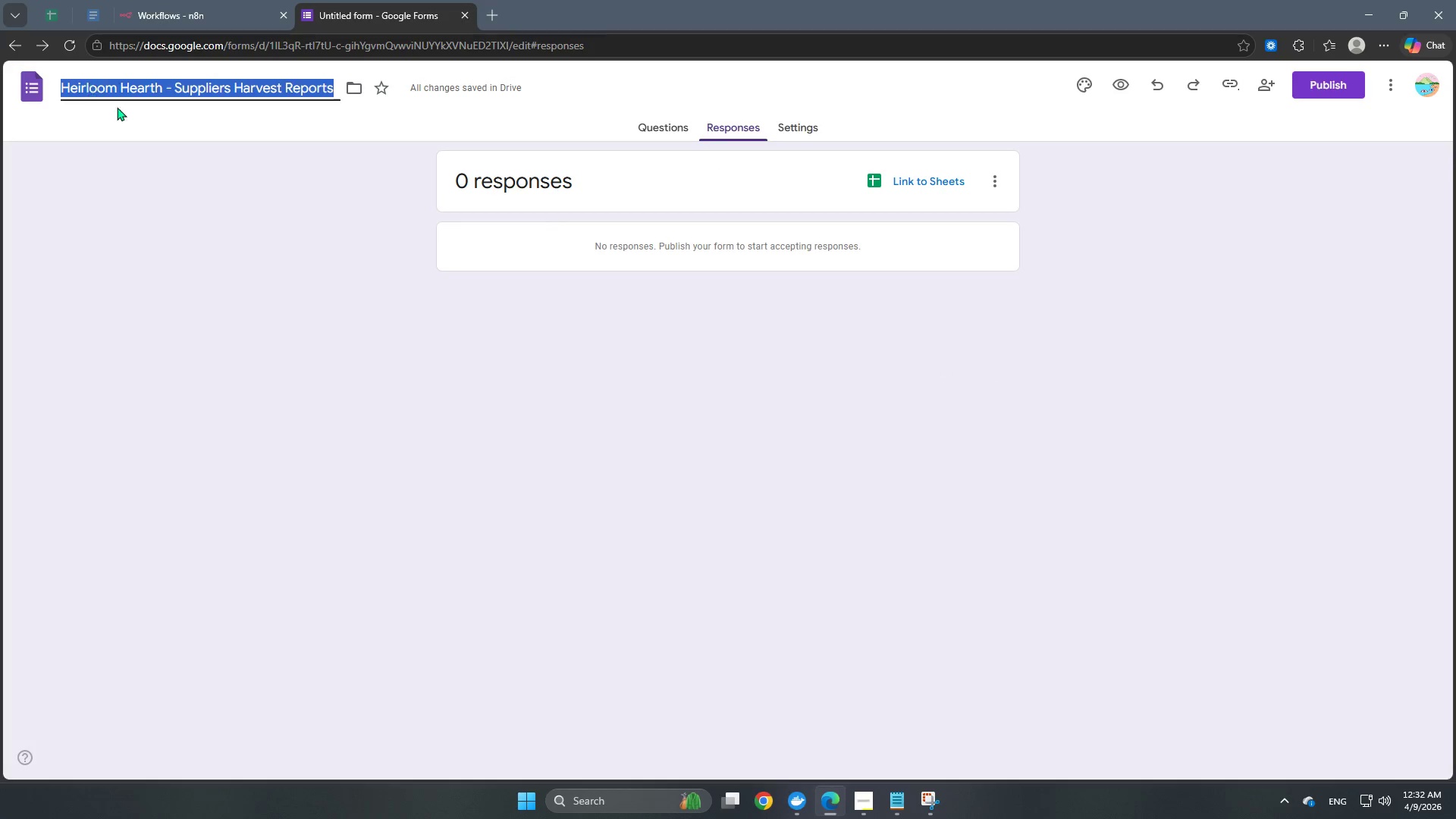 
left_click([206, 233])
 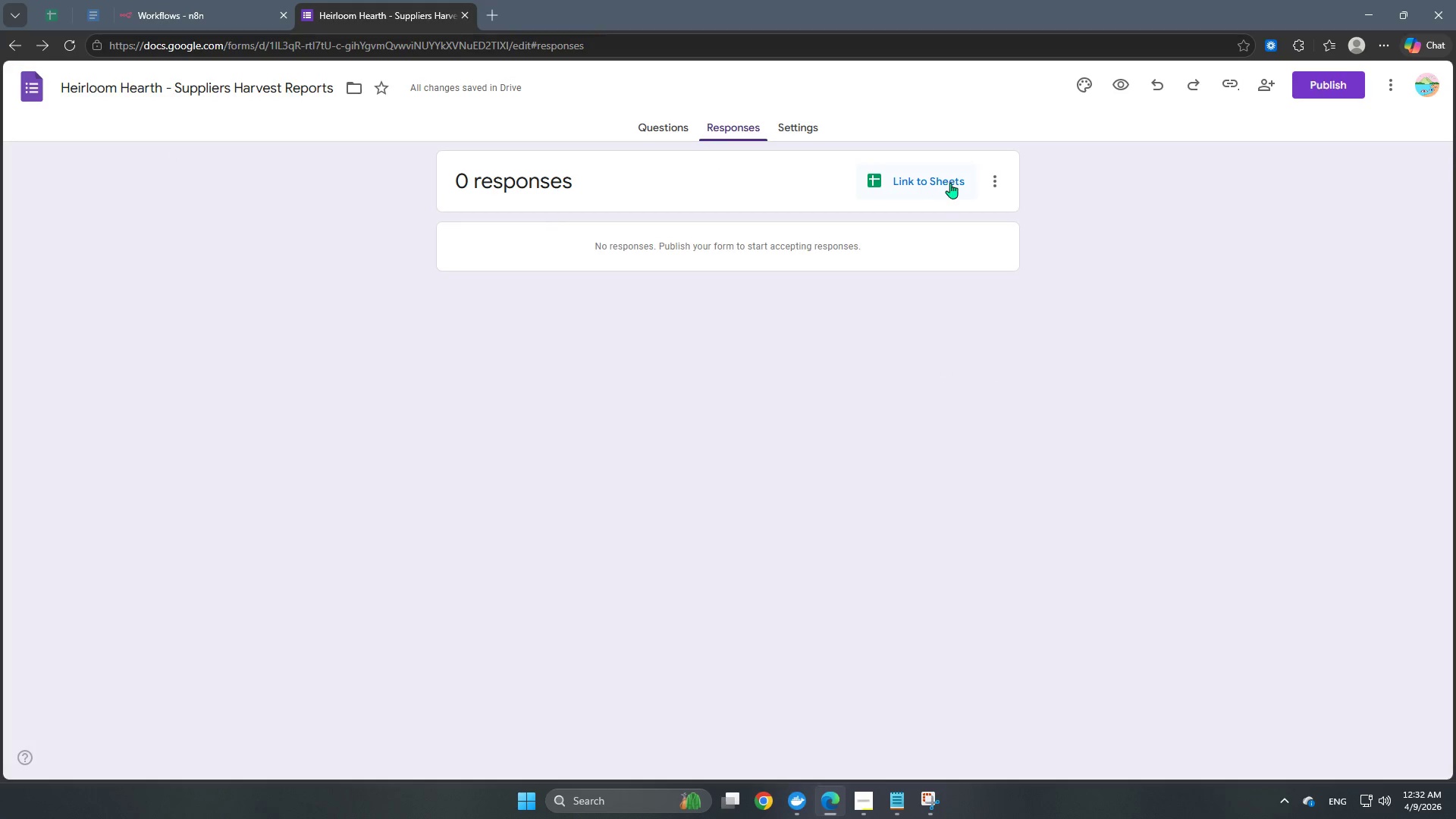 
left_click([950, 183])
 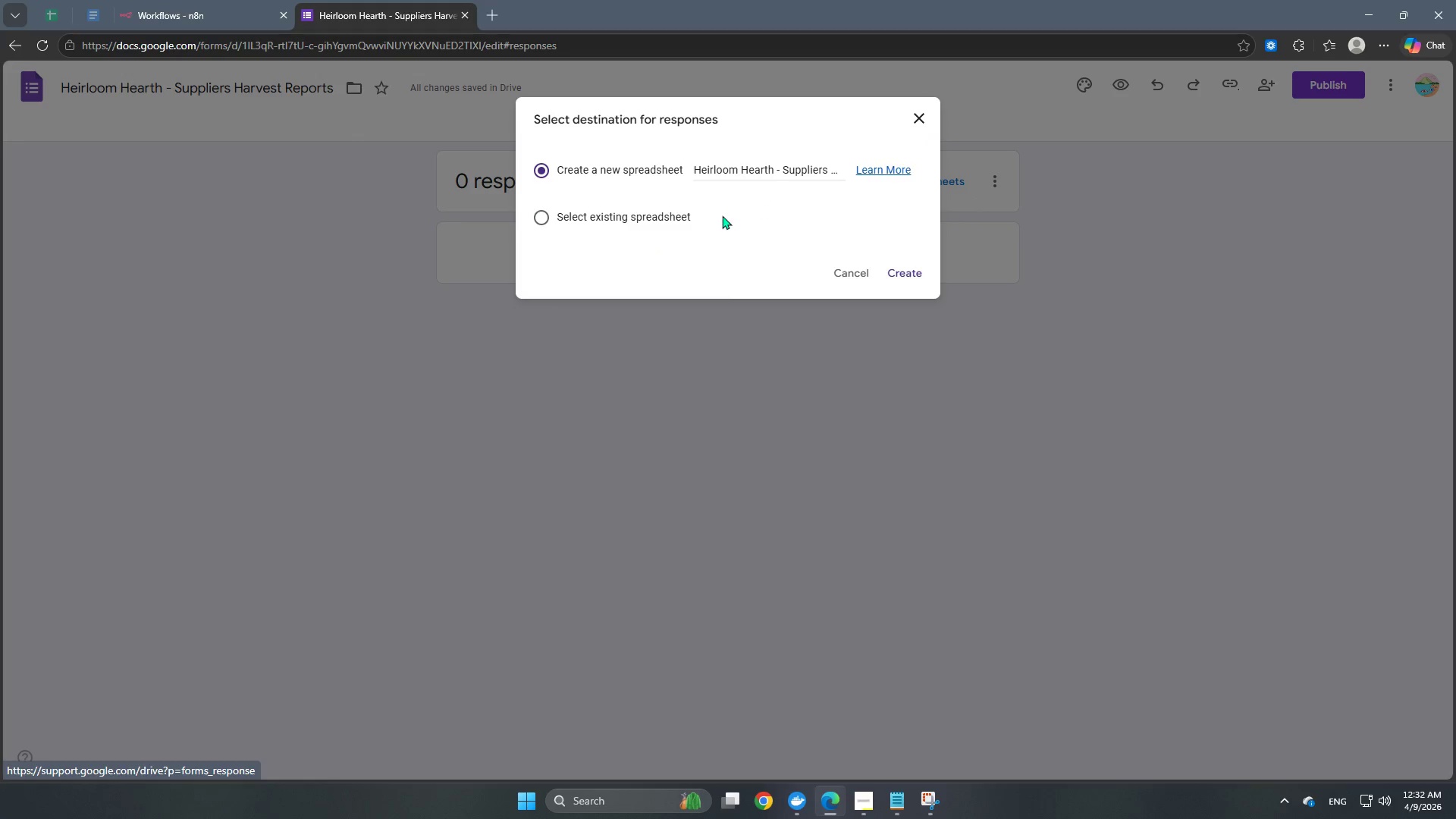 
left_click([910, 273])
 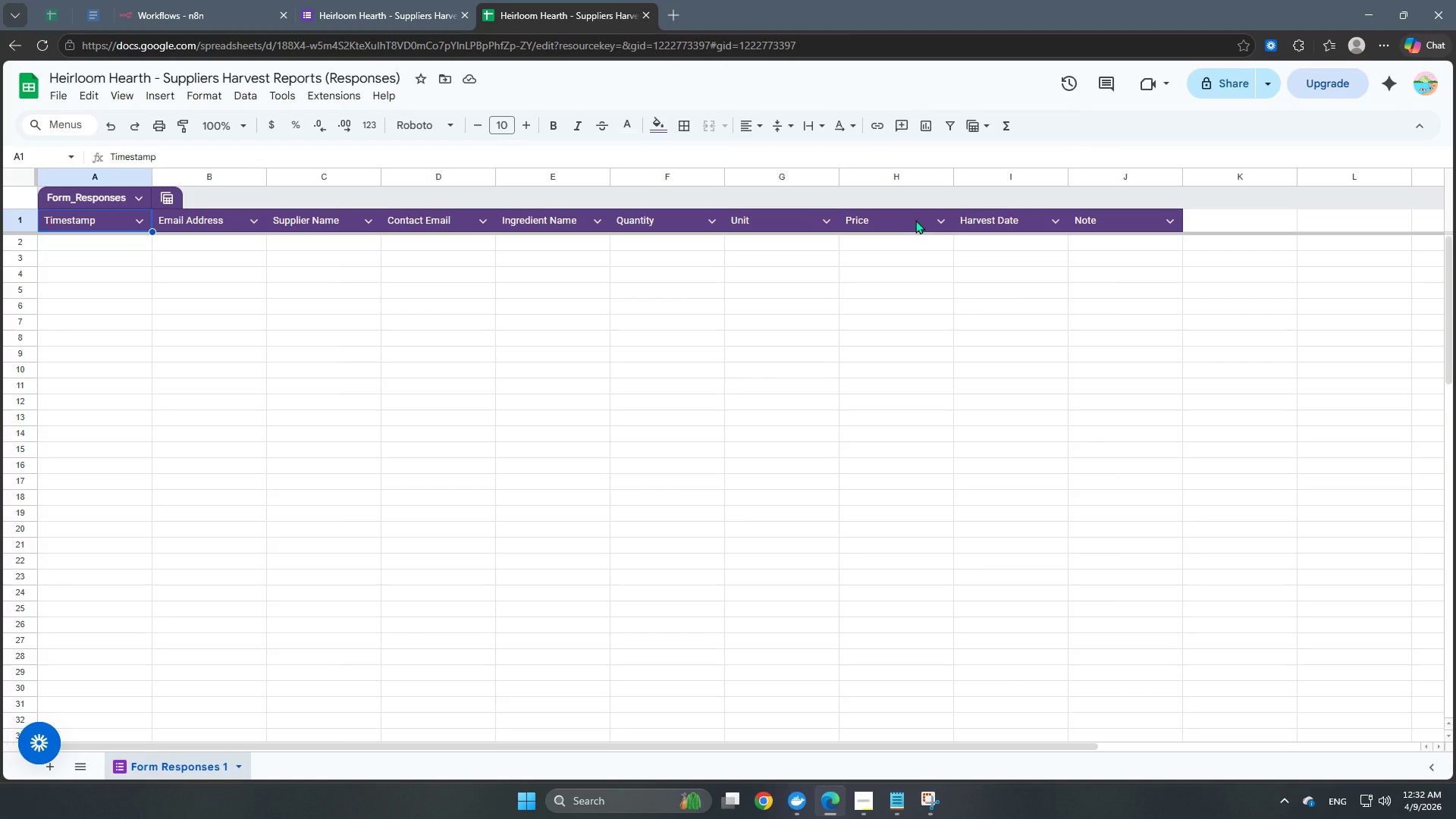 
wait(27.03)
 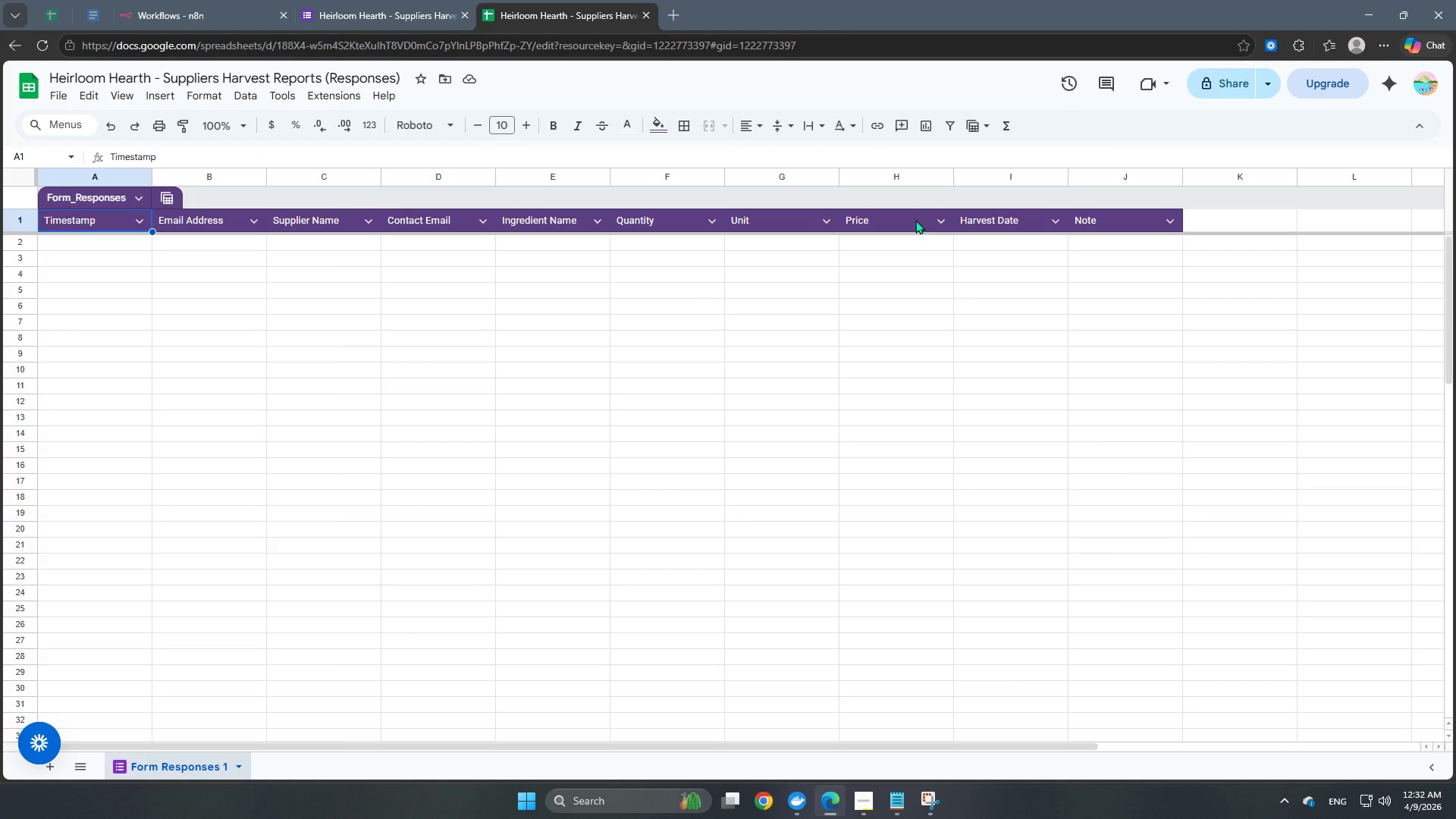 
scroll: coordinate [912, 491], scroll_direction: down, amount: 2.0
 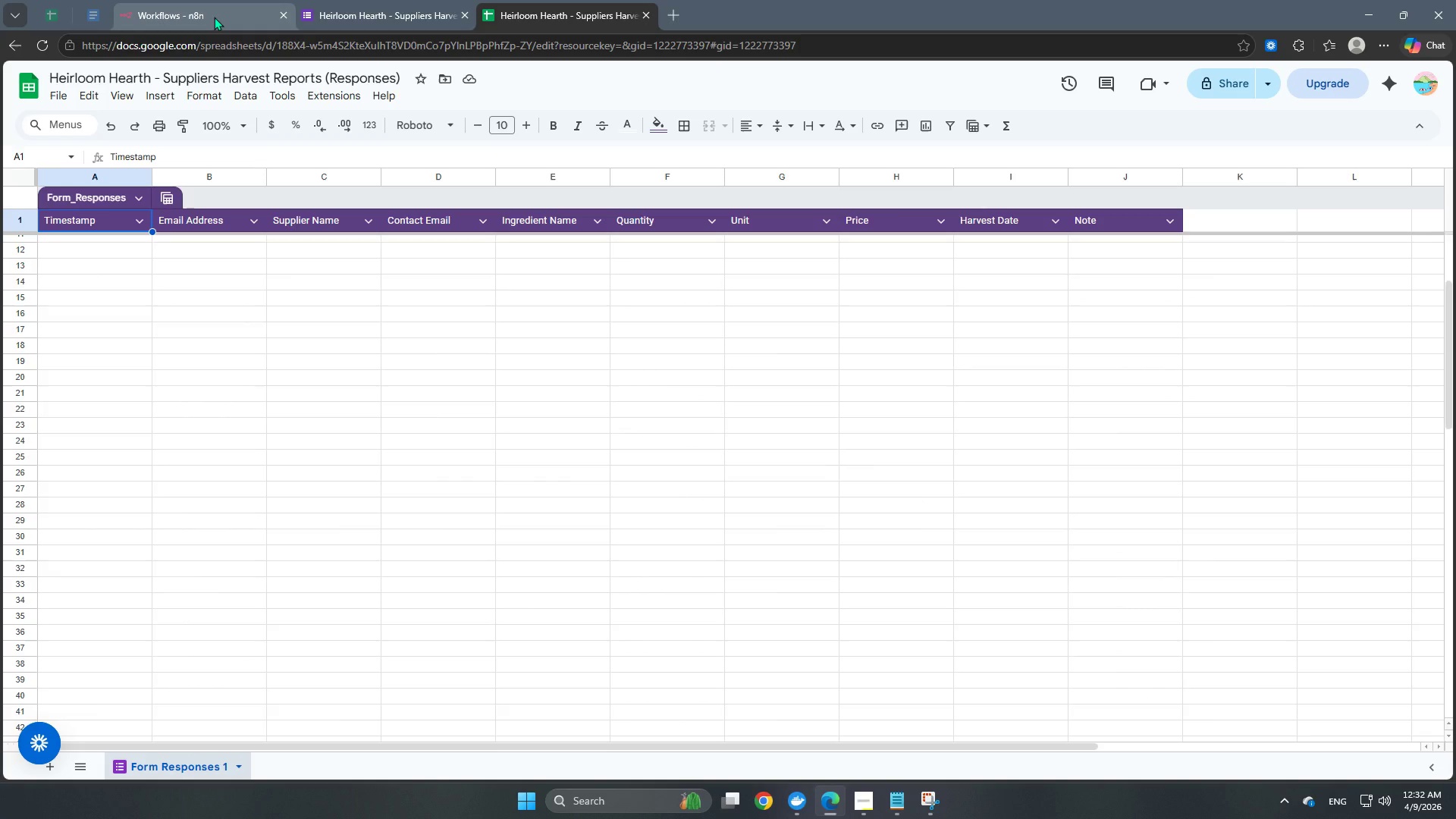 
left_click([214, 17])
 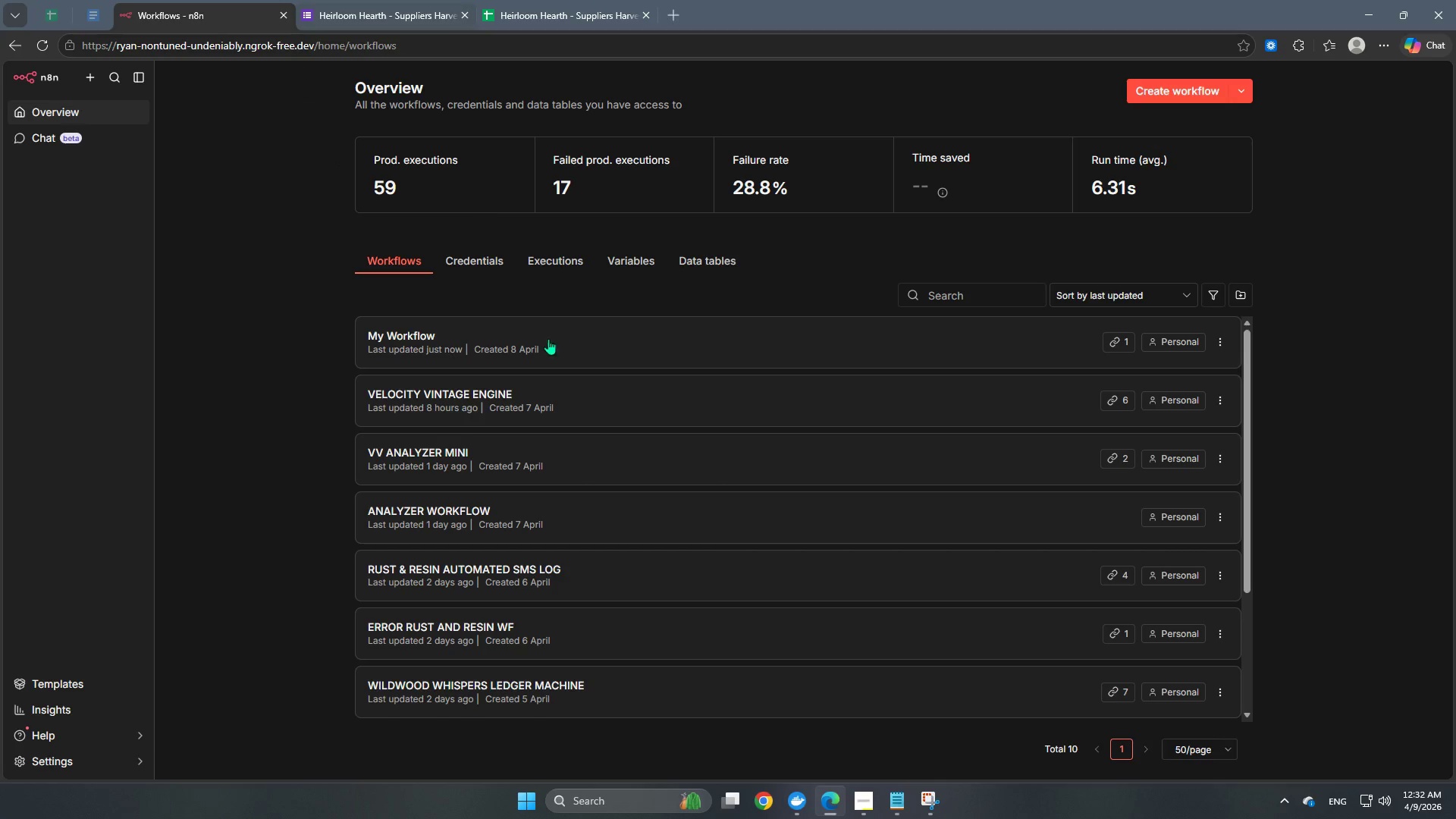 
left_click([554, 338])
 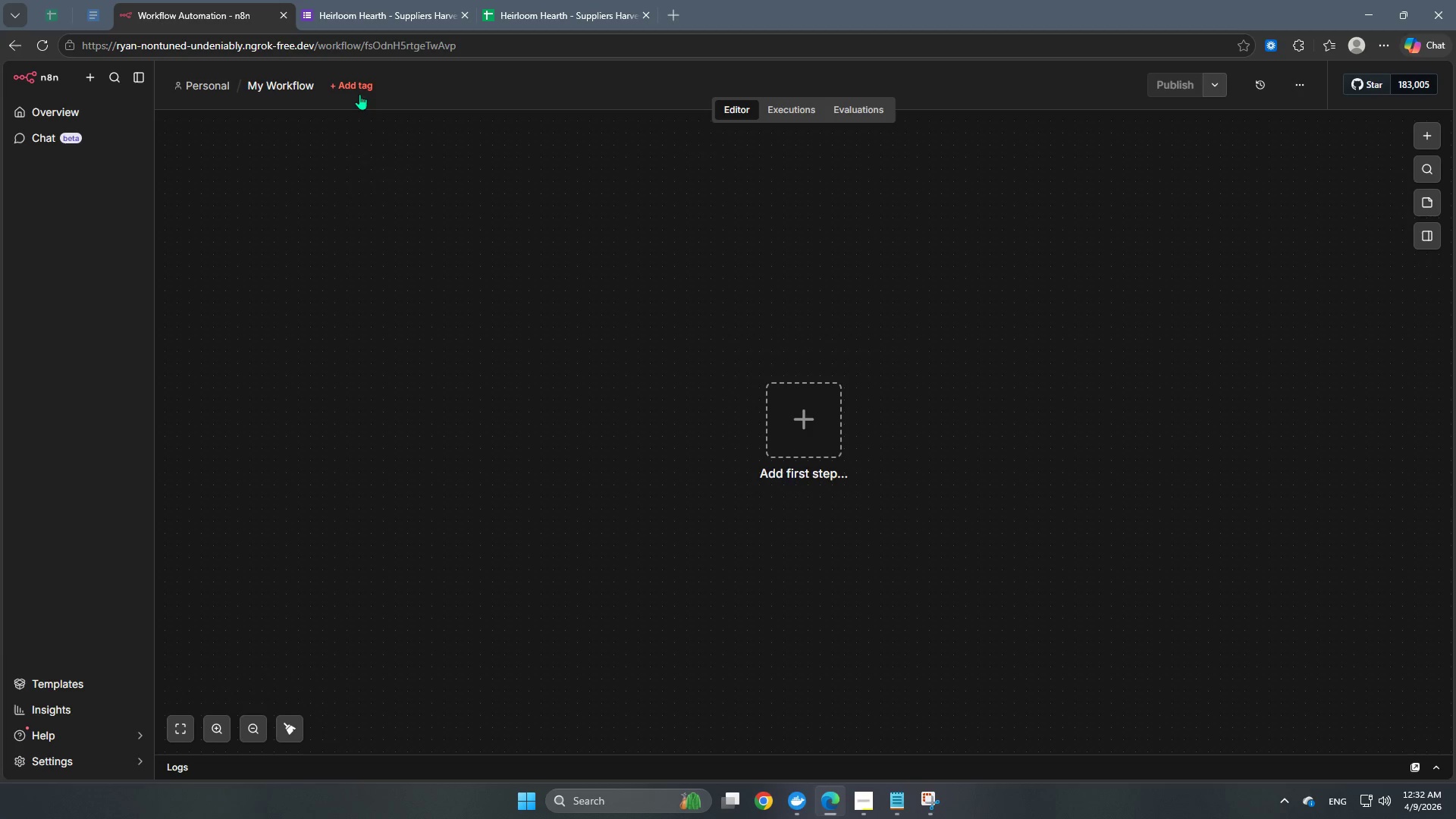 
left_click([287, 84])
 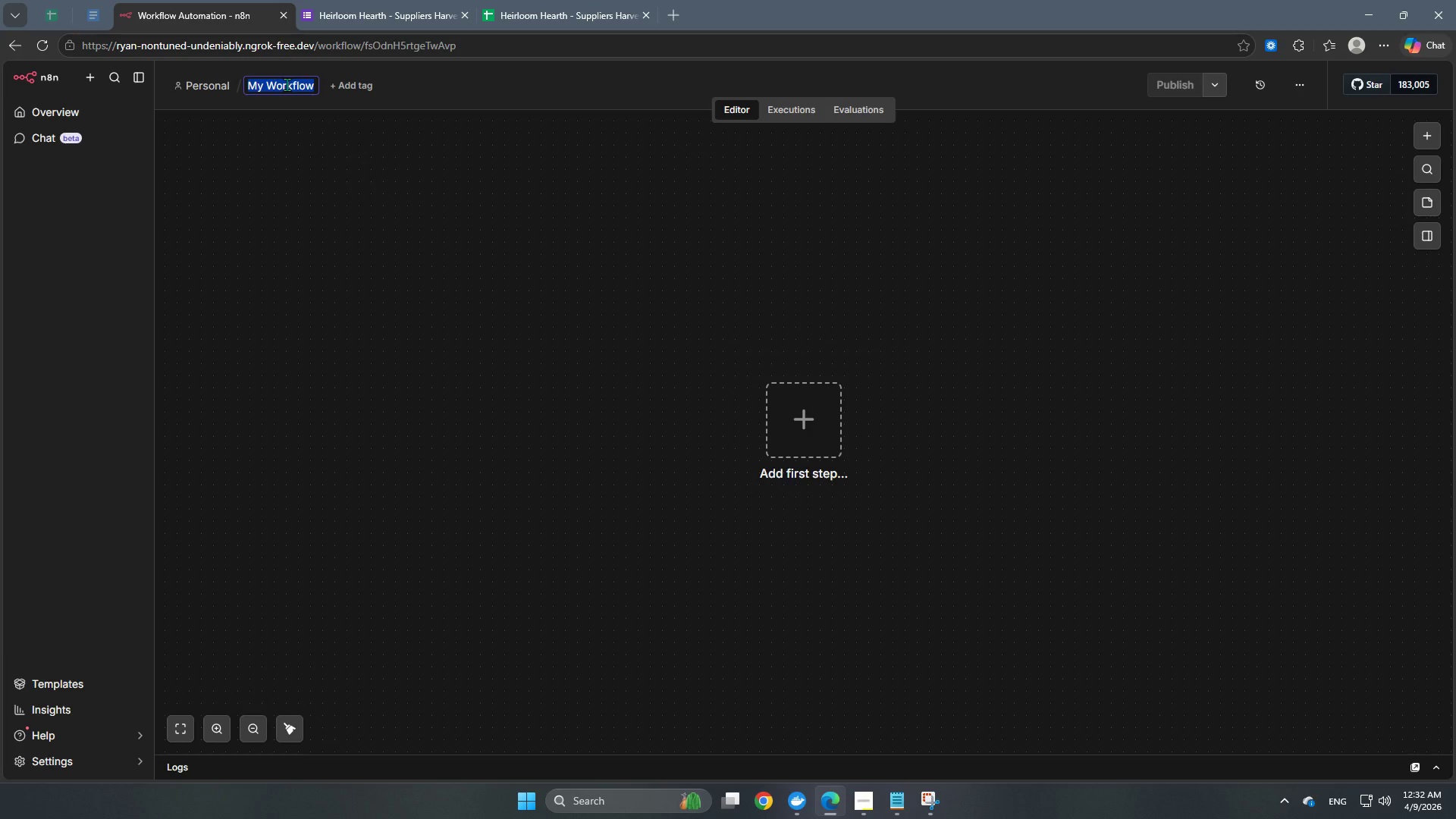 
type(HEIRLOOM HEARTH INVENTORY ENGINE)
 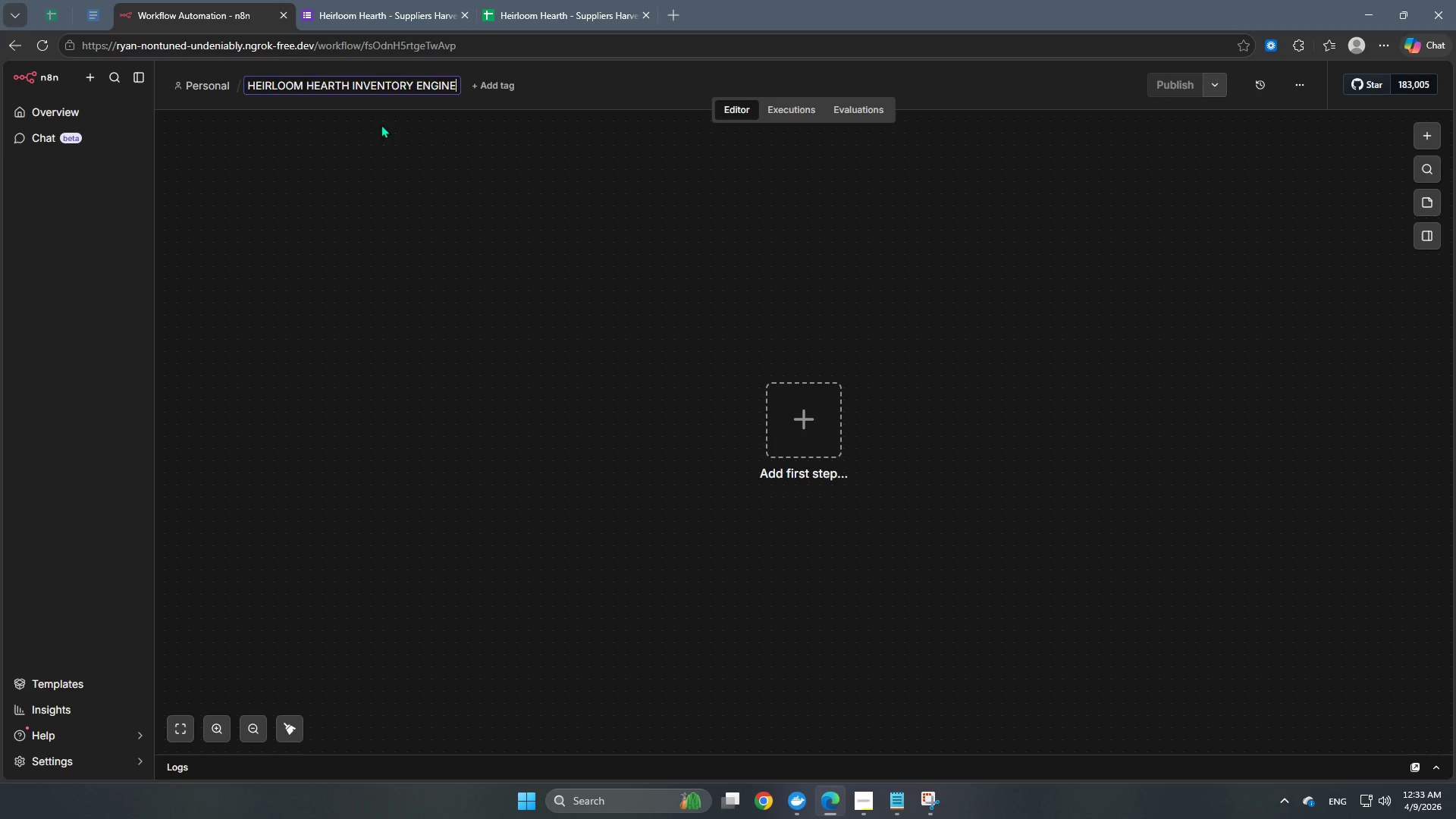 
left_click([473, 143])
 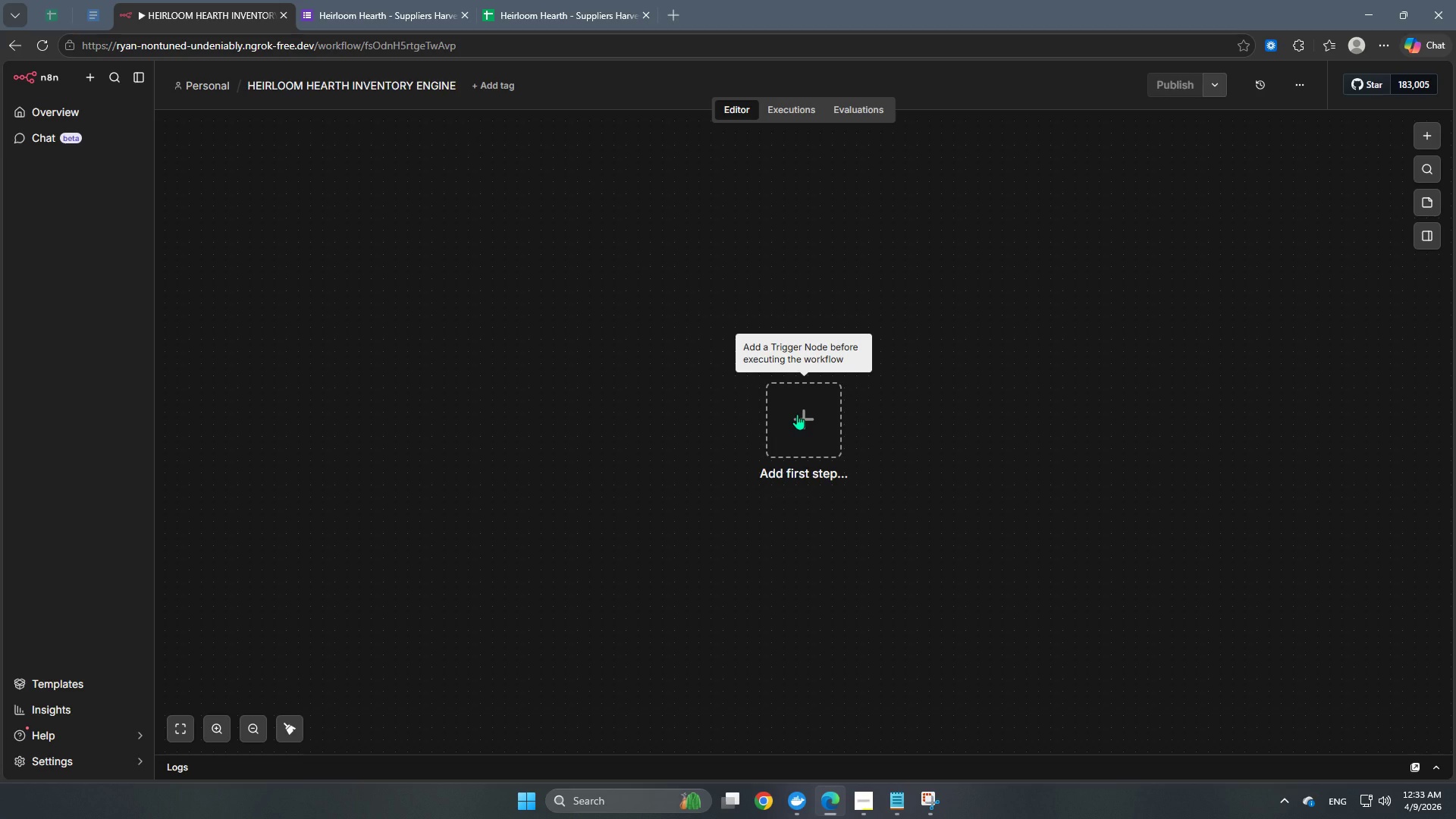 
wait(12.95)
 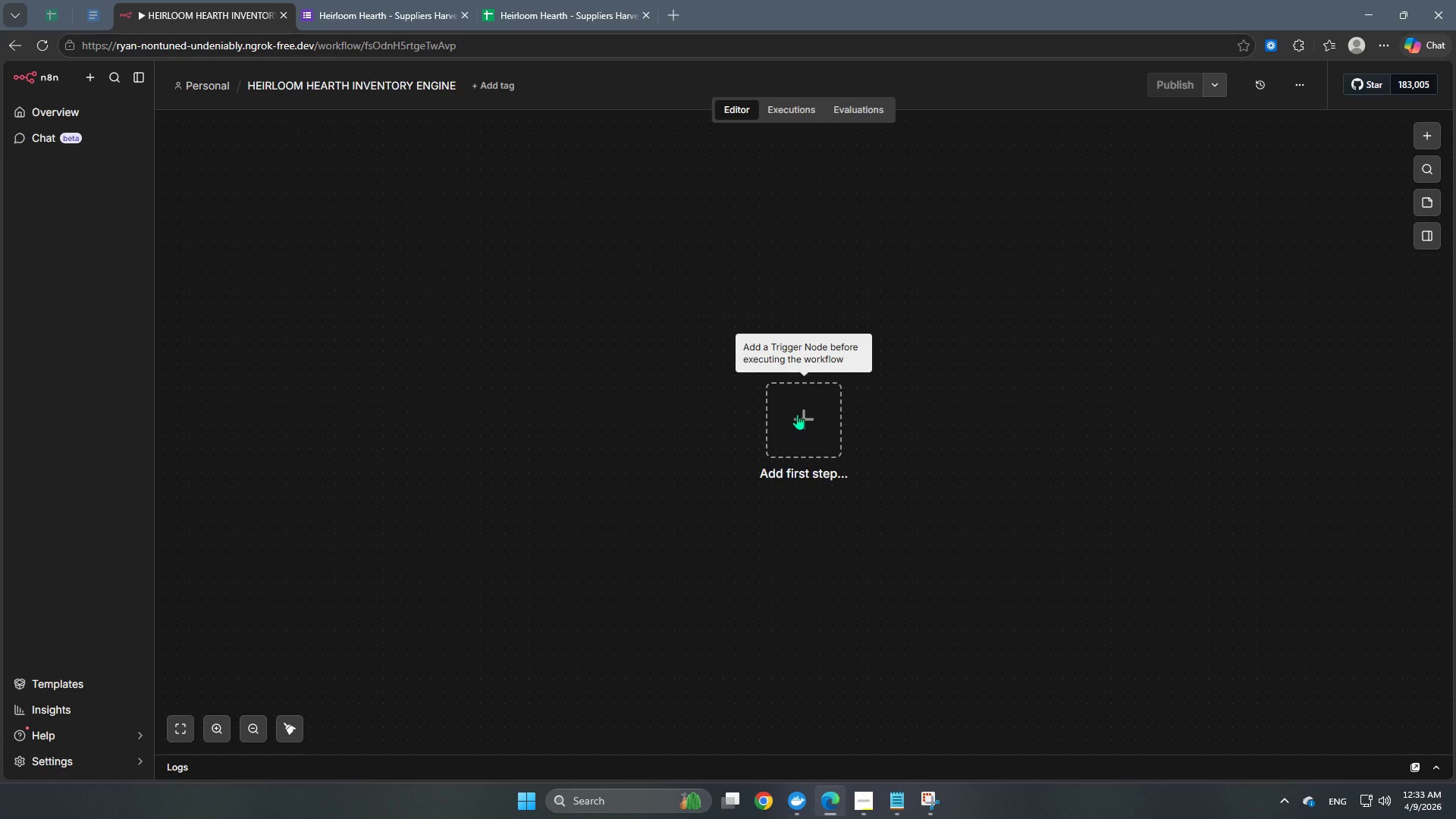 
left_click([579, 11])
 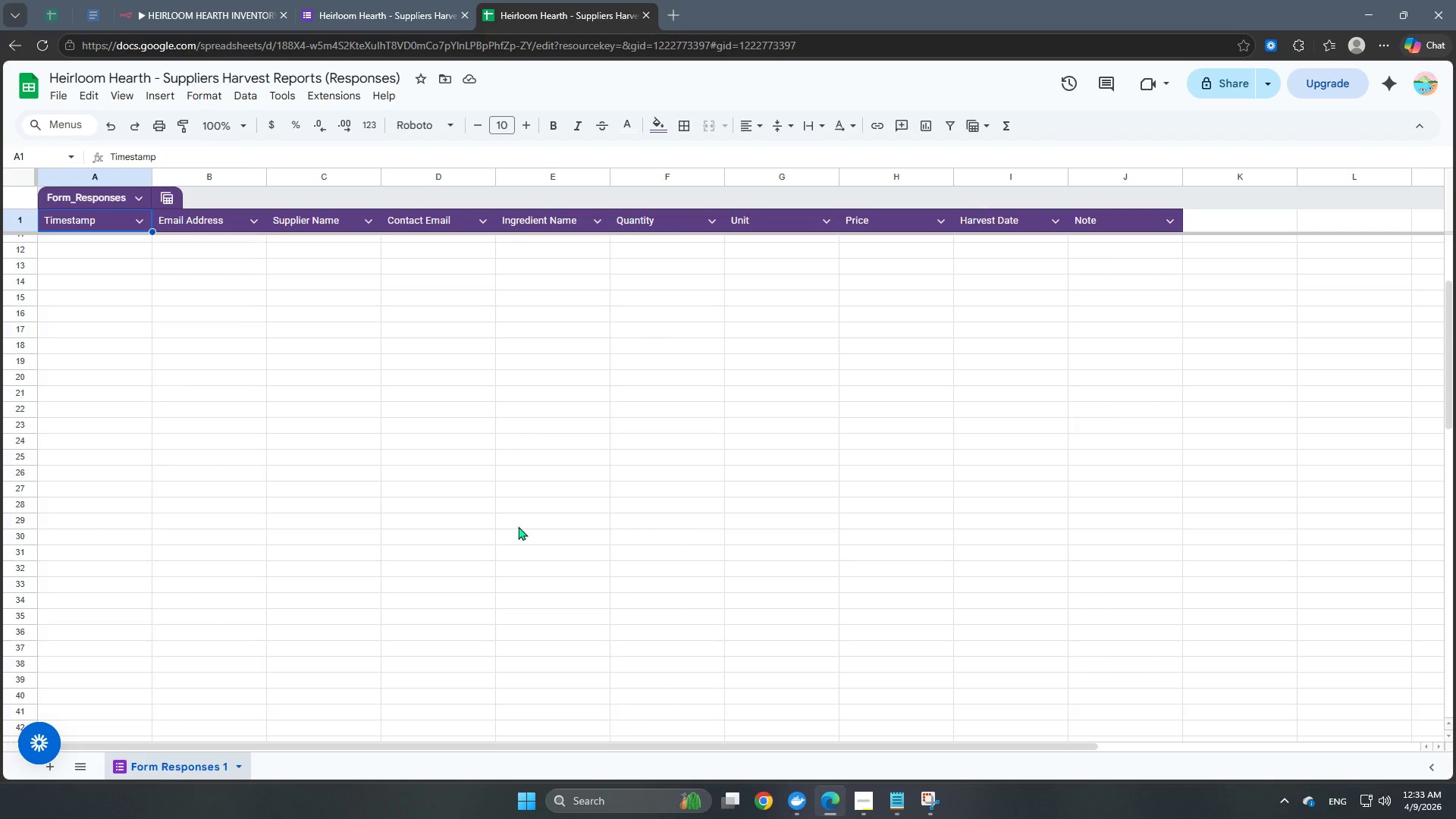 
scroll: coordinate [513, 559], scroll_direction: up, amount: 2.0
 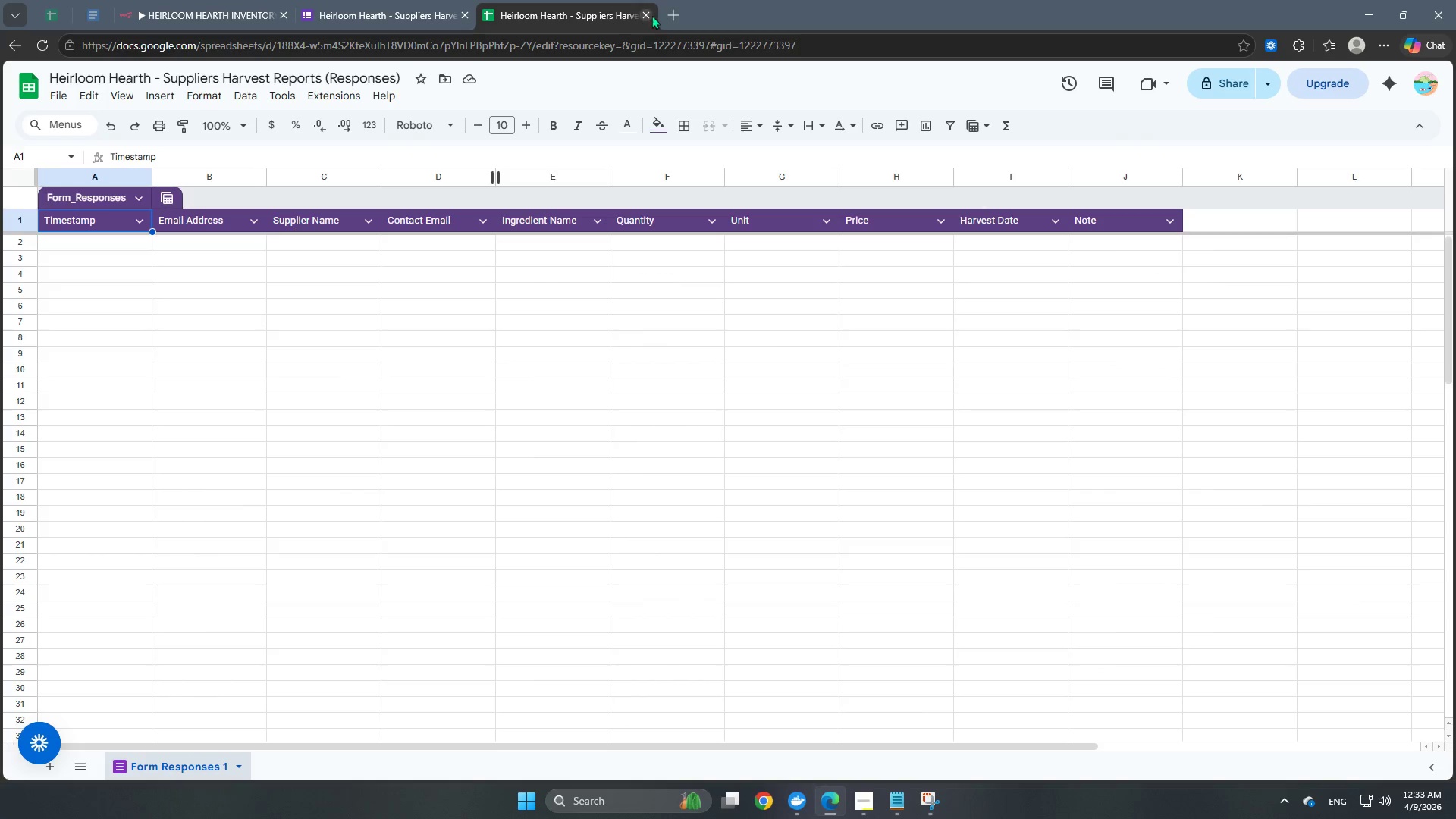 
left_click([669, 10])
 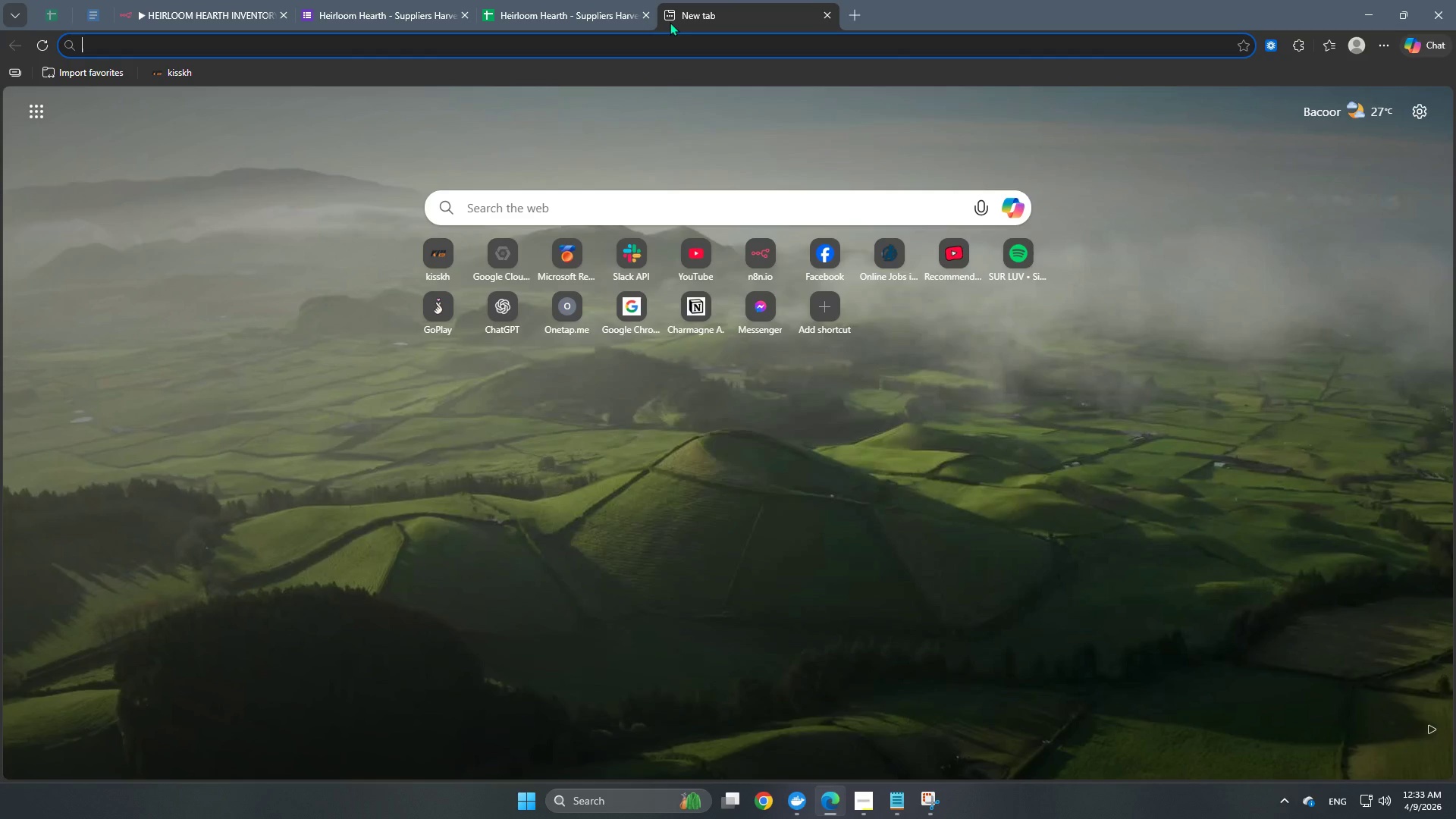 
type(AIR)
 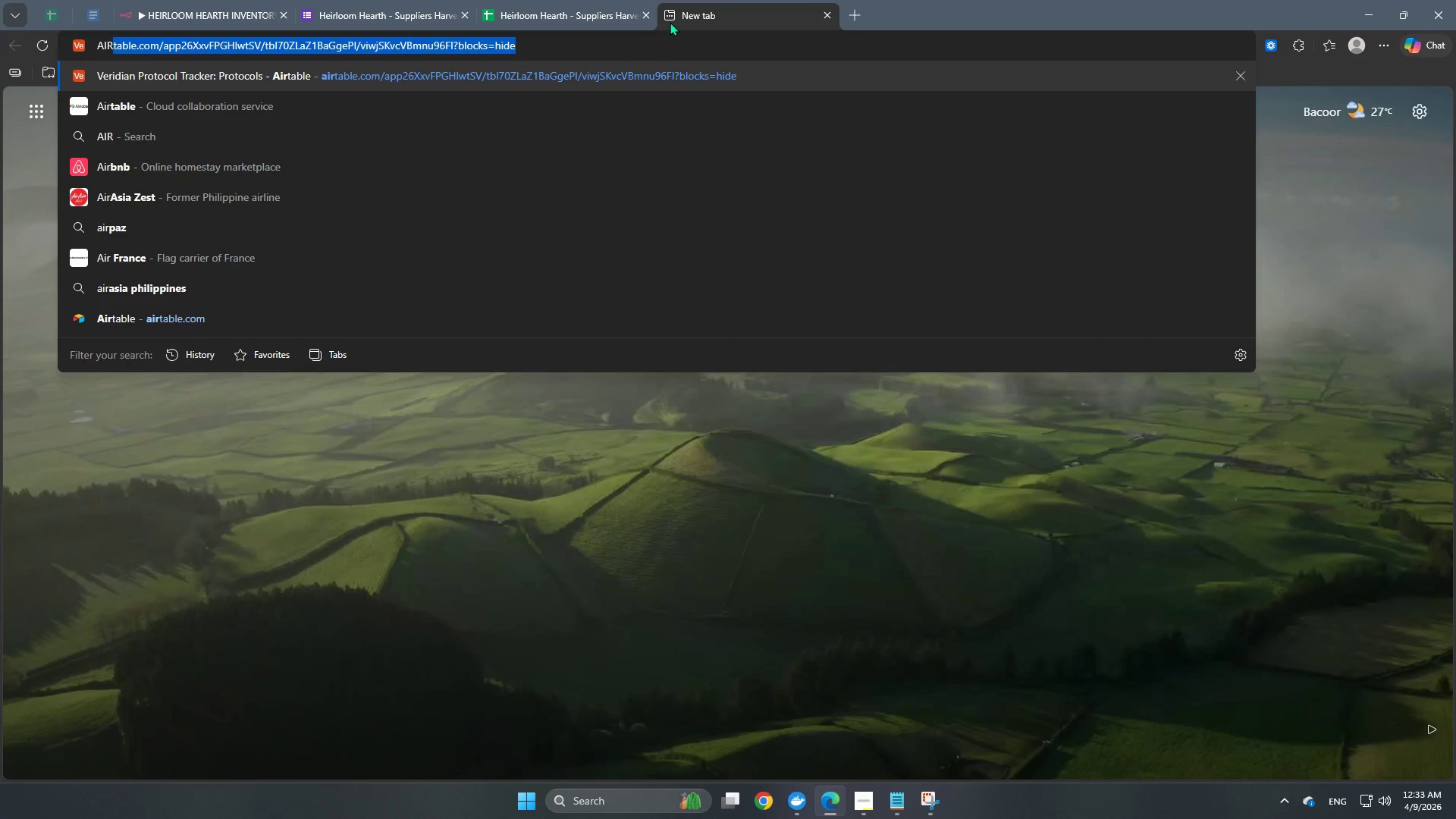 
key(Backspace)
key(Backspace)
key(Backspace)
key(Backspace)
key(Backspace)
key(Backspace)
type(airtable)
key(Backspace)
 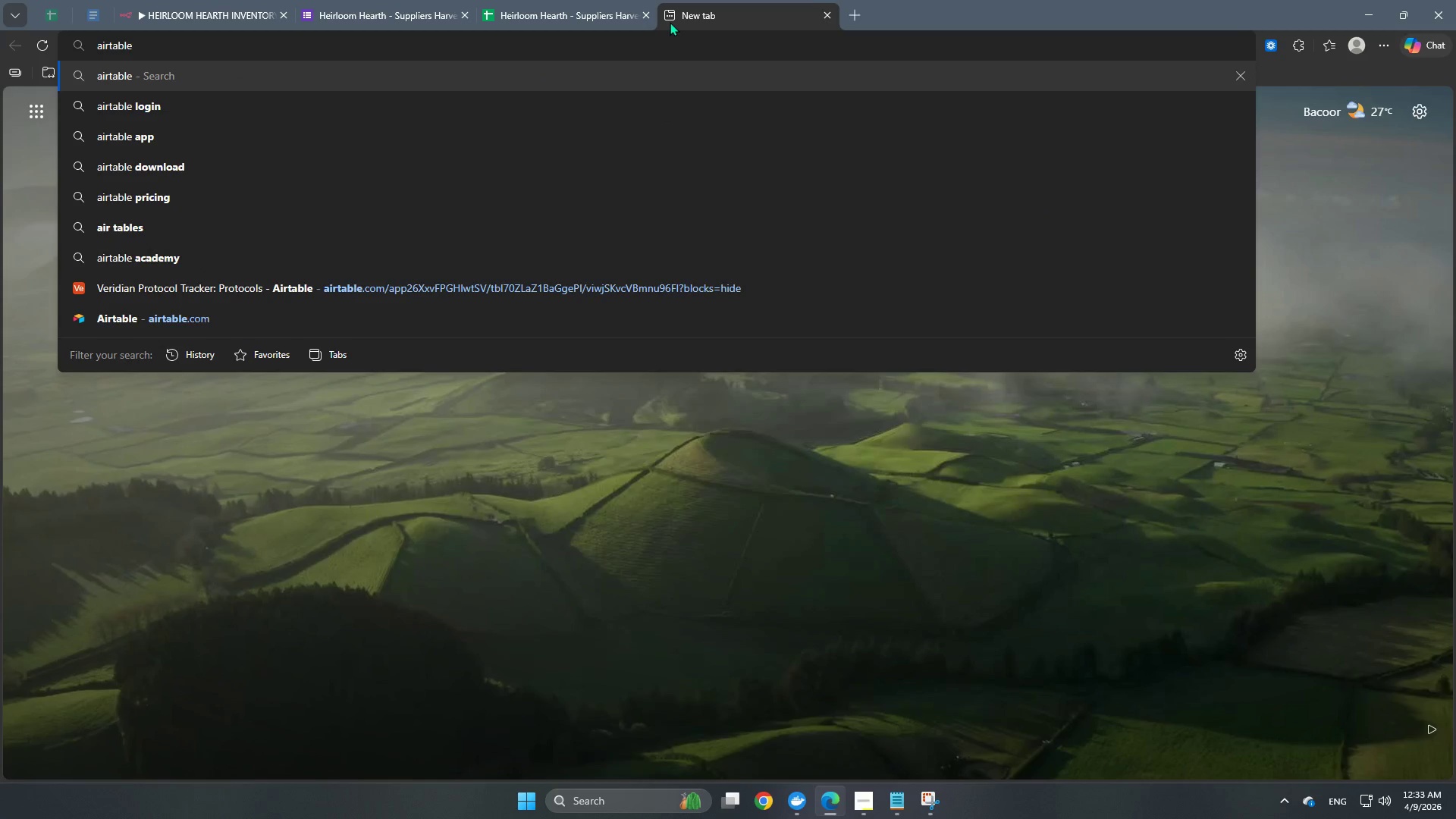 
key(Enter)
 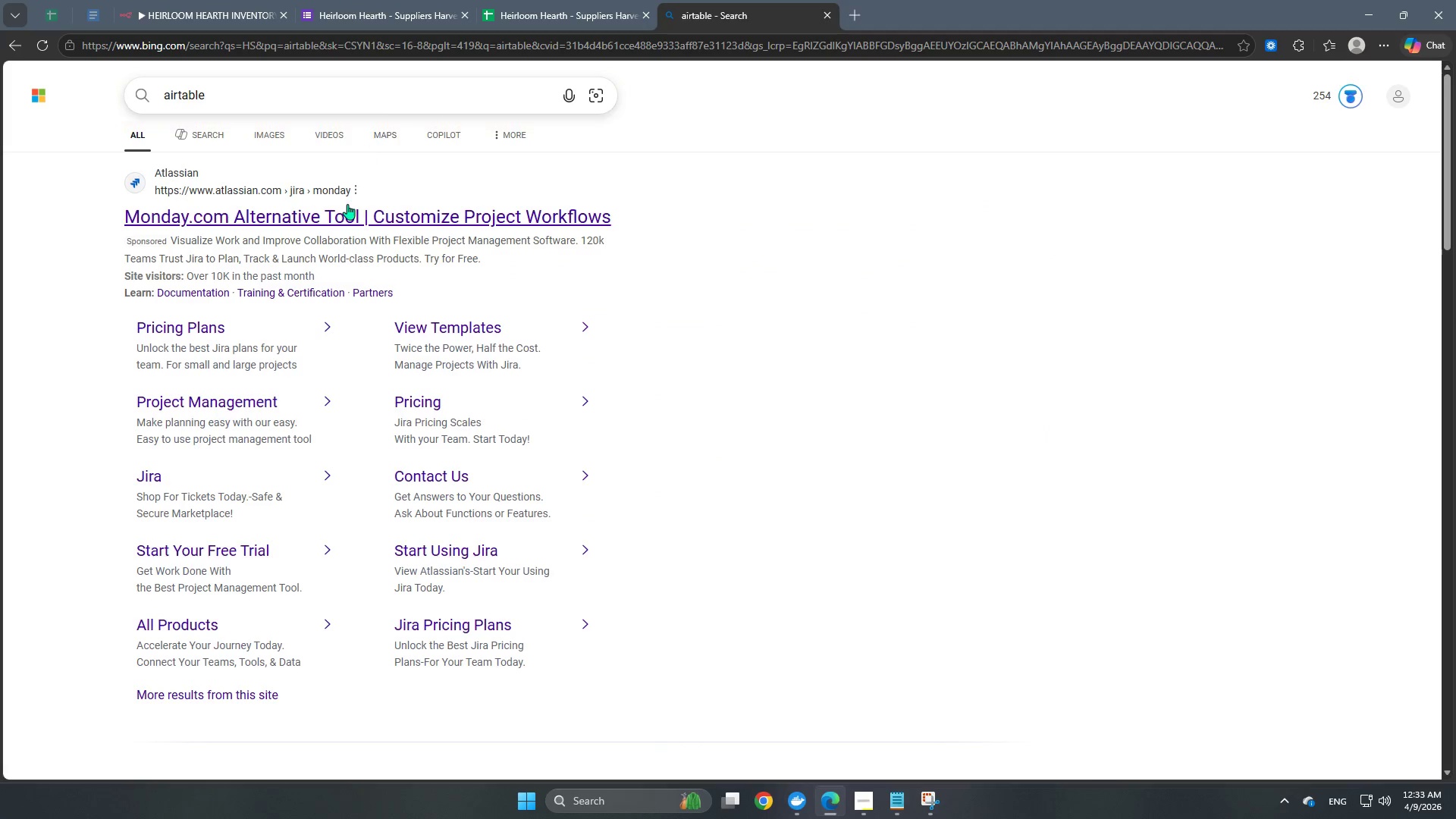 
scroll: coordinate [306, 388], scroll_direction: down, amount: 22.0
 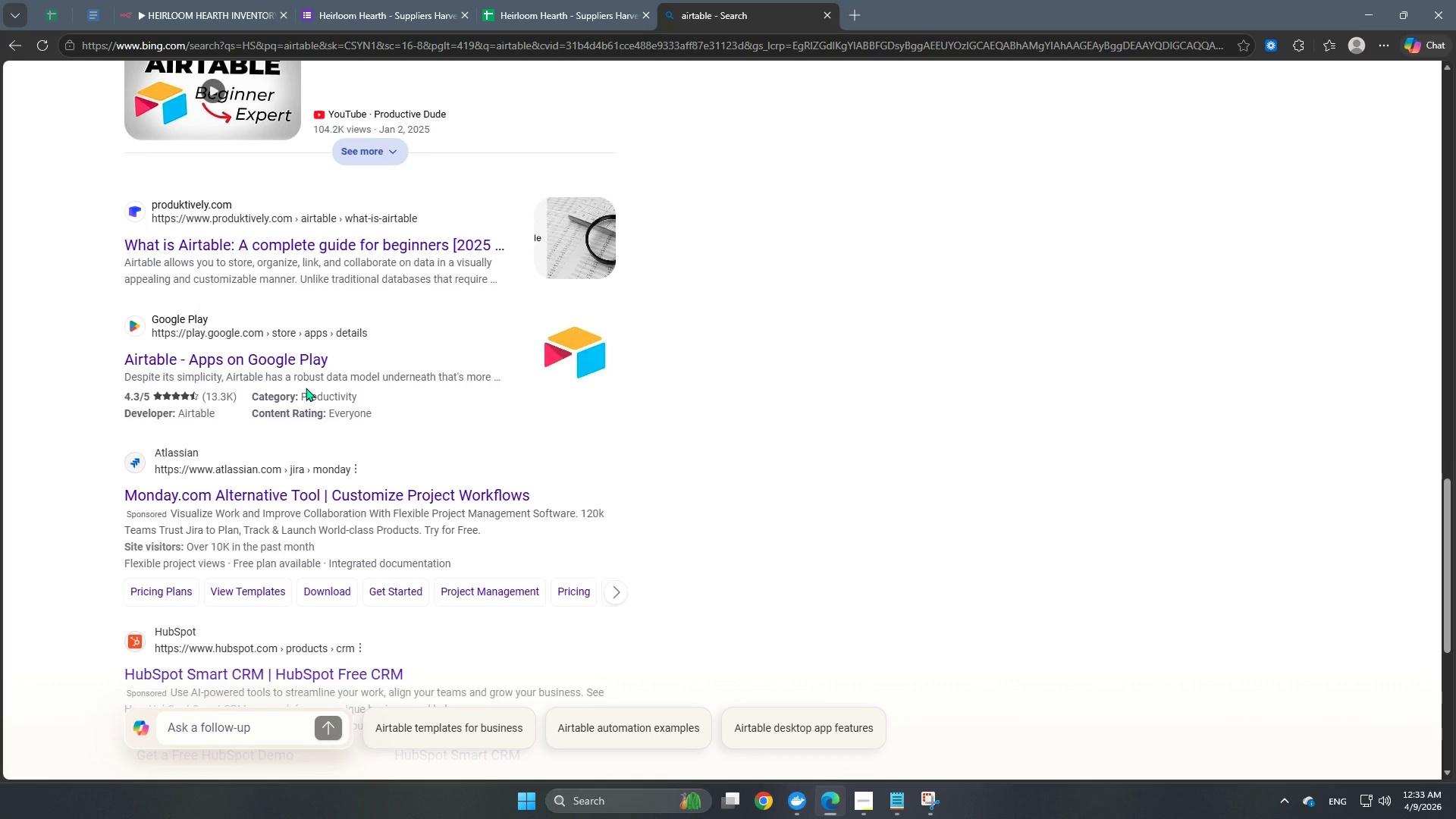 
scroll: coordinate [305, 385], scroll_direction: up, amount: 29.0
 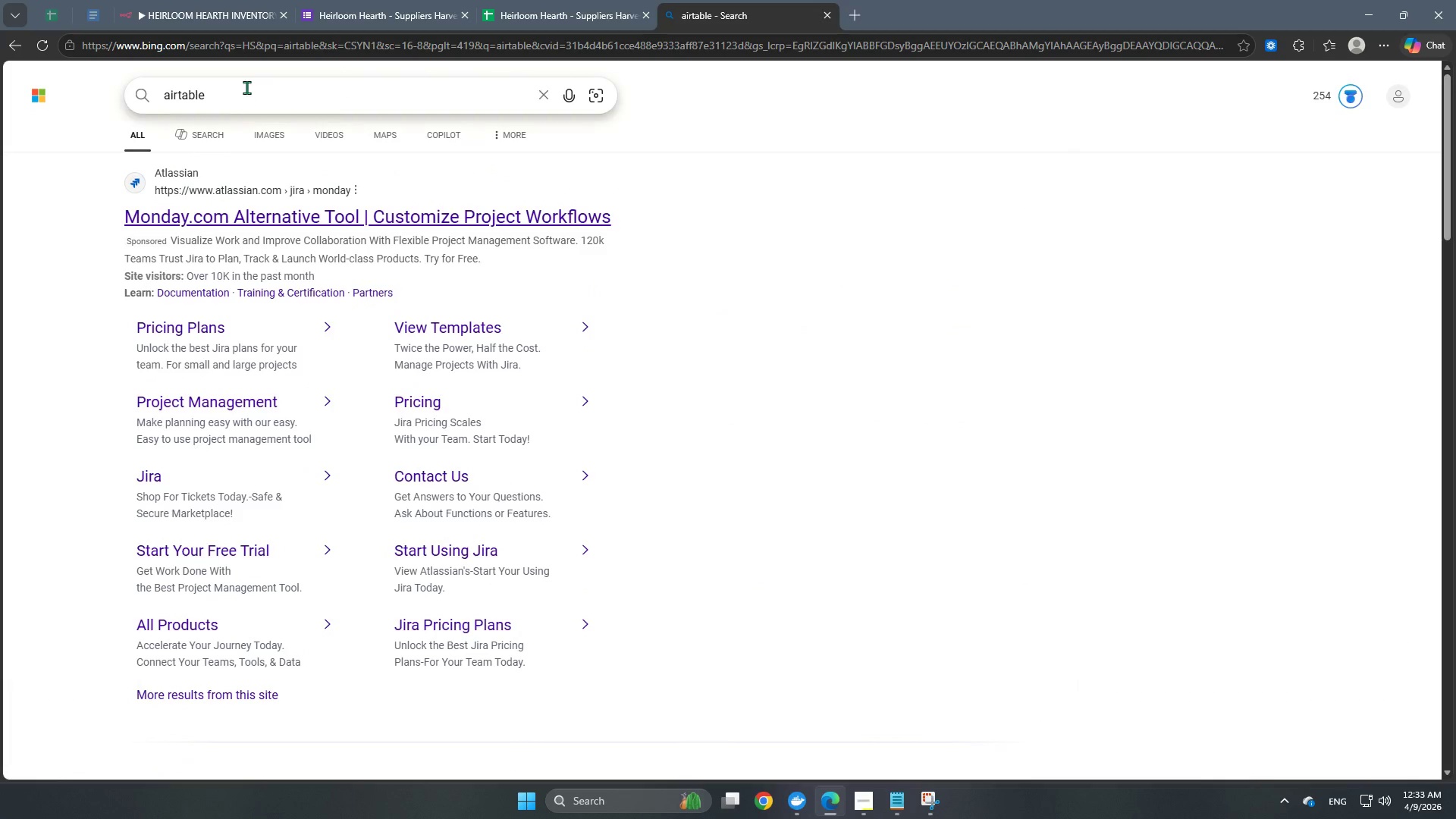 
left_click([246, 87])
 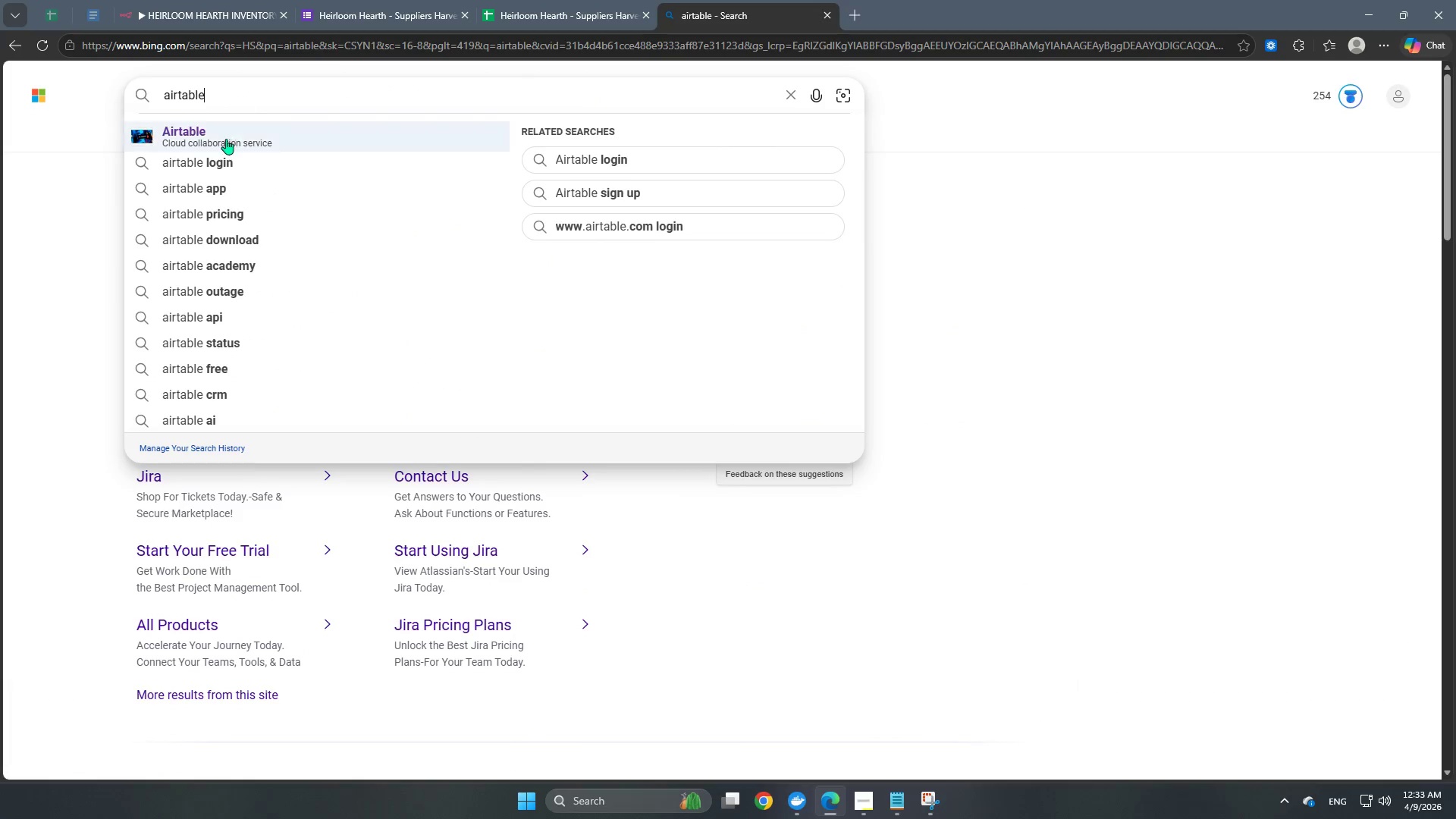 
left_click([223, 143])
 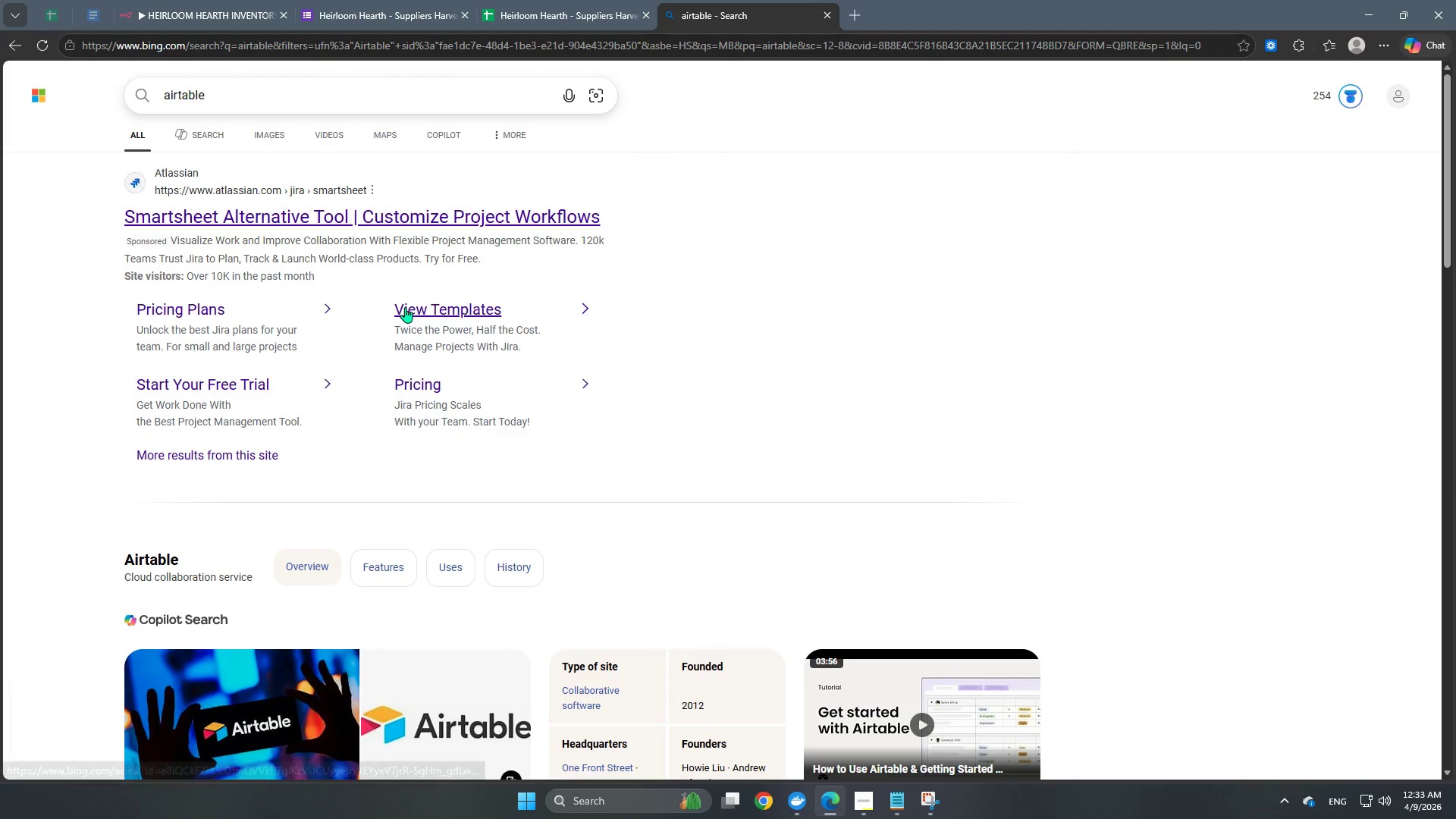 
scroll: coordinate [405, 307], scroll_direction: down, amount: 1.0
 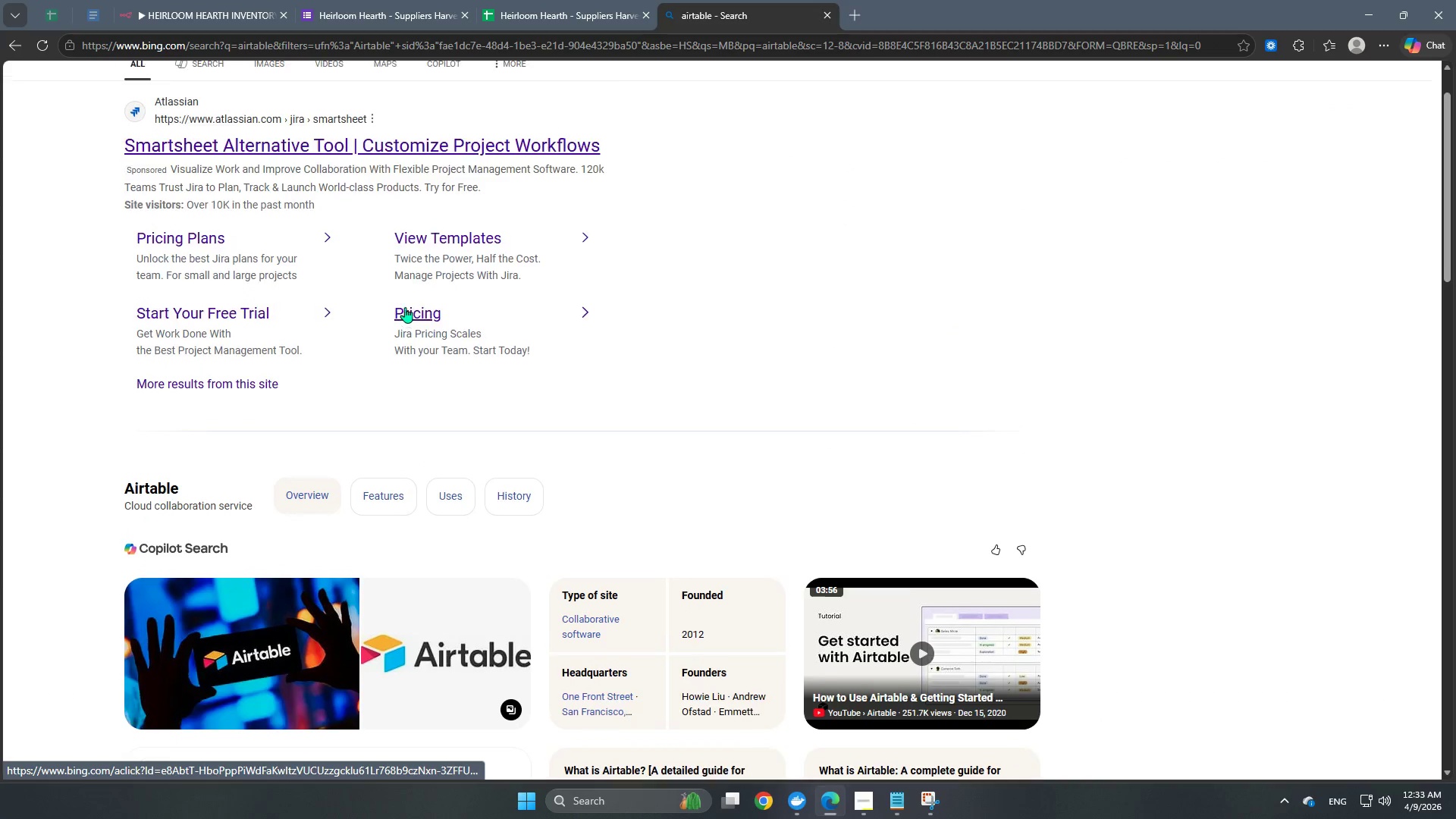 
scroll: coordinate [405, 307], scroll_direction: up, amount: 1.0
 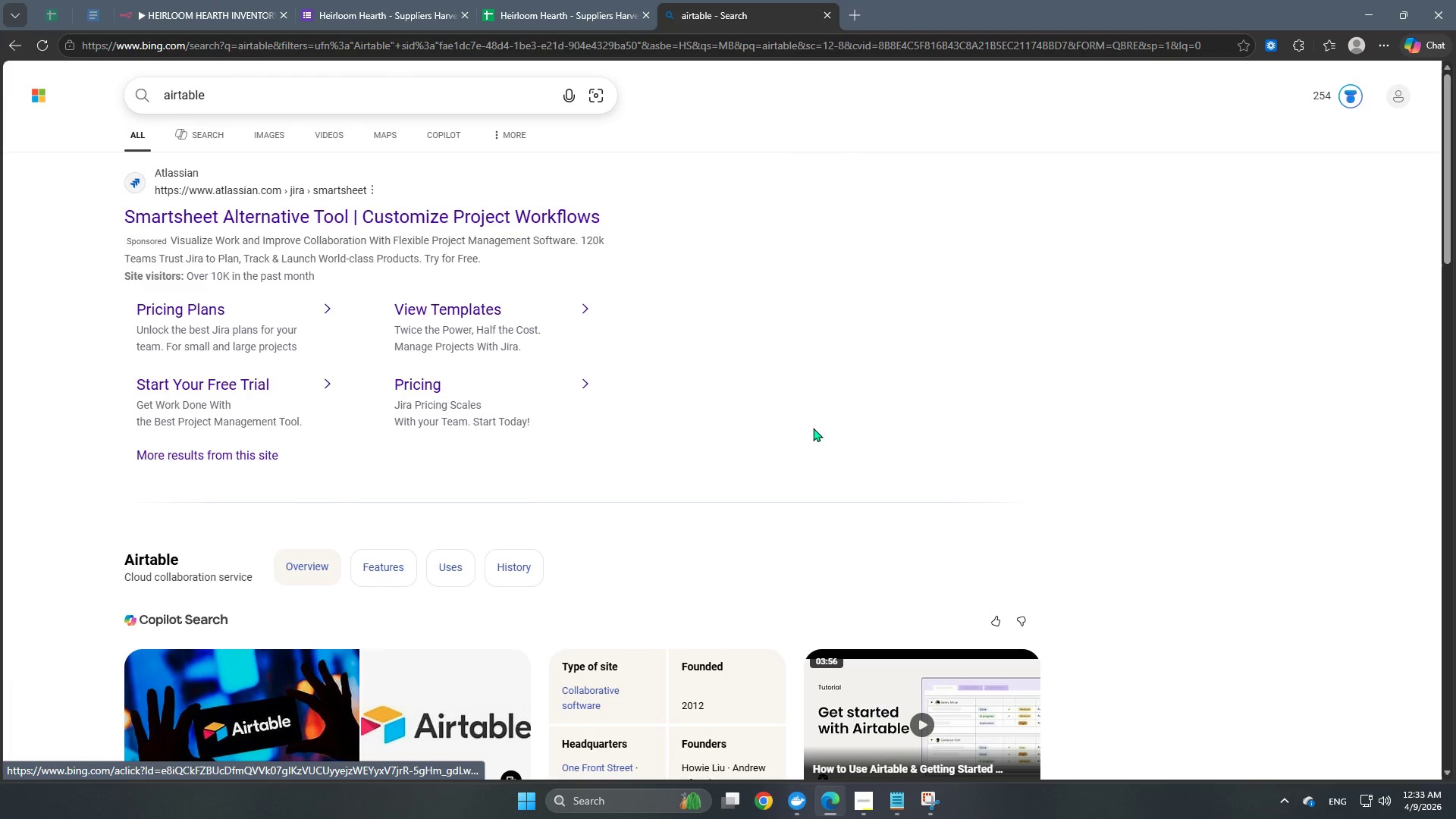 
scroll: coordinate [784, 427], scroll_direction: down, amount: 8.0
 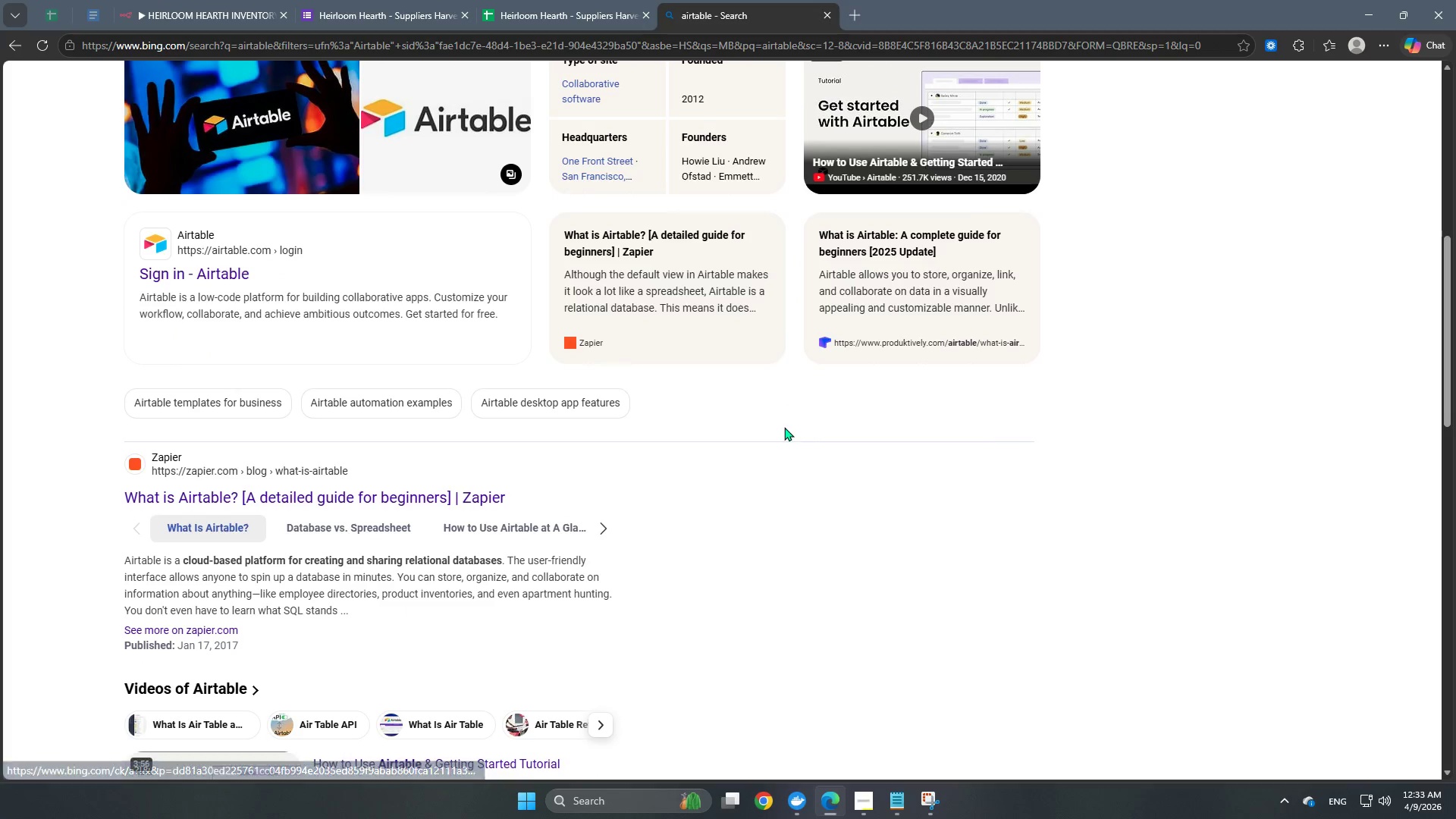 
scroll: coordinate [784, 427], scroll_direction: none, amount: 0.0
 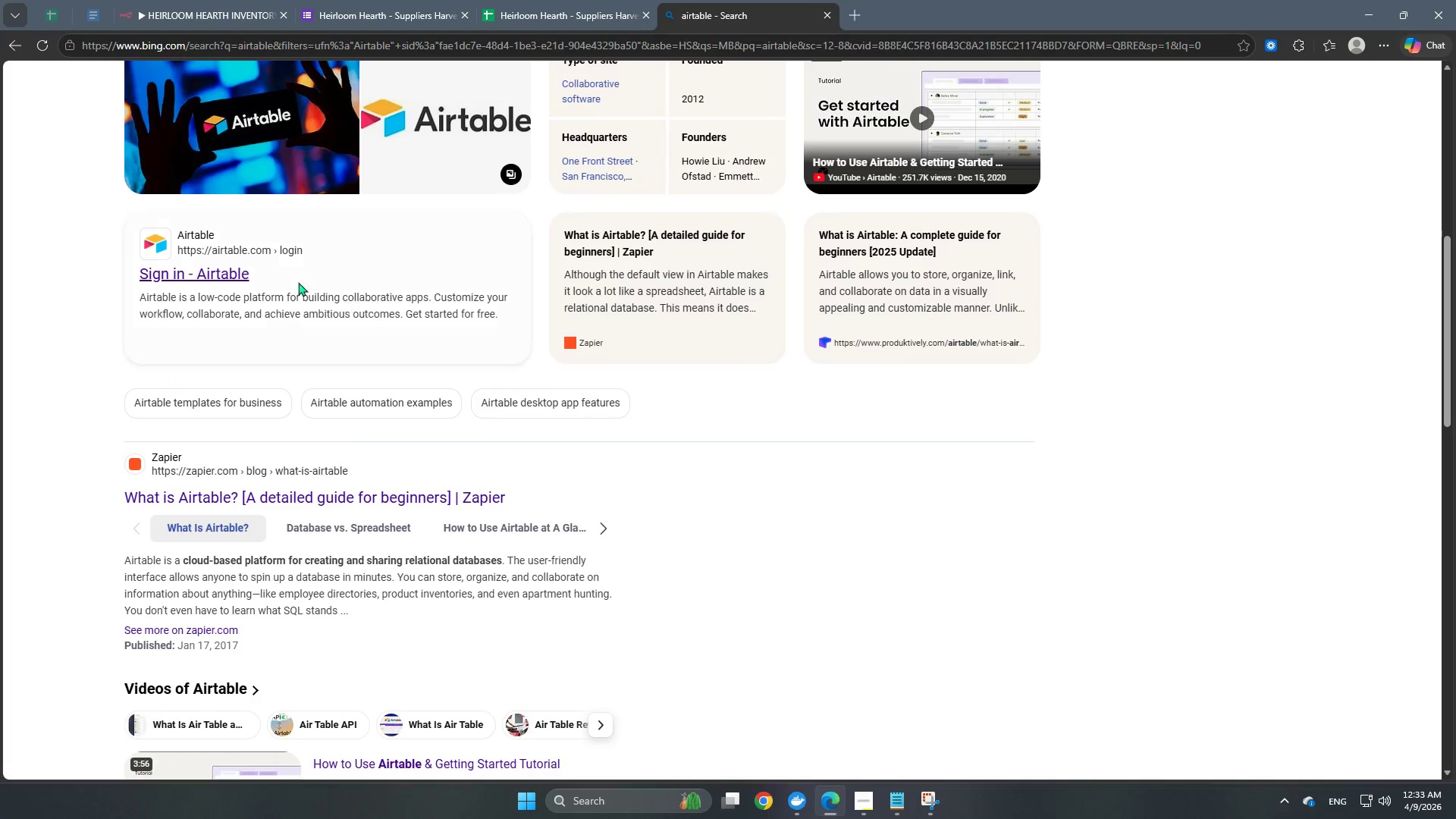 
left_click([242, 281])
 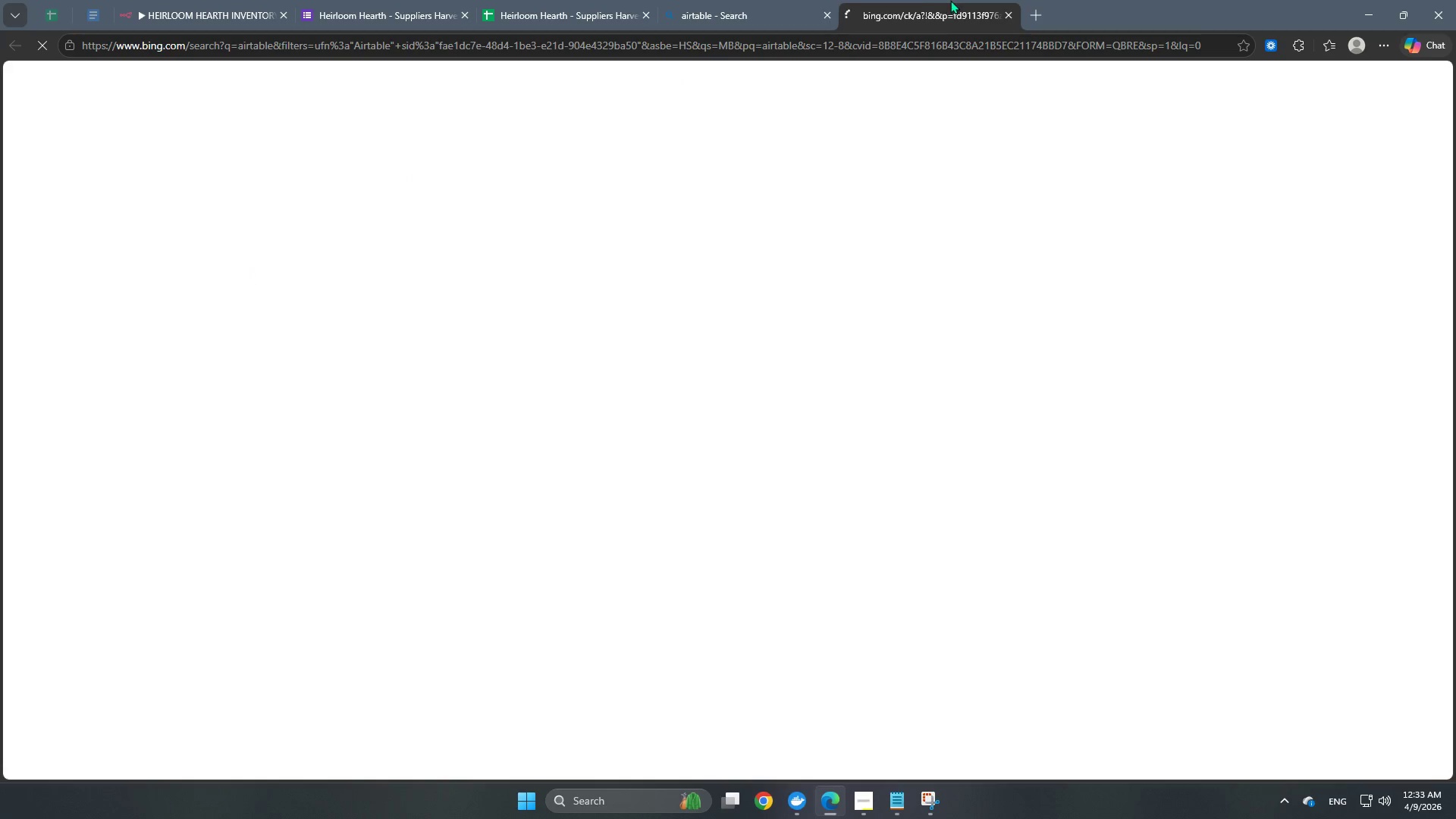 
mouse_move([830, 19])
 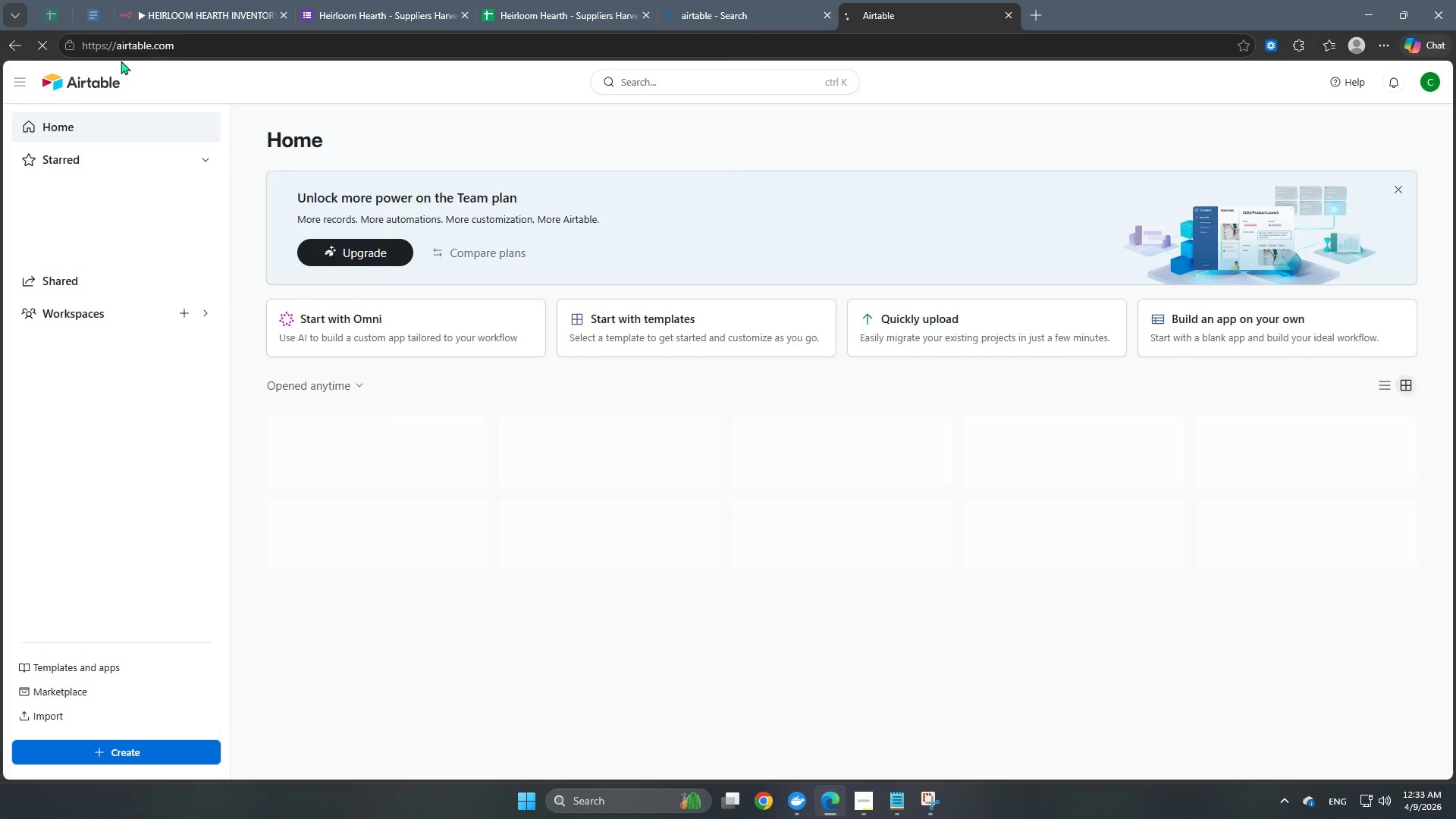 
mouse_move([470, 364])
 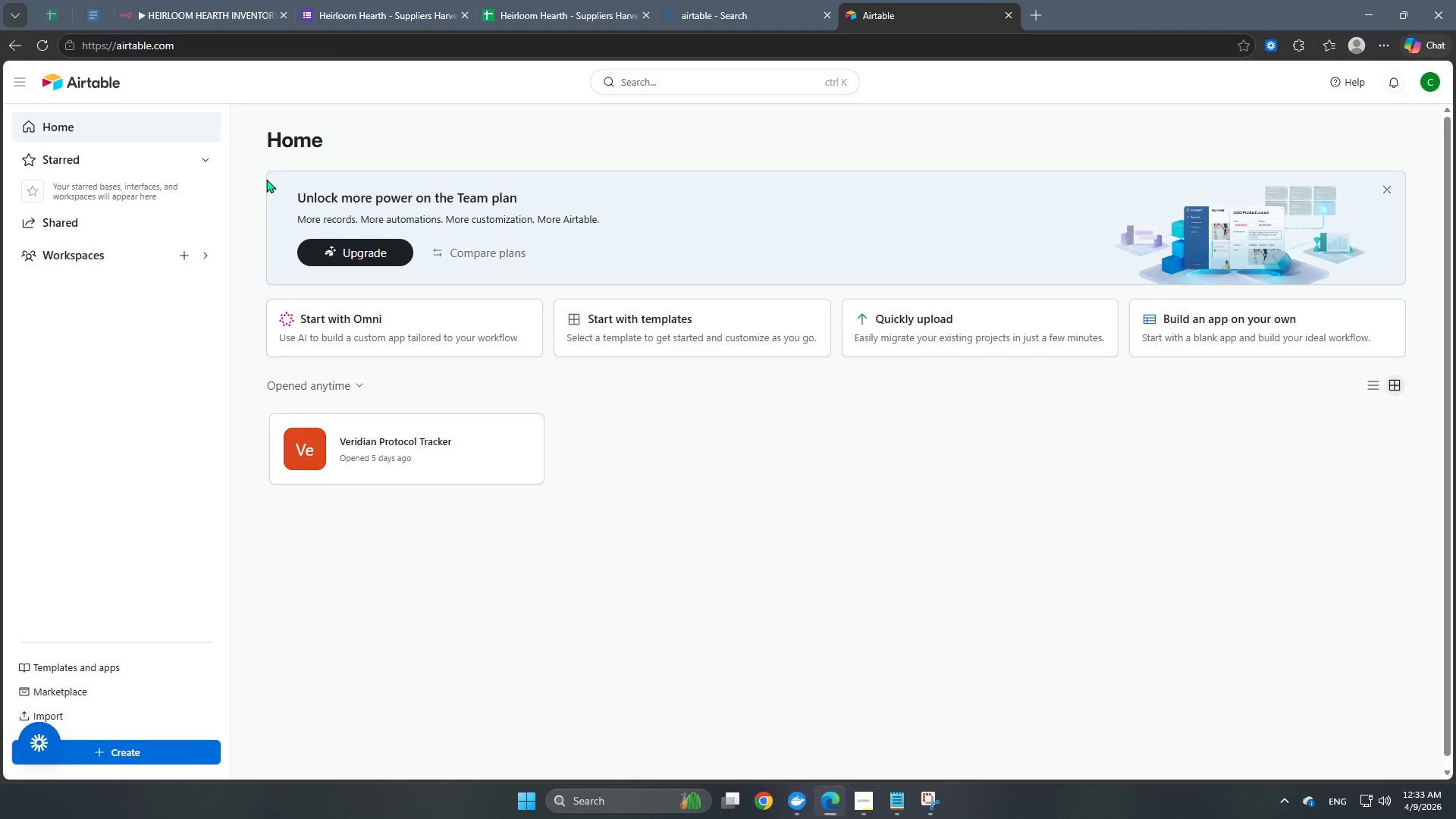 
left_click([1430, 90])
 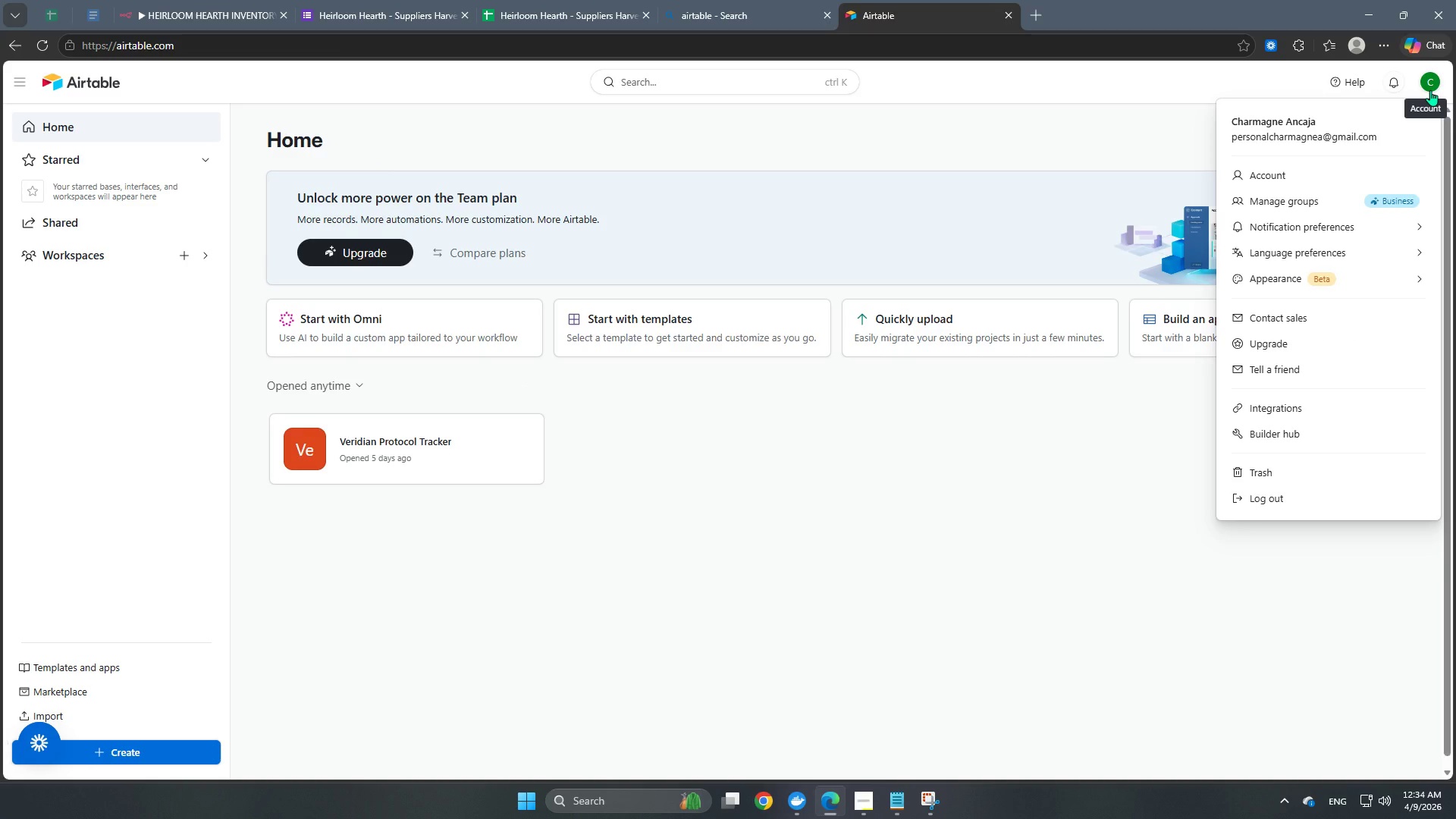 
left_click([1430, 90])
 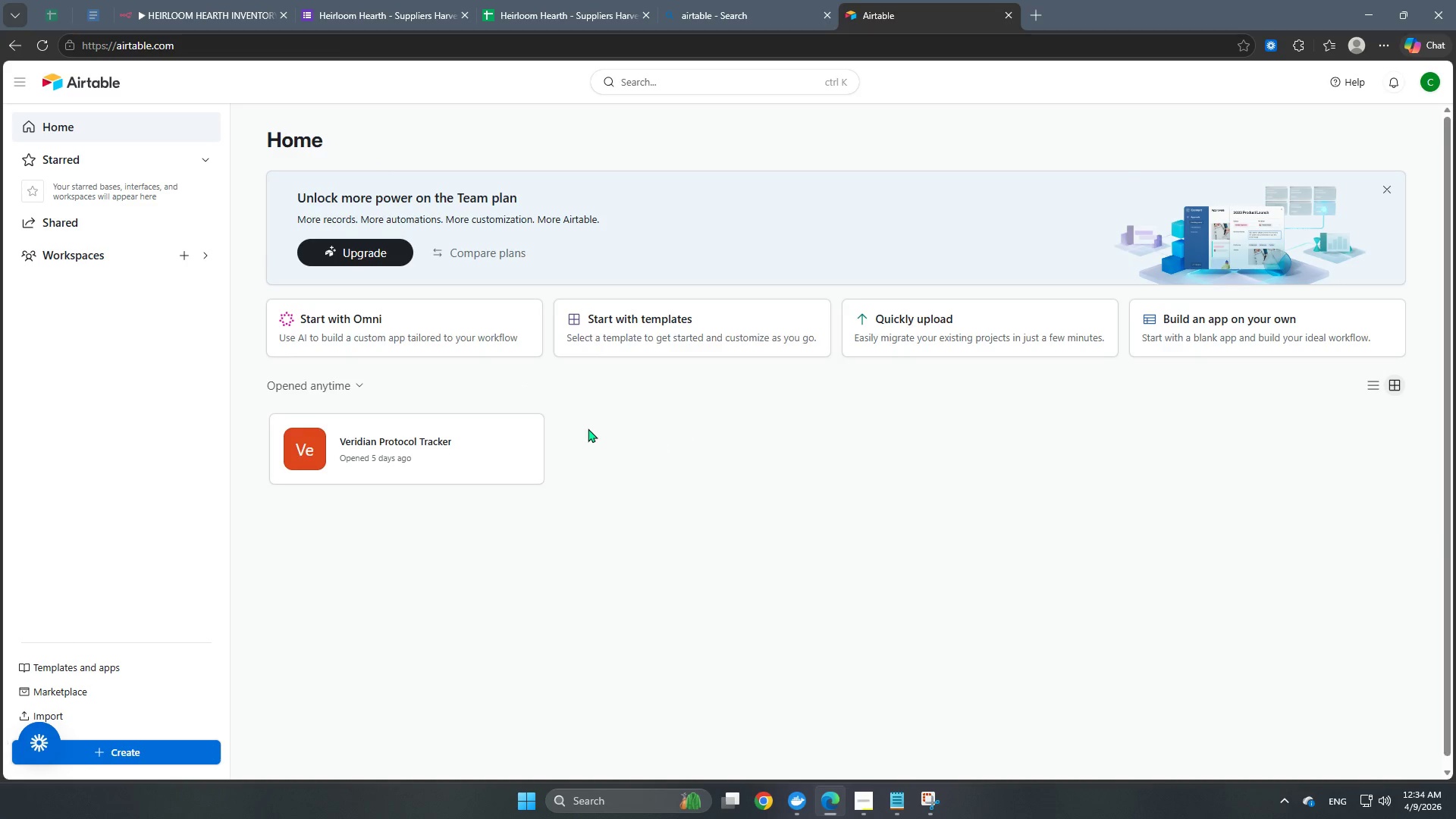 
scroll: coordinate [588, 428], scroll_direction: up, amount: 2.0
 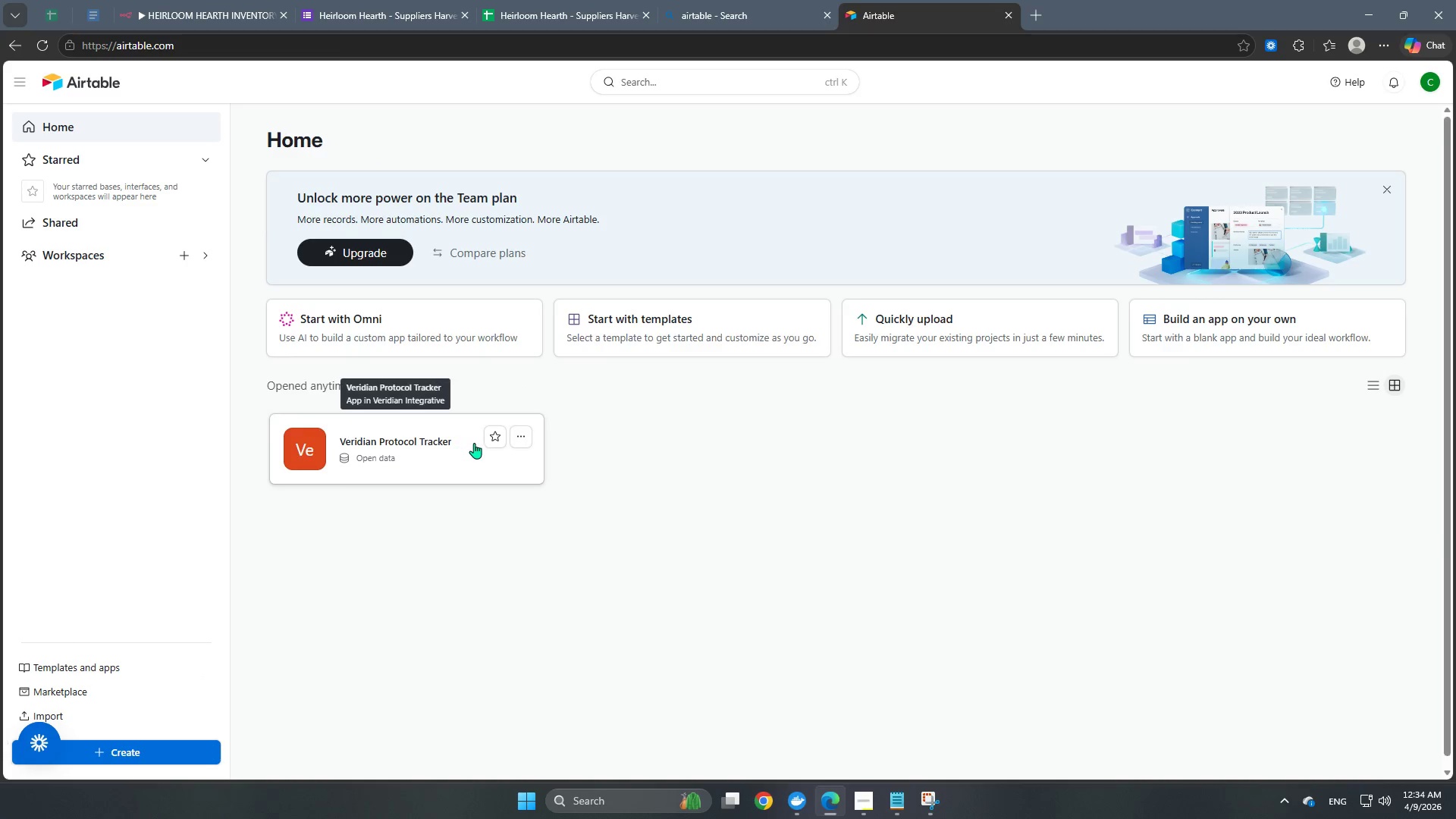 
left_click([174, 752])
 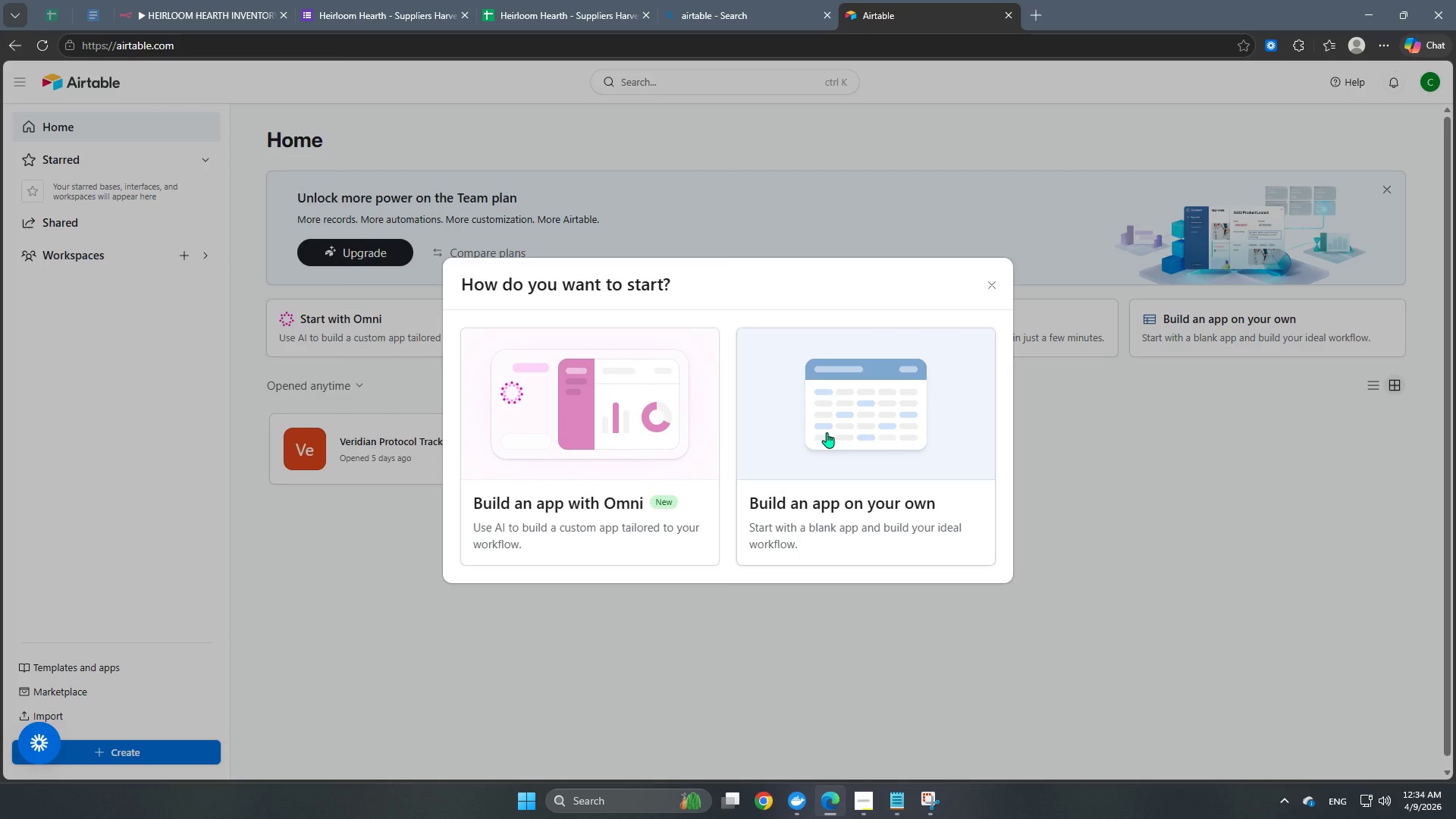 
left_click([833, 432])
 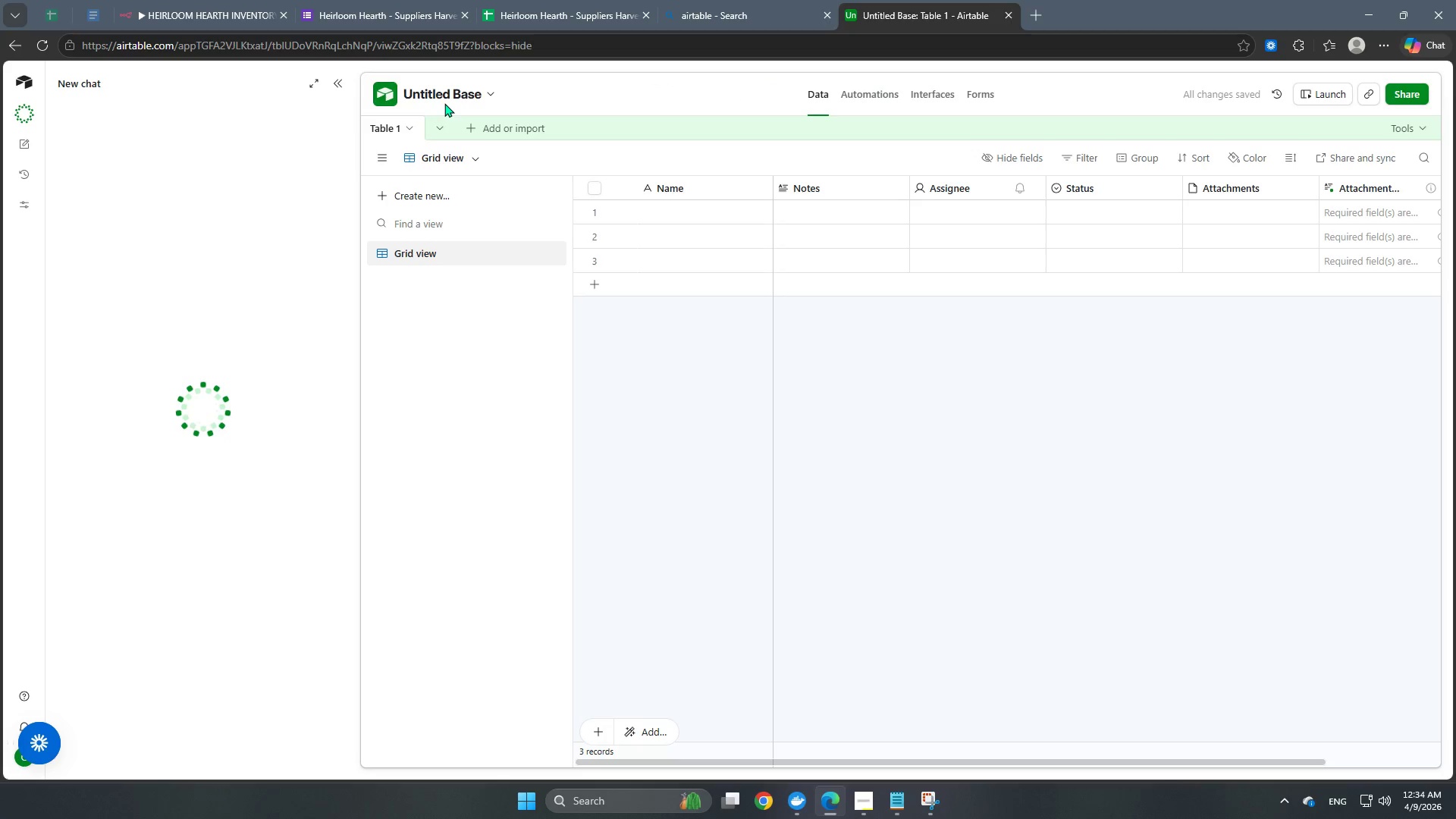 
wait(7.05)
 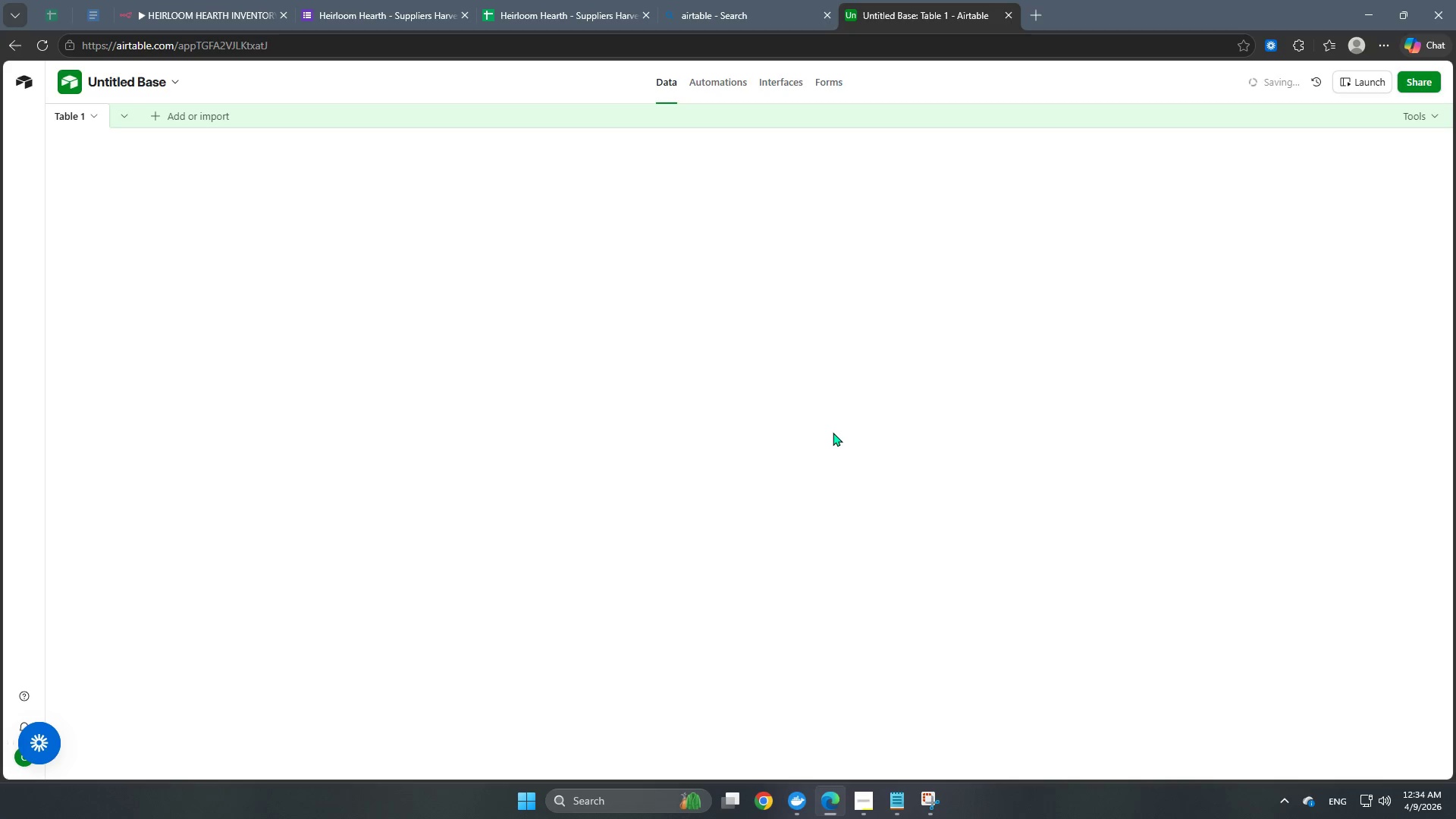 
left_click([445, 84])
 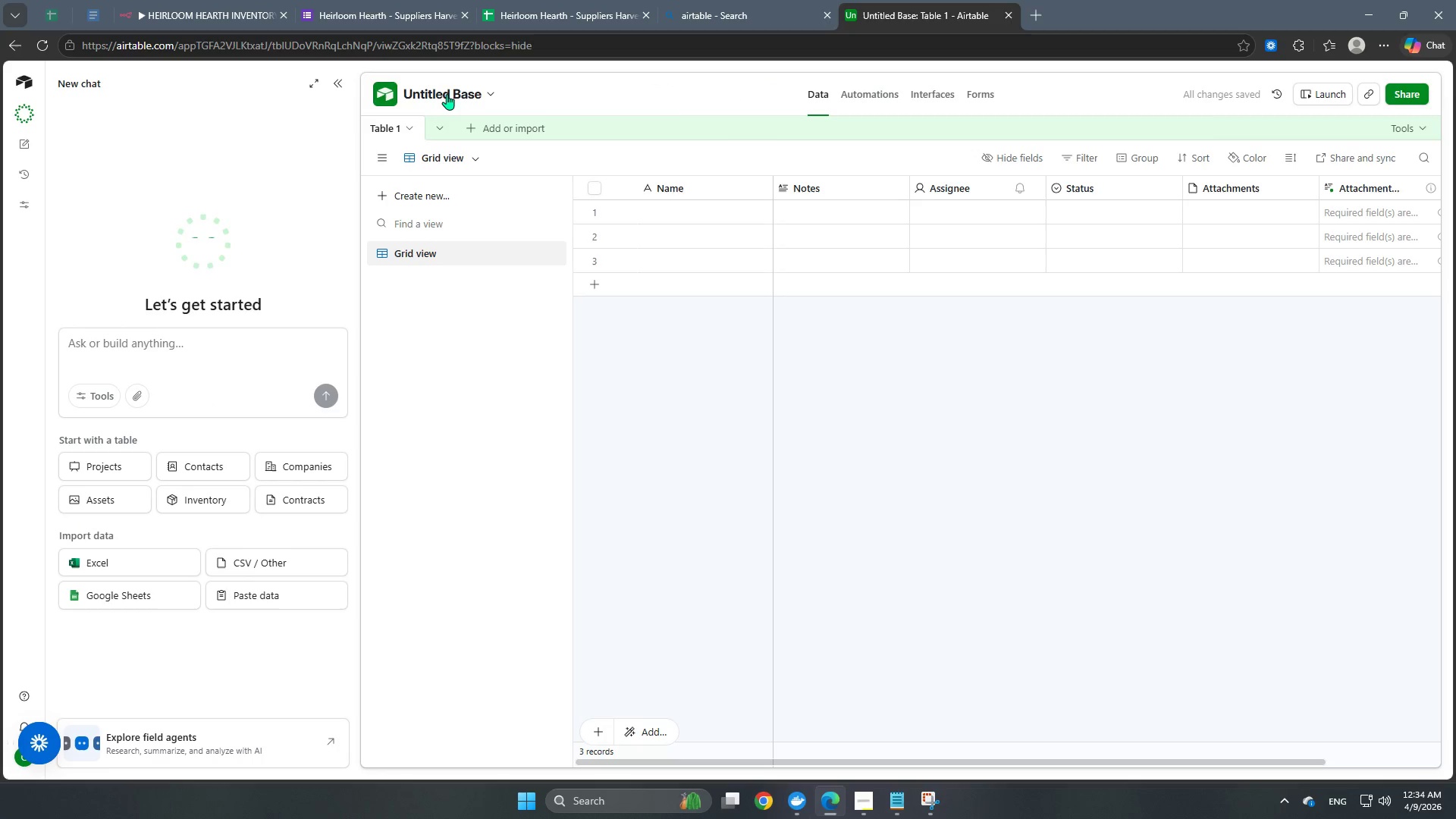 
left_click([447, 96])
 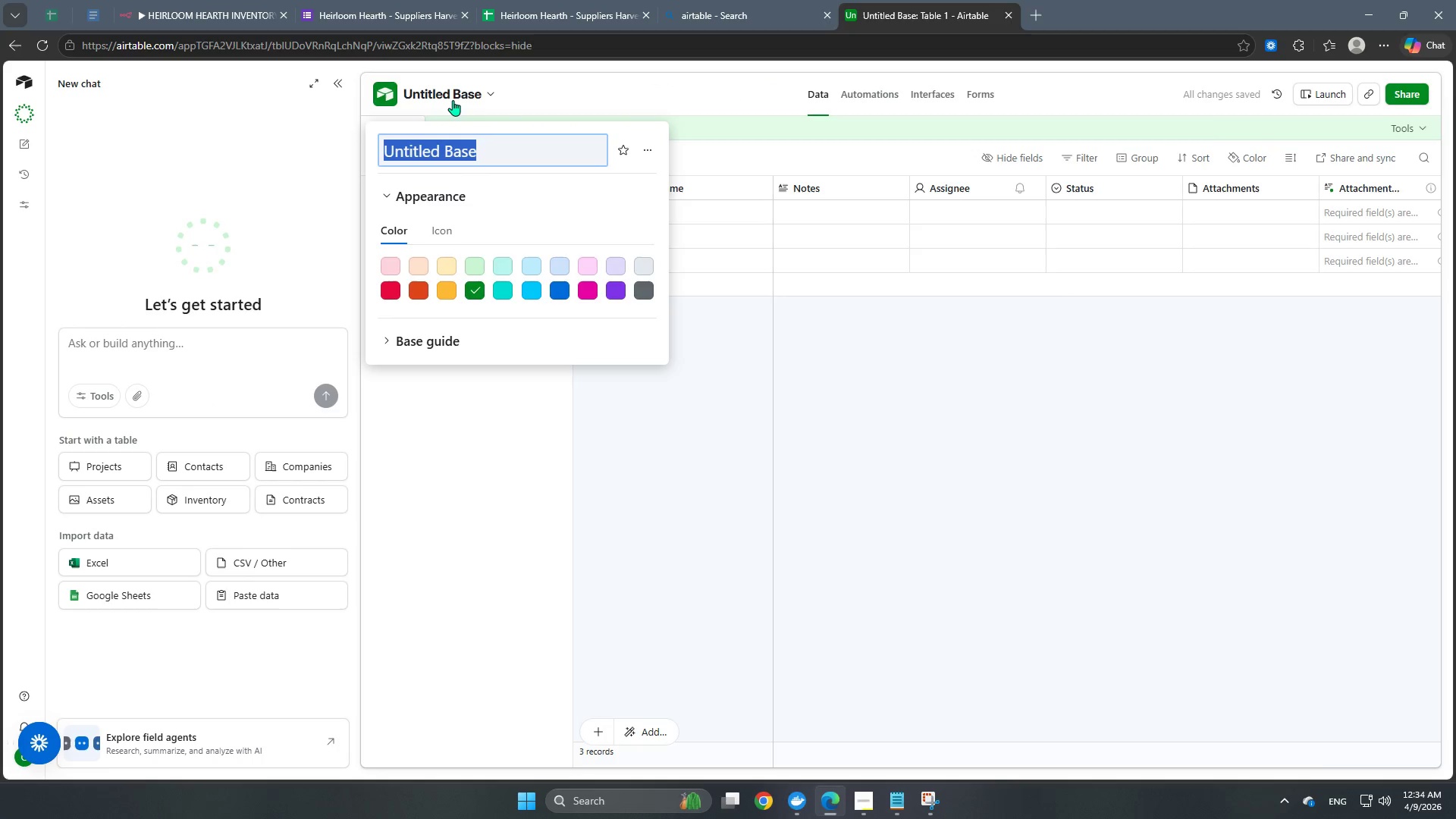 
type(Heairloom Hearth)
 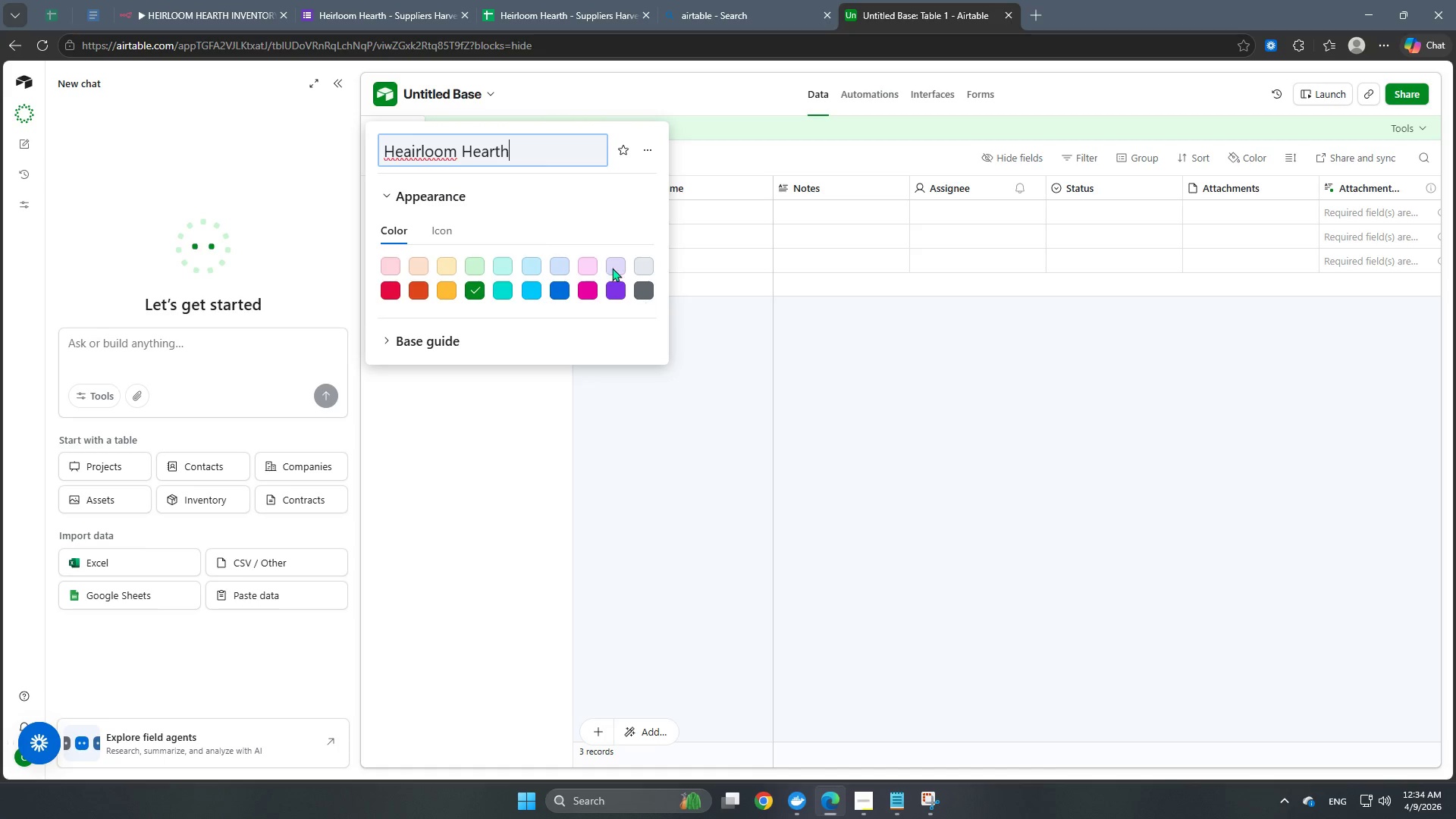 
left_click([450, 229])
 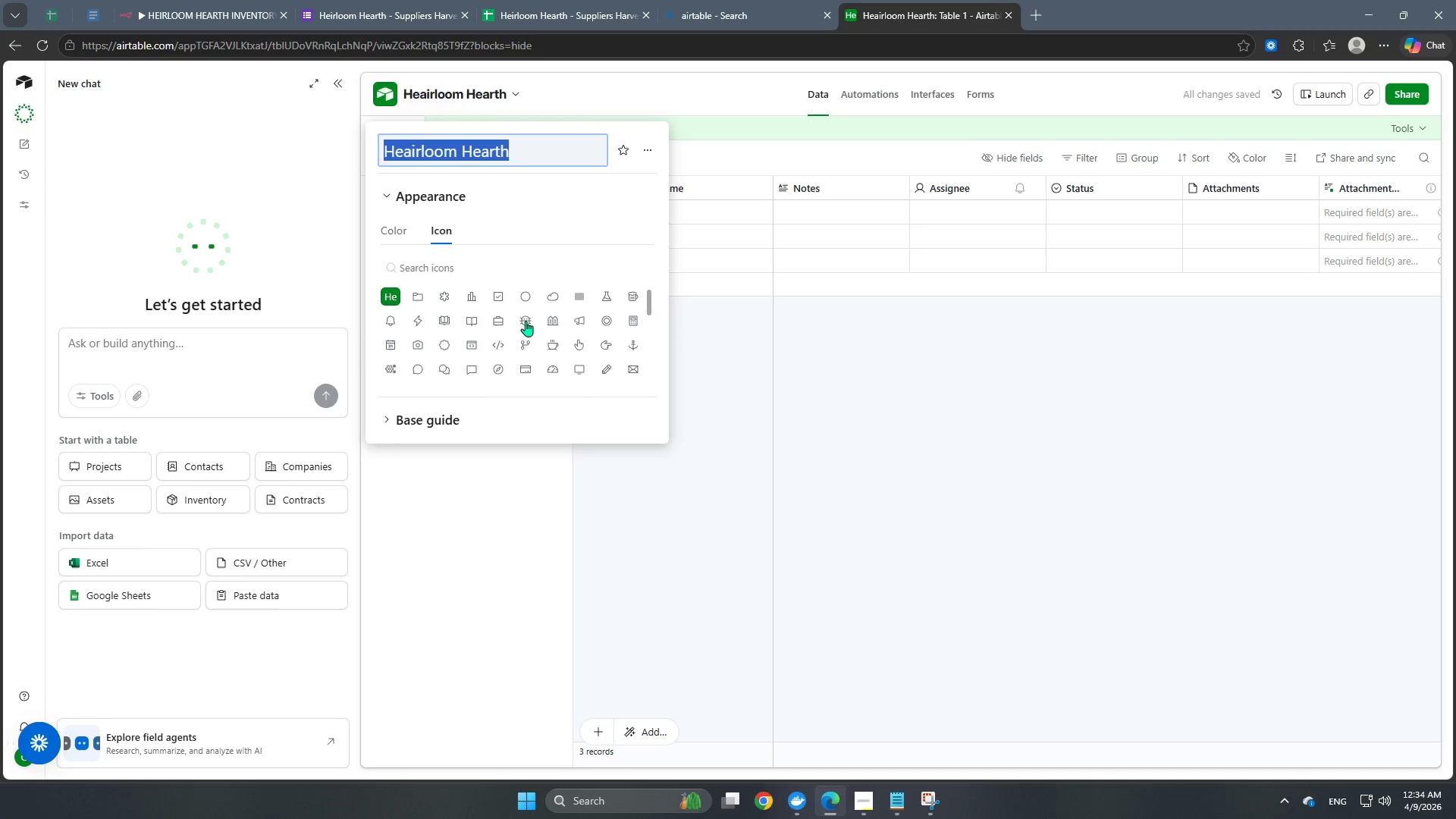 
left_click([475, 300])
 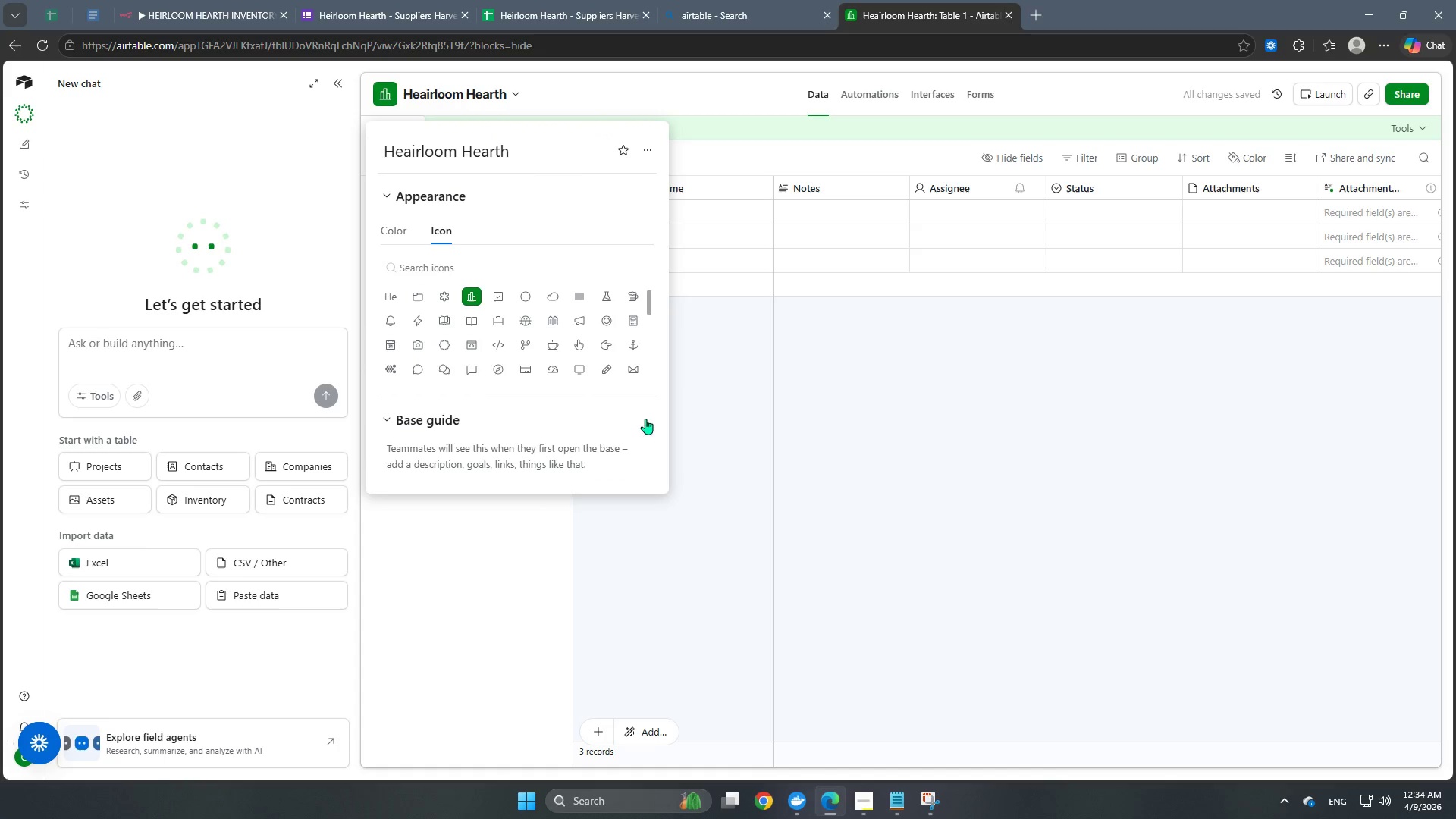 
left_click([445, 413])
 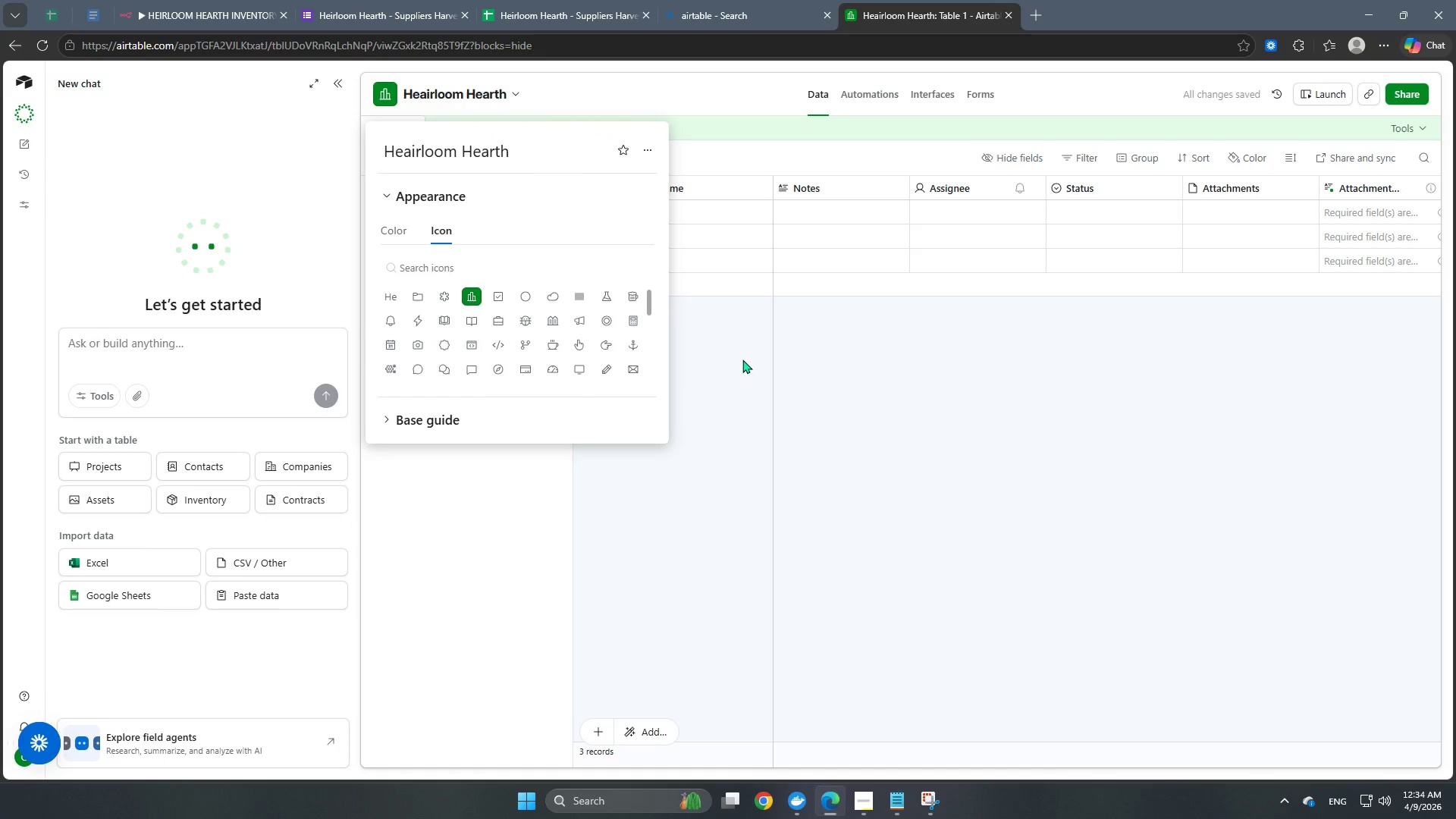 
left_click([742, 359])
 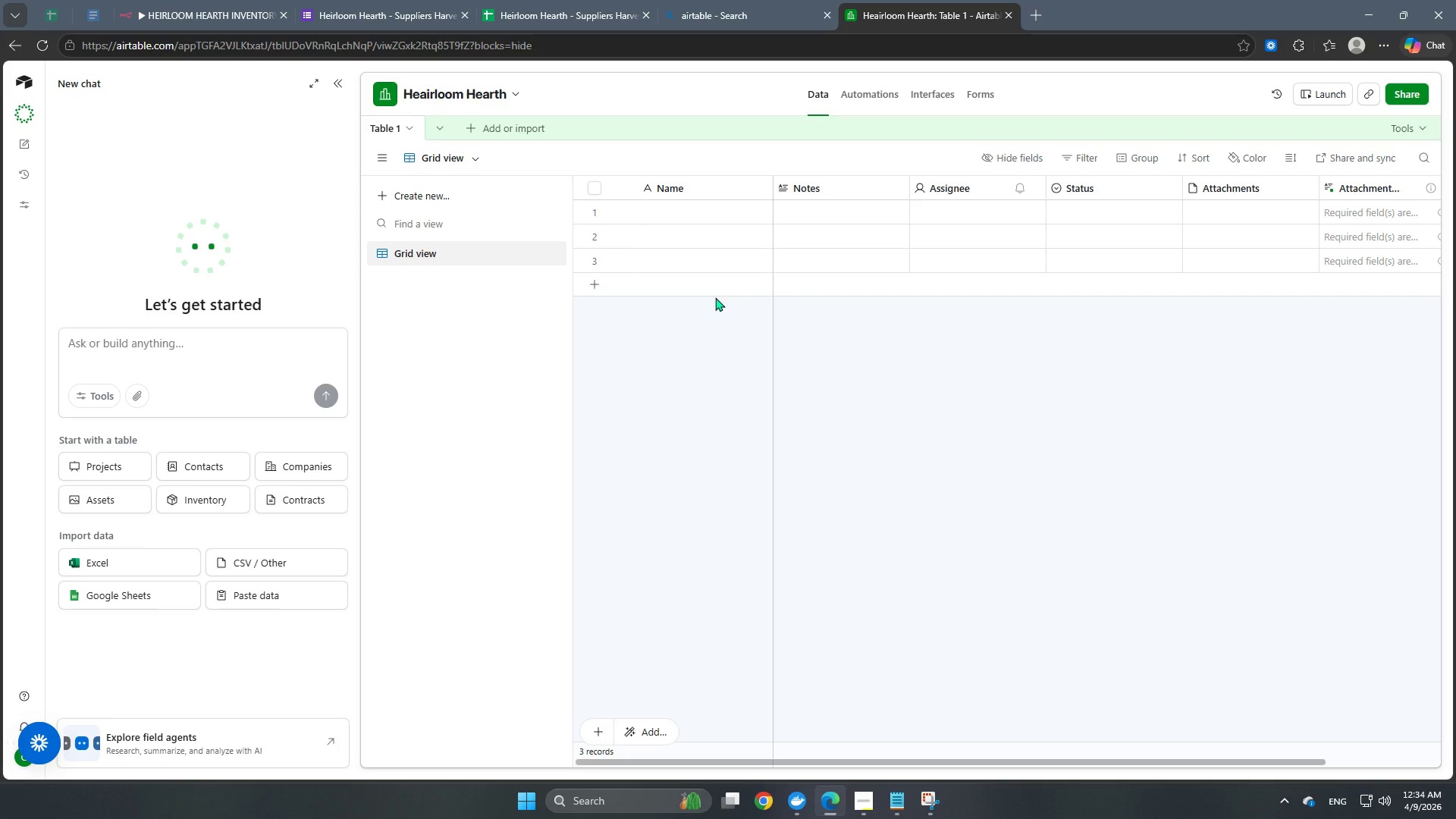 
wait(6.37)
 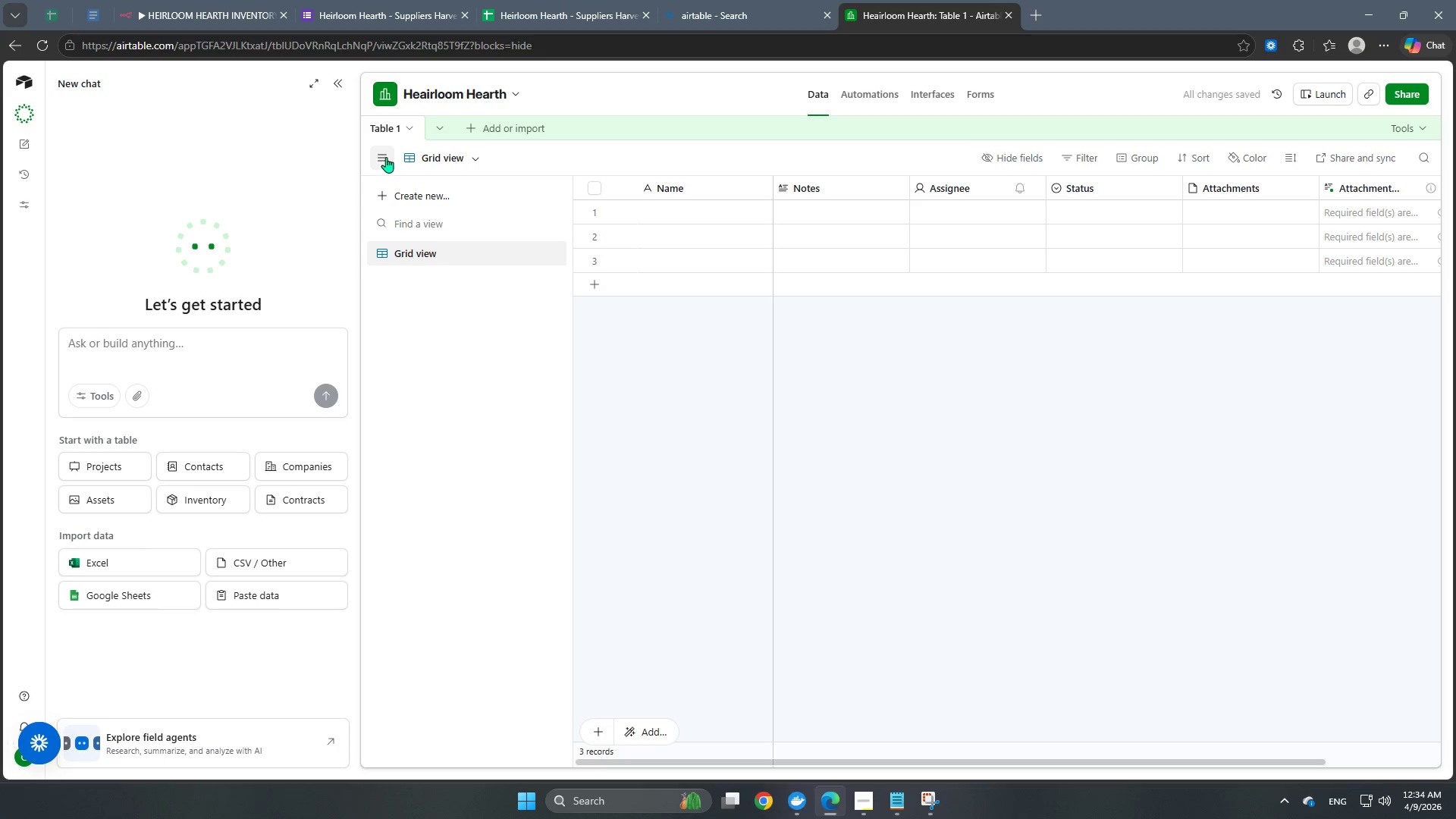 
mouse_move([393, 124])
 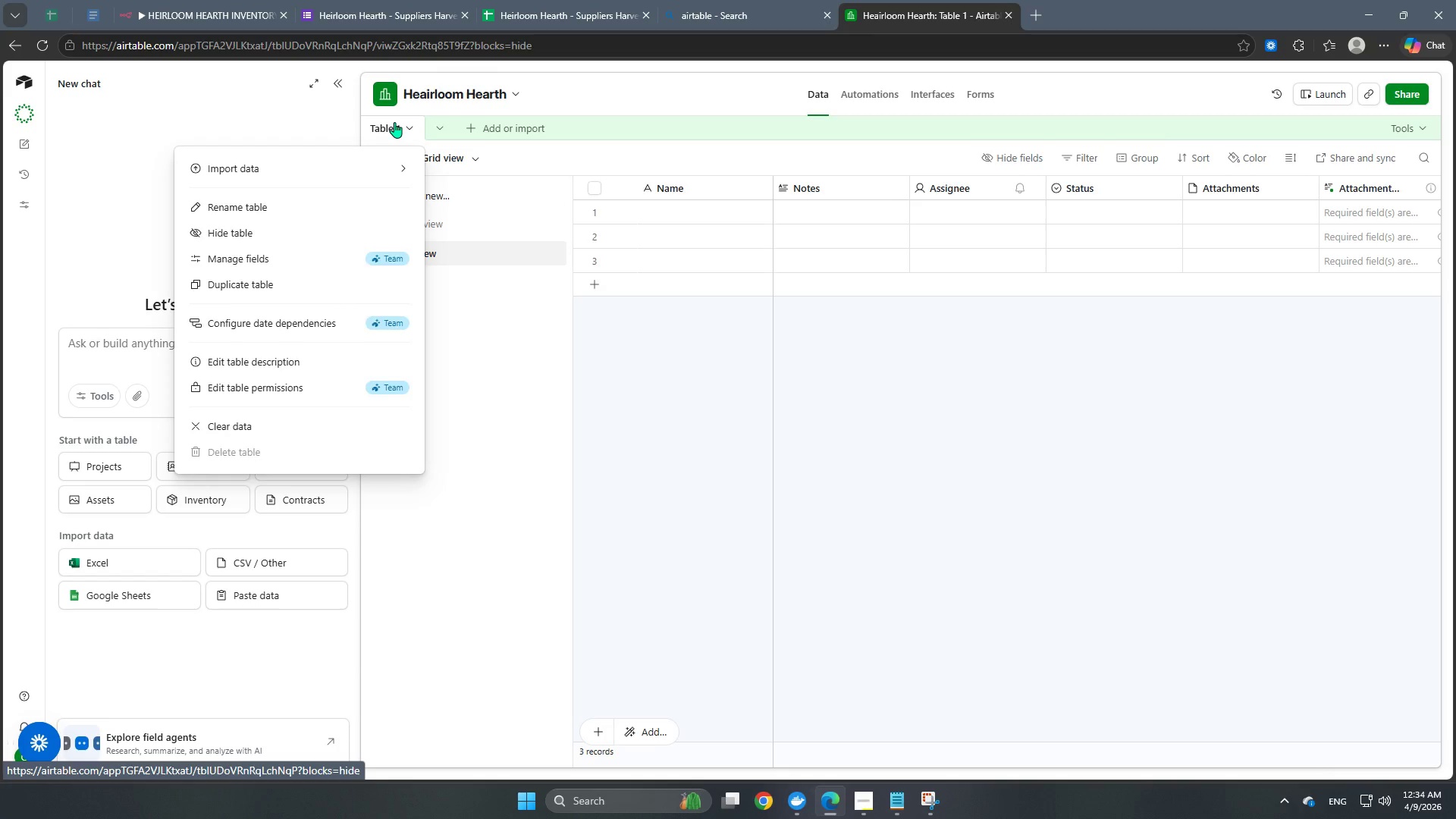 
left_click([394, 122])
 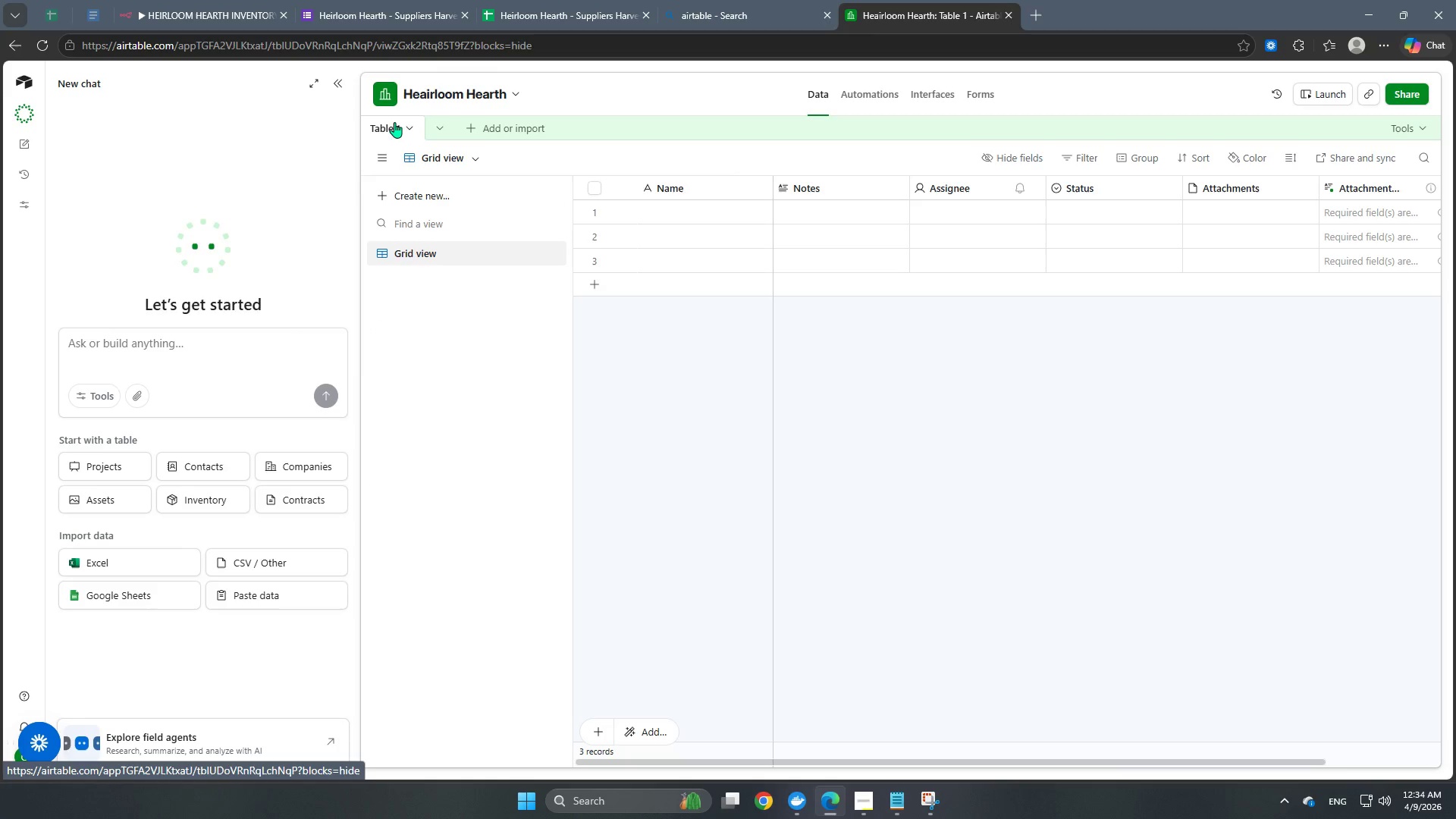 
double_click([394, 122])
 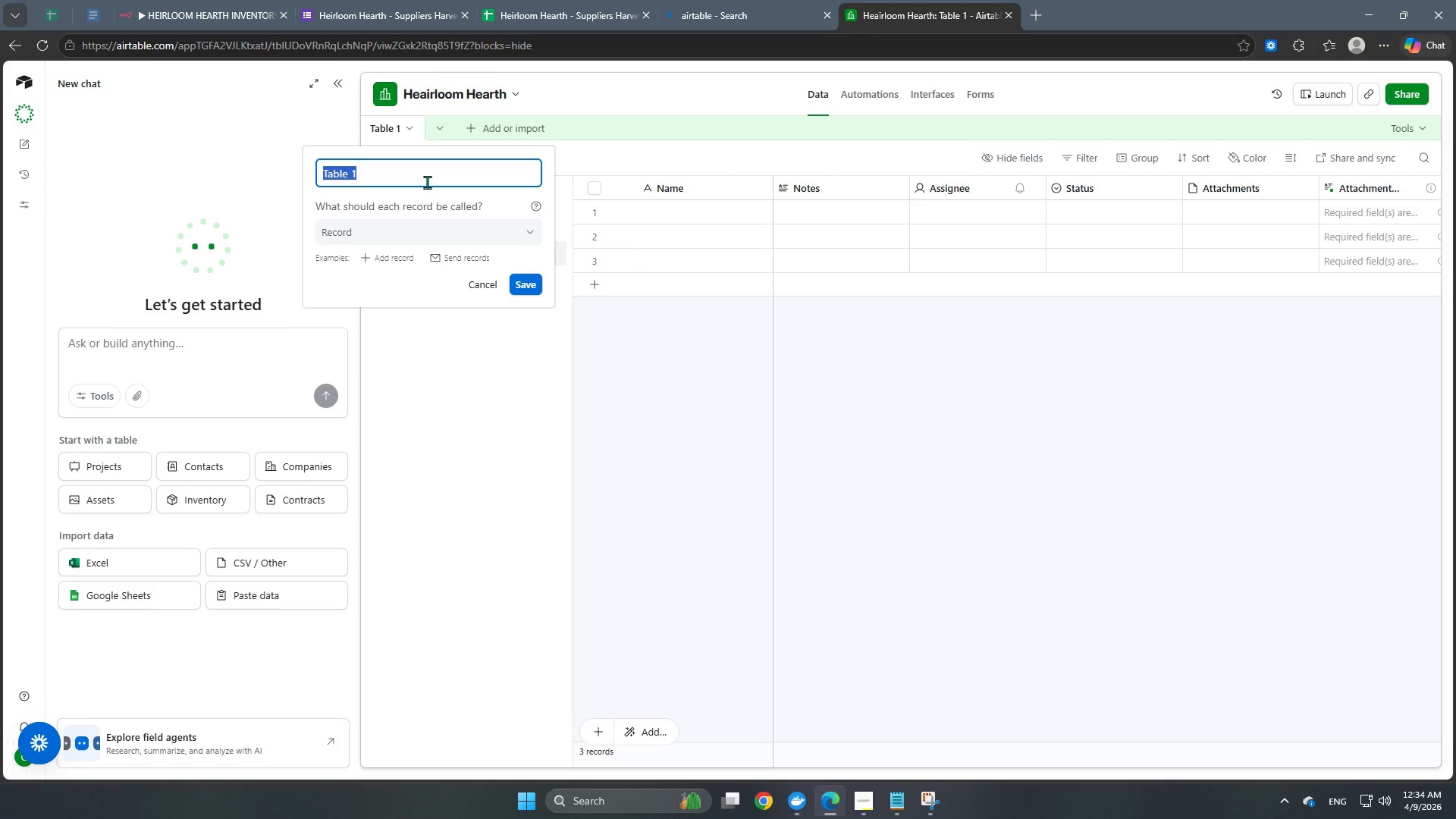 
type(Market Harvest V)
key(Backspace)
type(Board)
 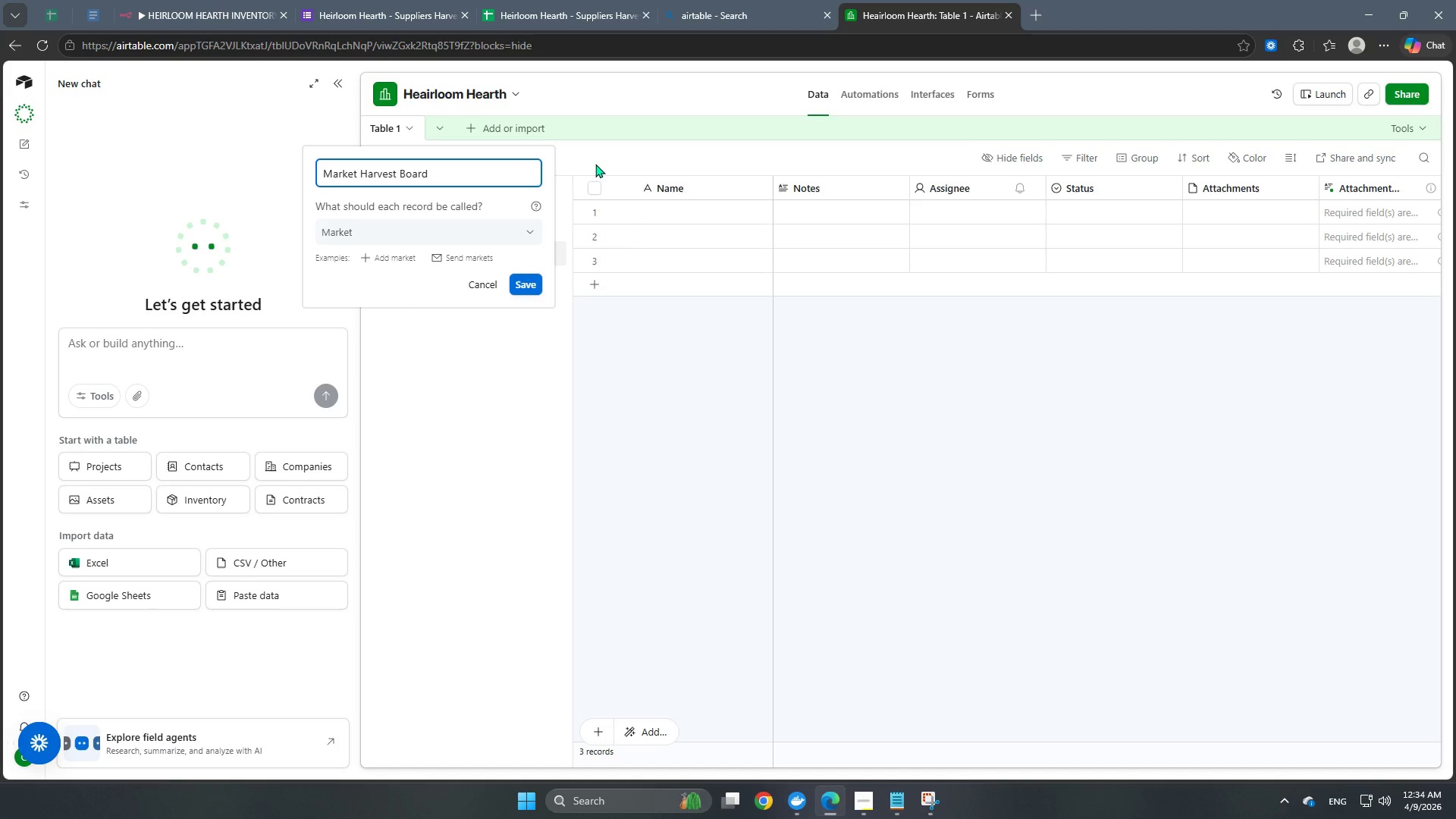 
left_click([541, 294])
 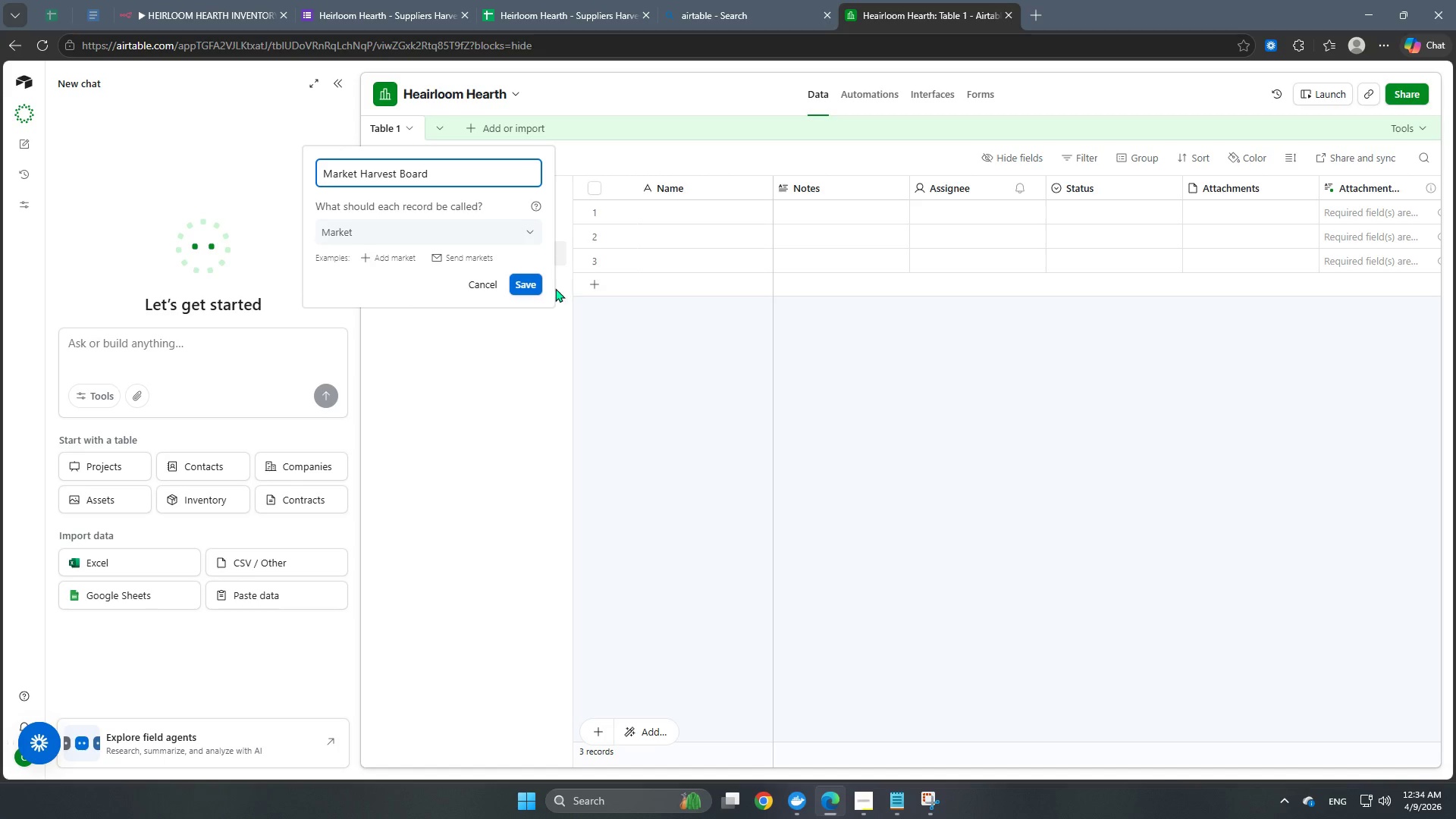 
left_click([533, 287])
 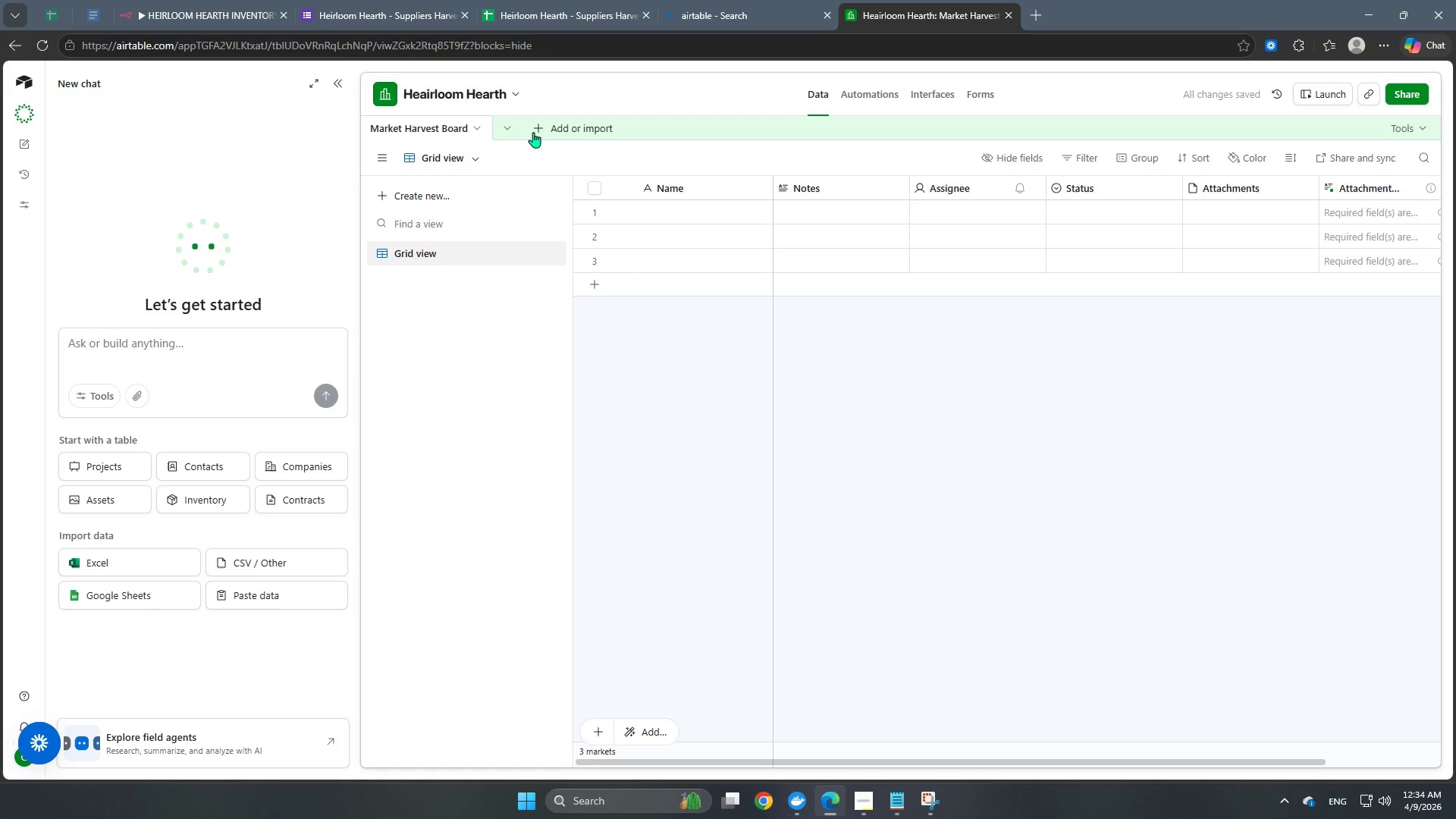 
left_click([539, 127])
 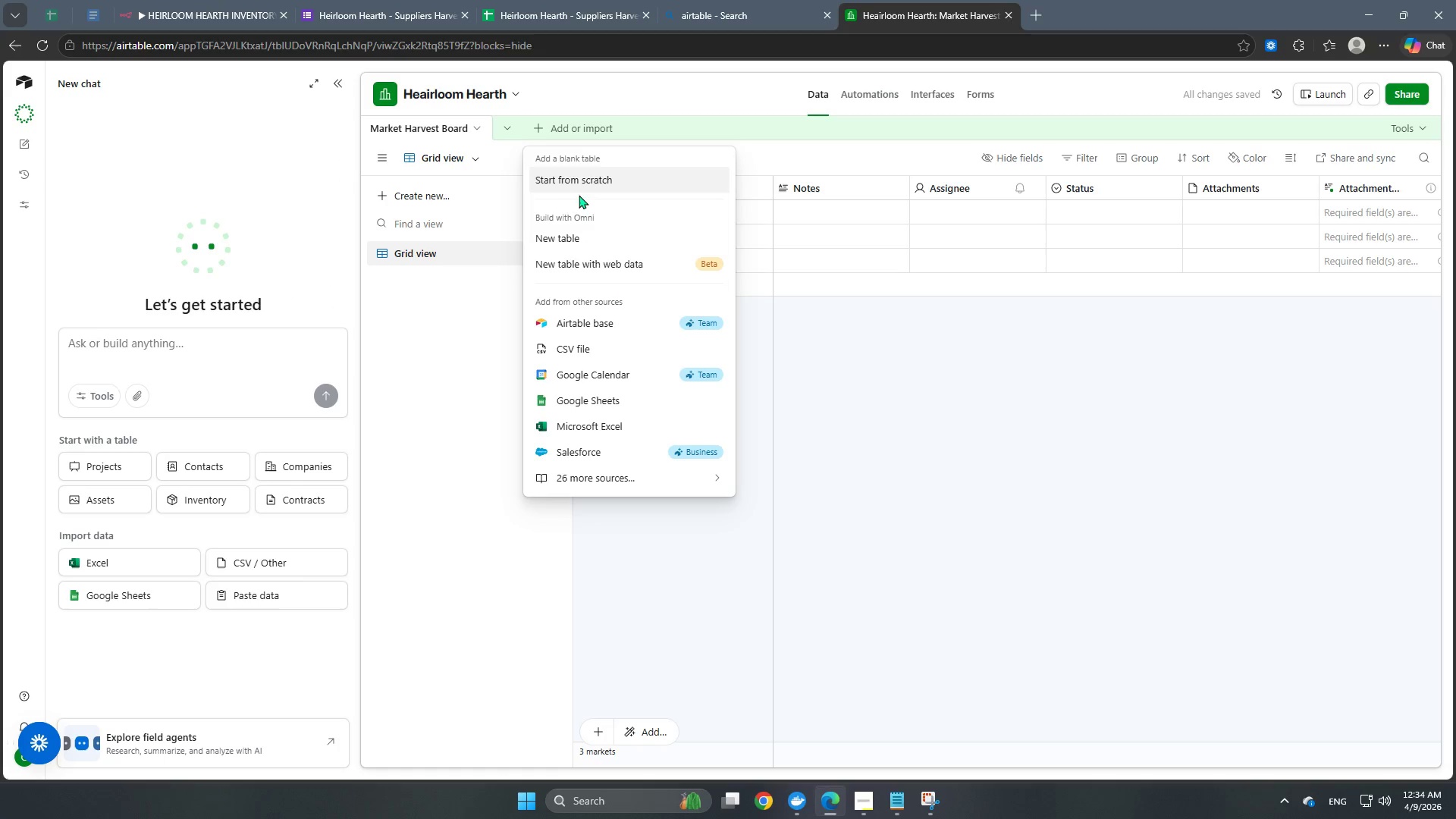 
left_click([585, 187])
 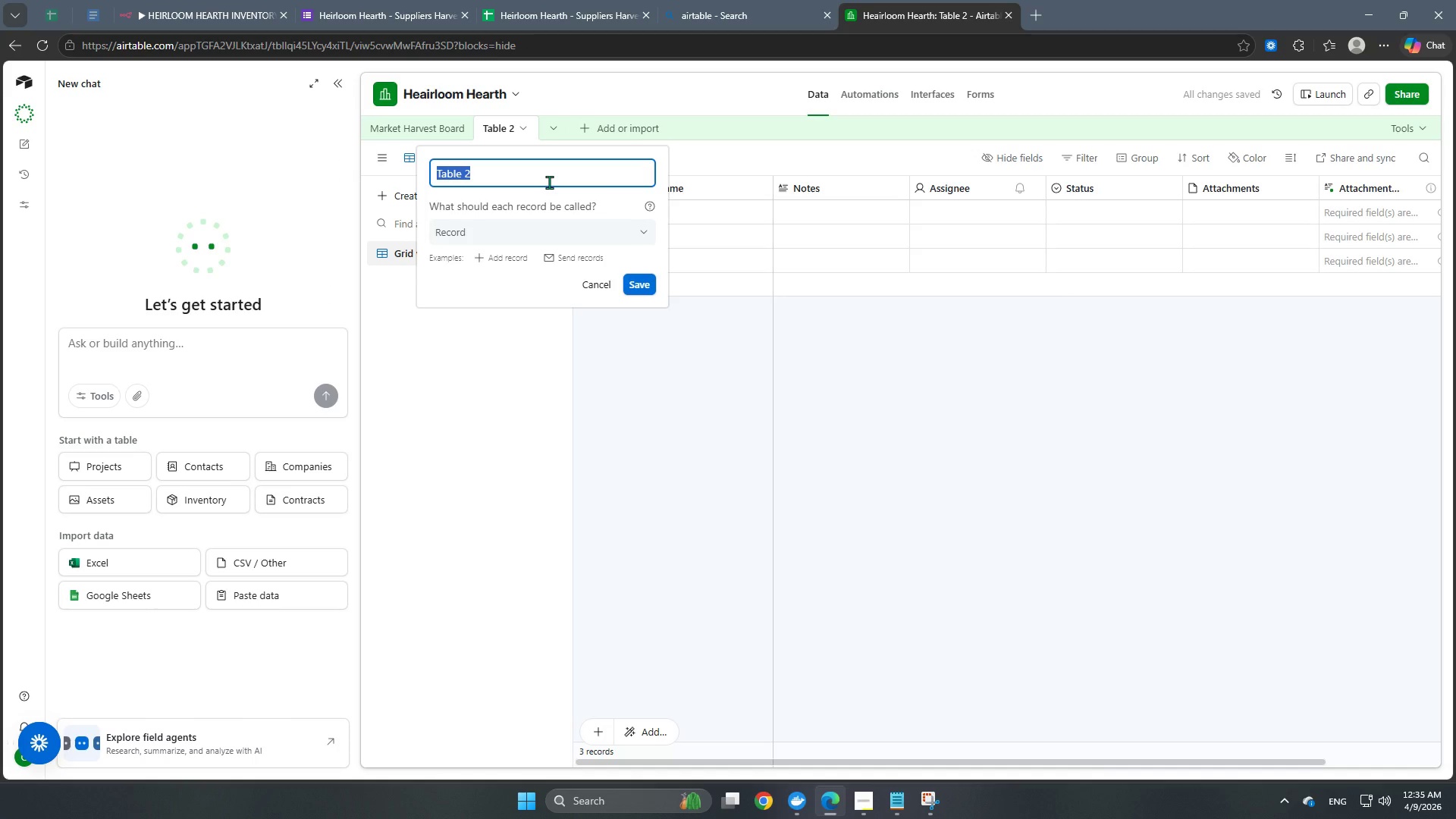 
type(Im)
key(Backspace)
type(ncomplete Erros)
key(Backspace)
type(rs)
 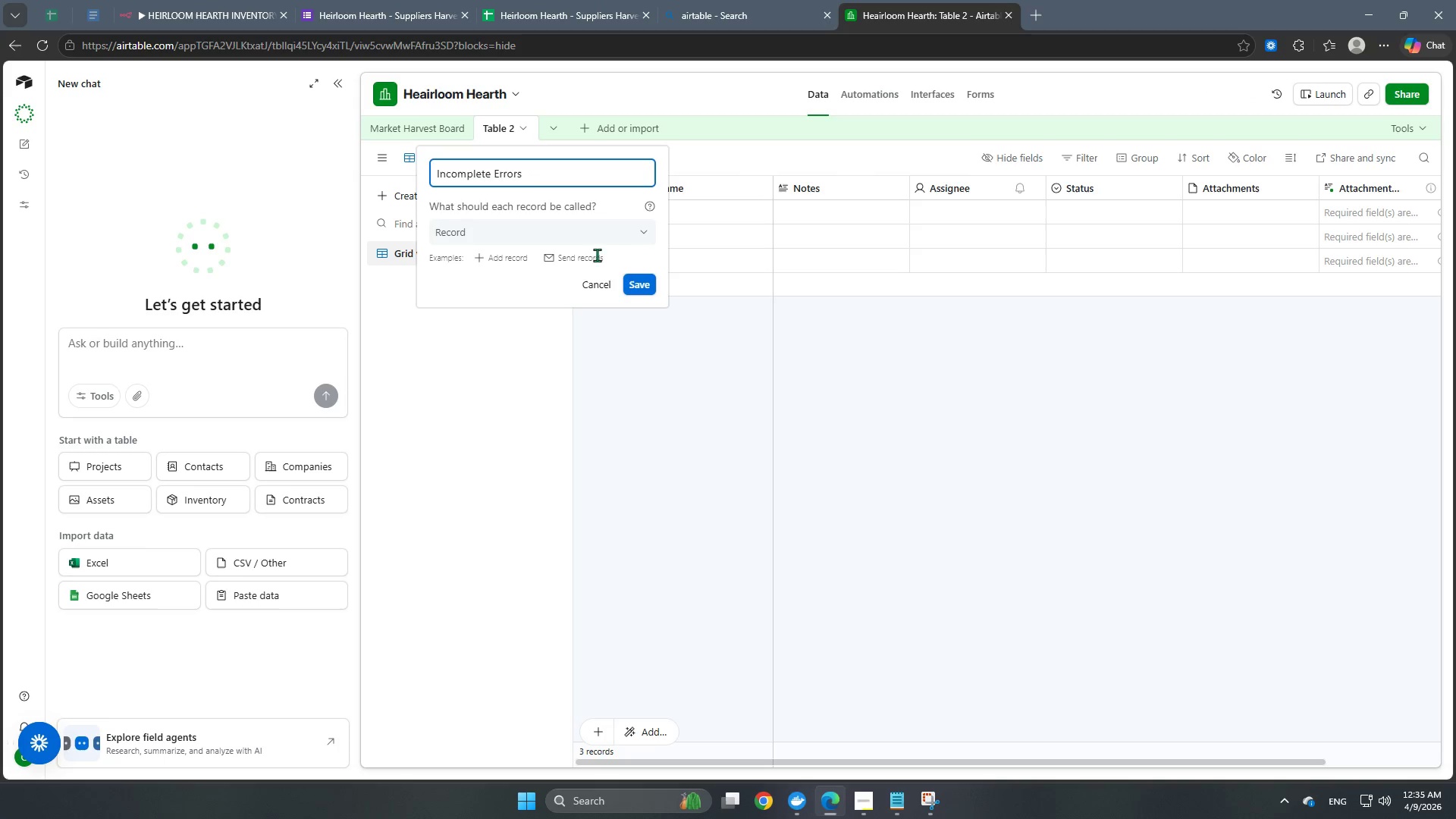 
left_click([637, 284])
 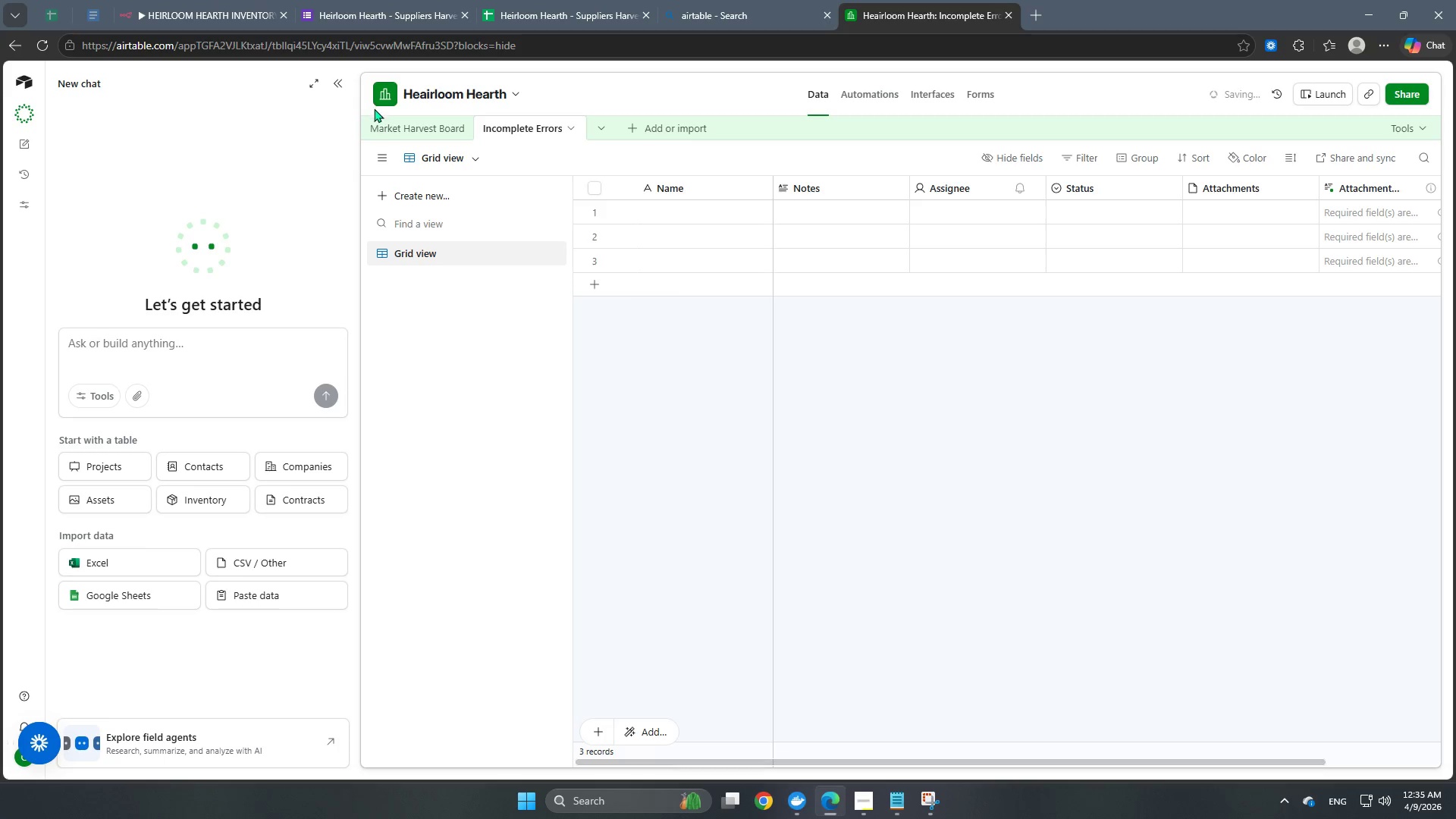 
left_click([390, 126])
 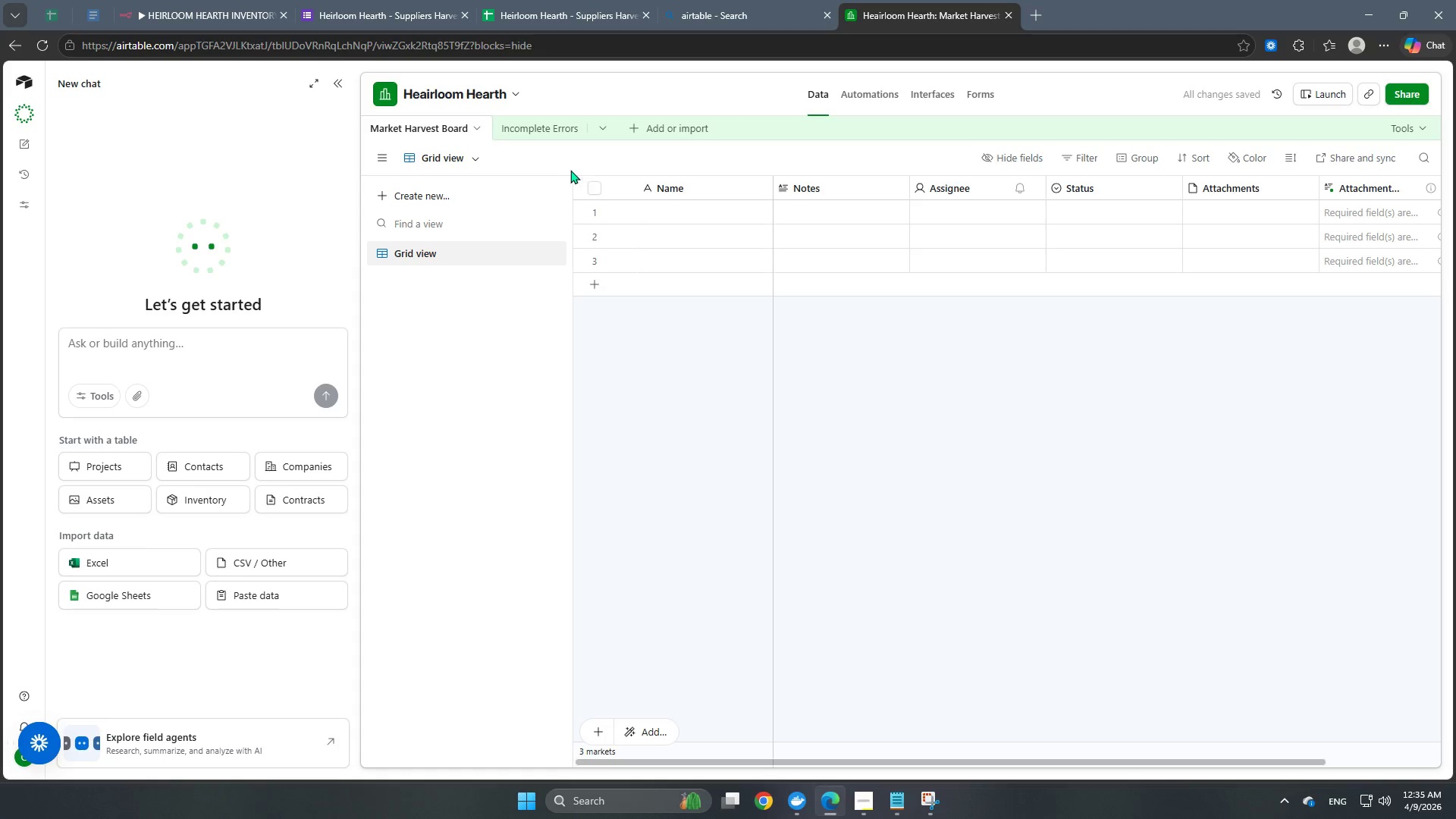 
left_click([391, 160])
 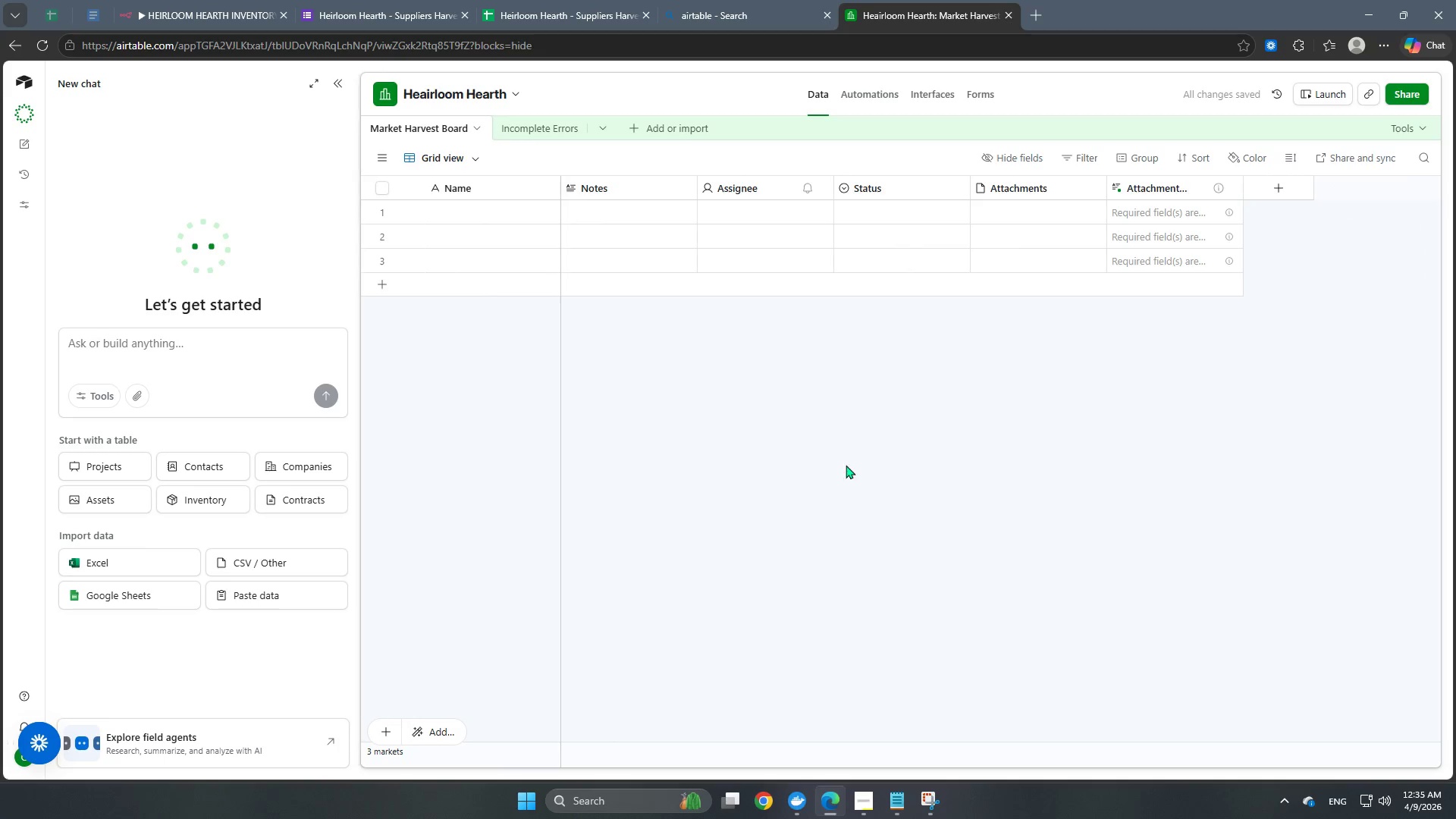 
scroll: coordinate [860, 479], scroll_direction: up, amount: 2.0
 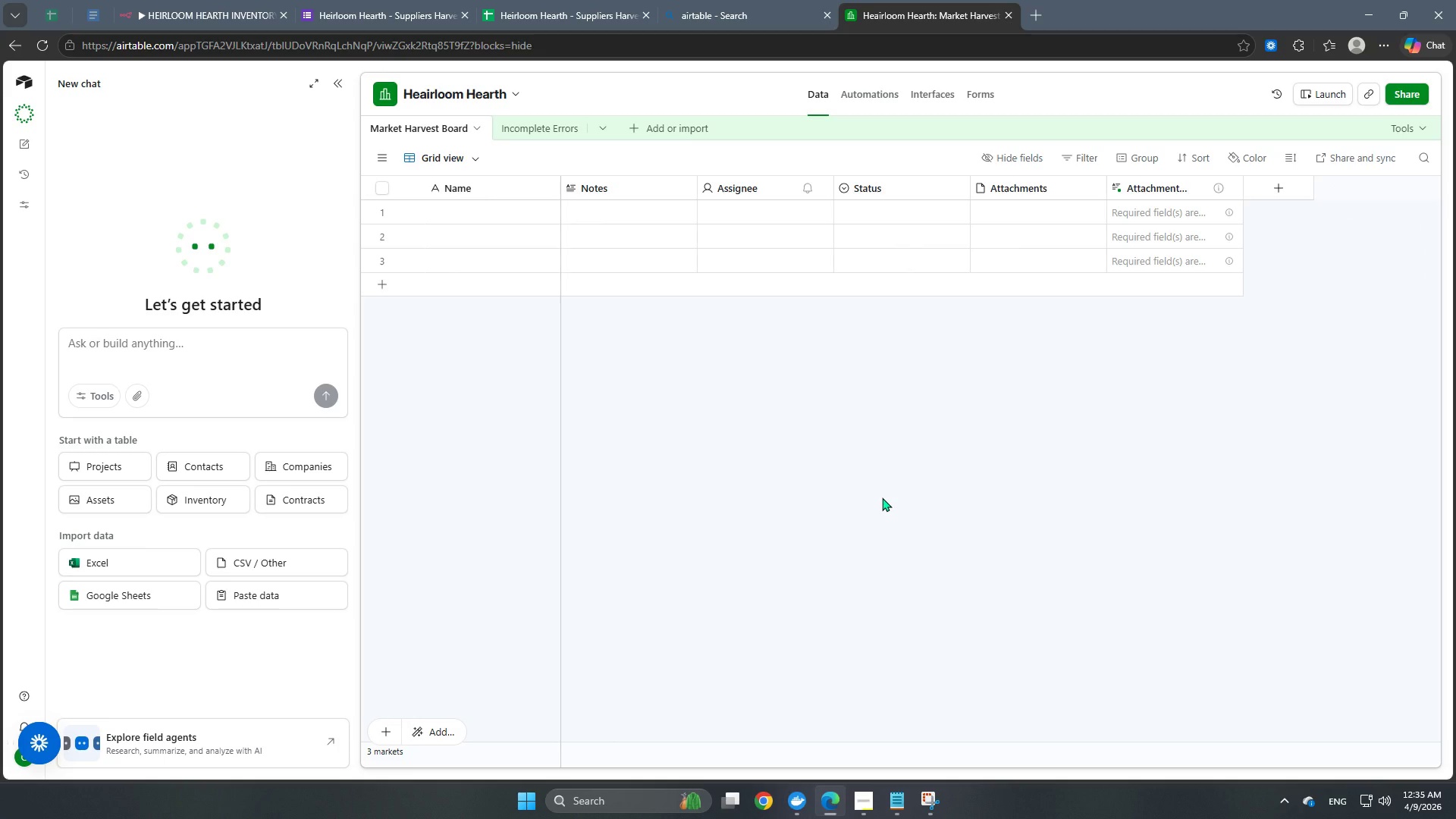 
wait(7.95)
 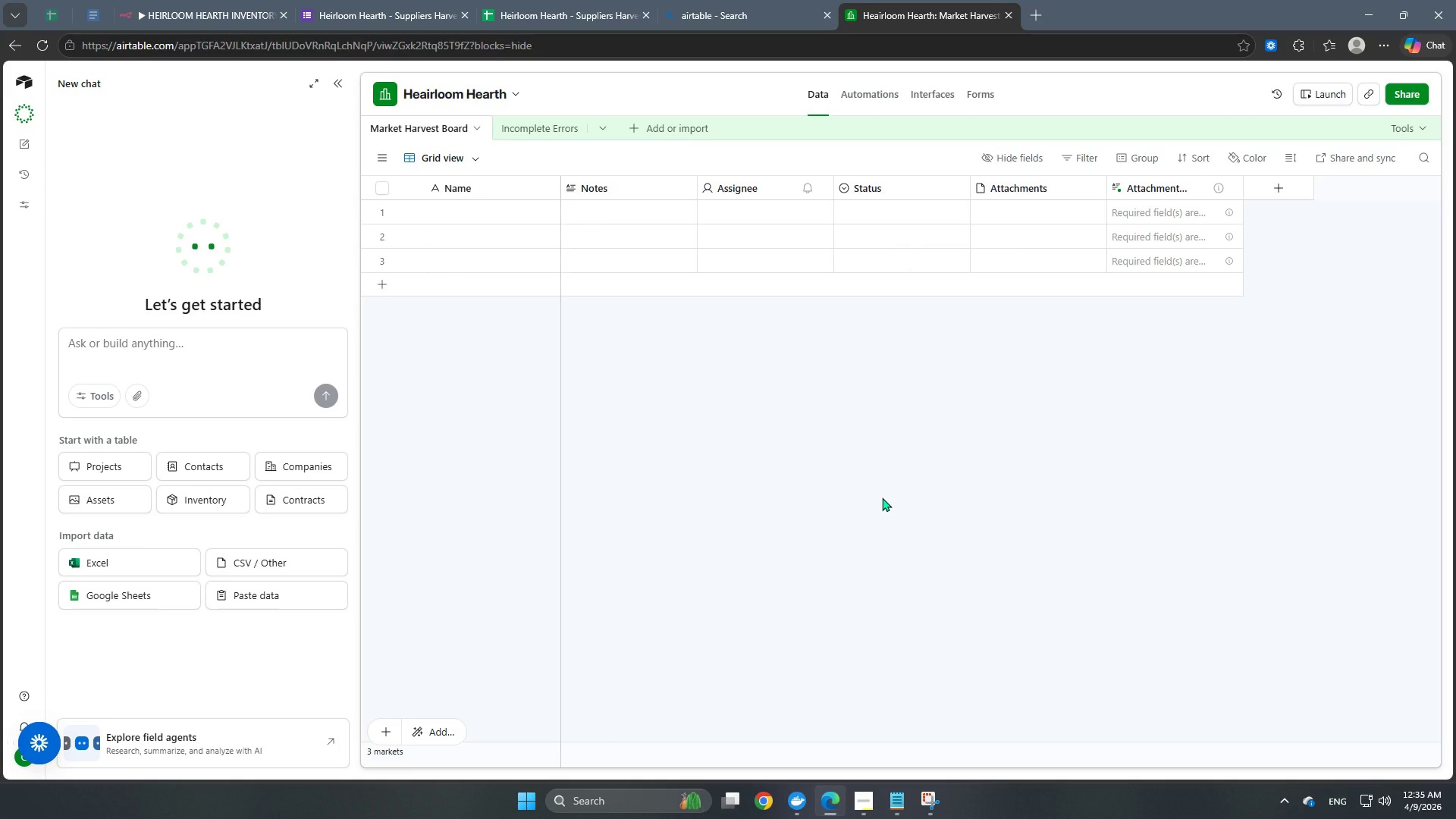 
double_click([463, 188])
 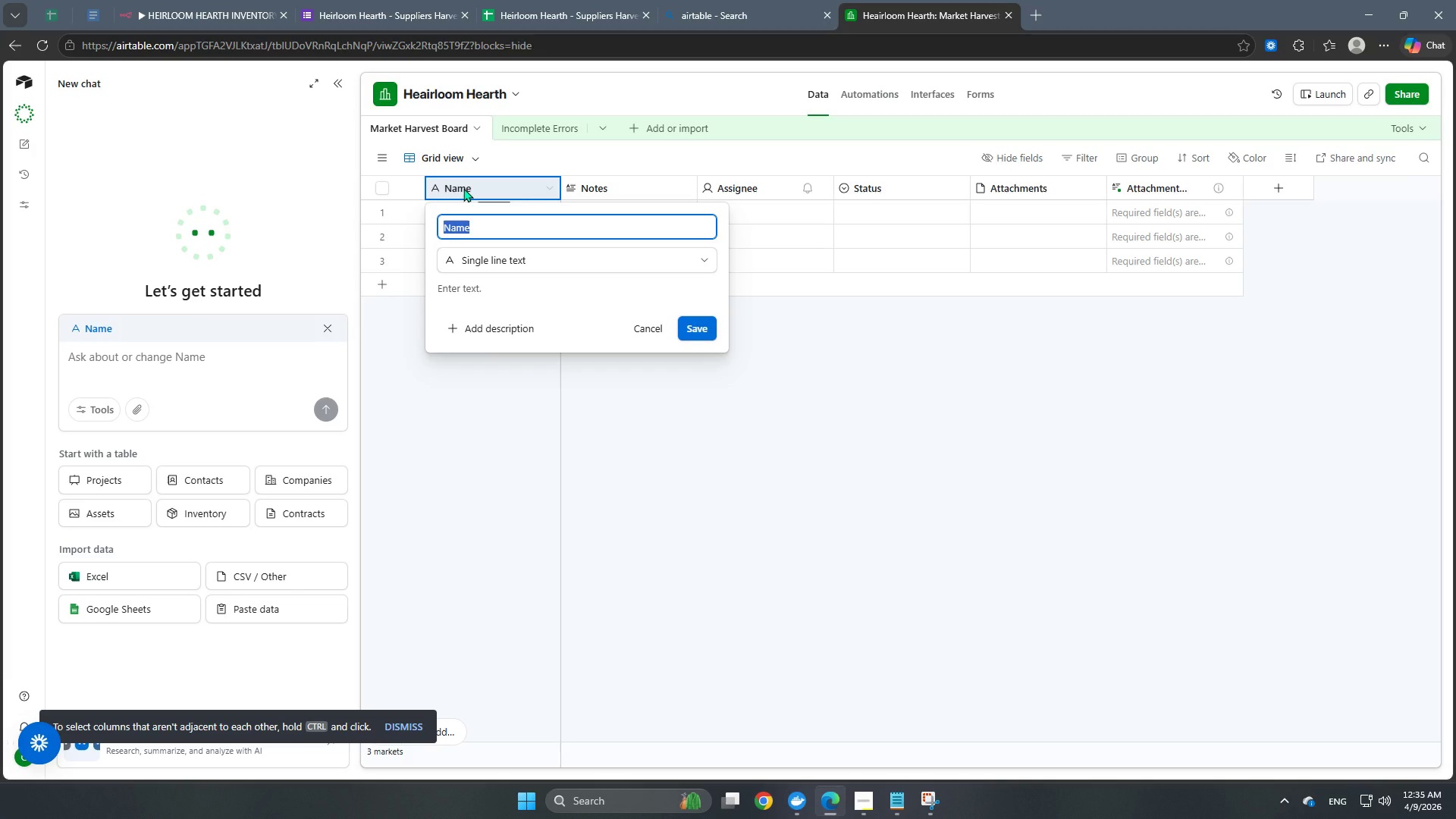 
hold_key(key=ShiftLeft, duration=1.52)
 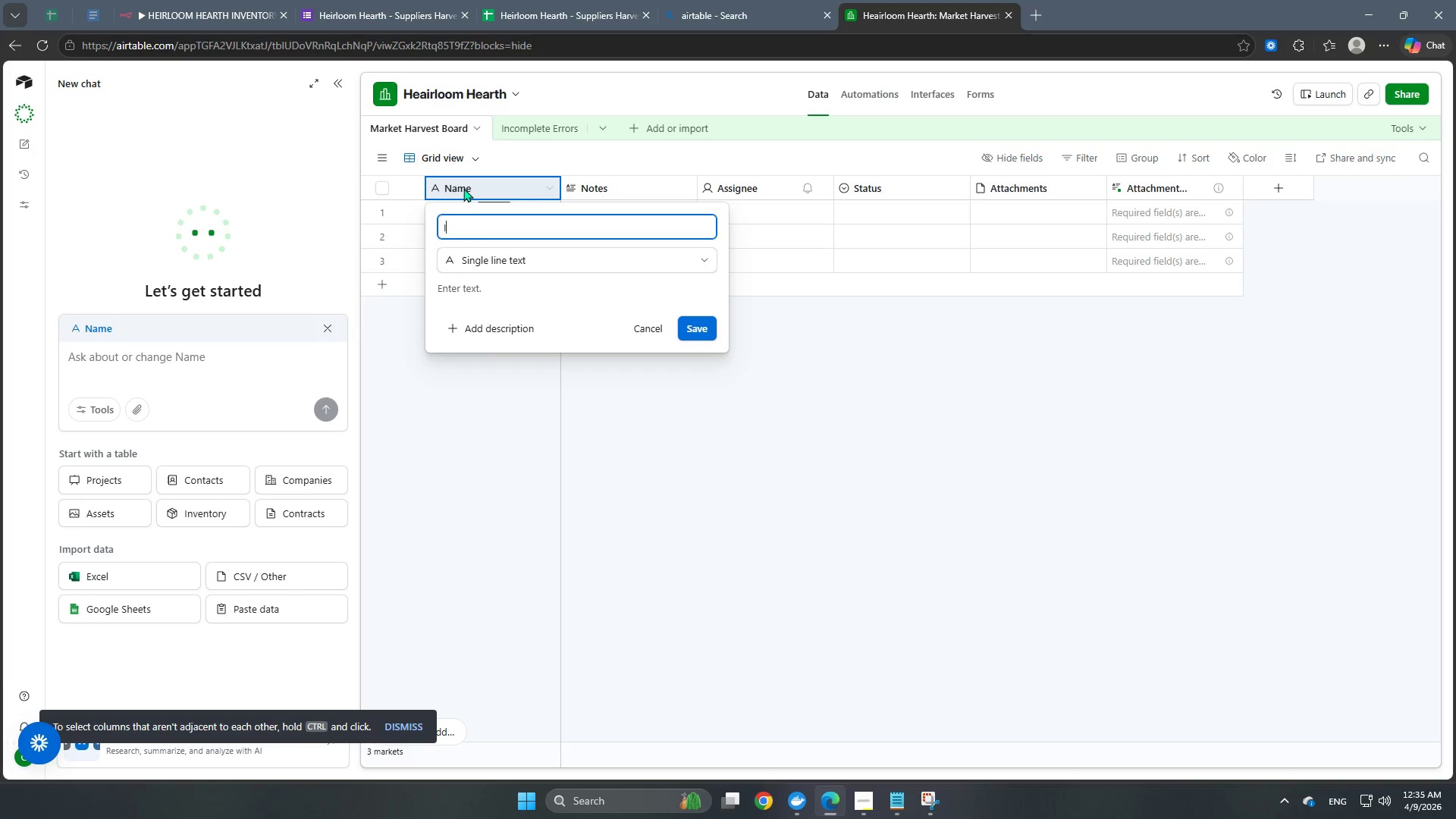 
type(Ingredients)
 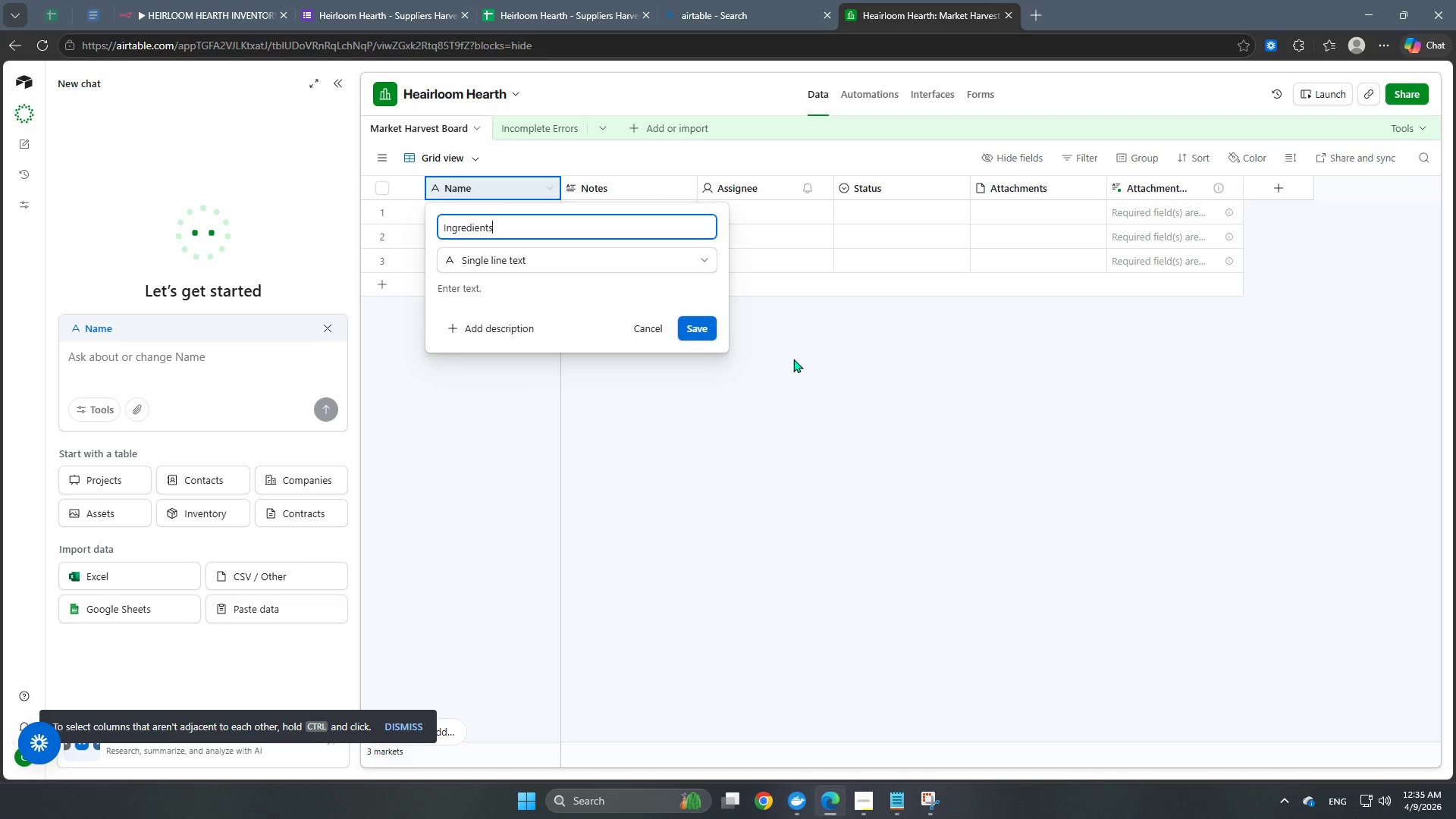 
left_click([703, 327])
 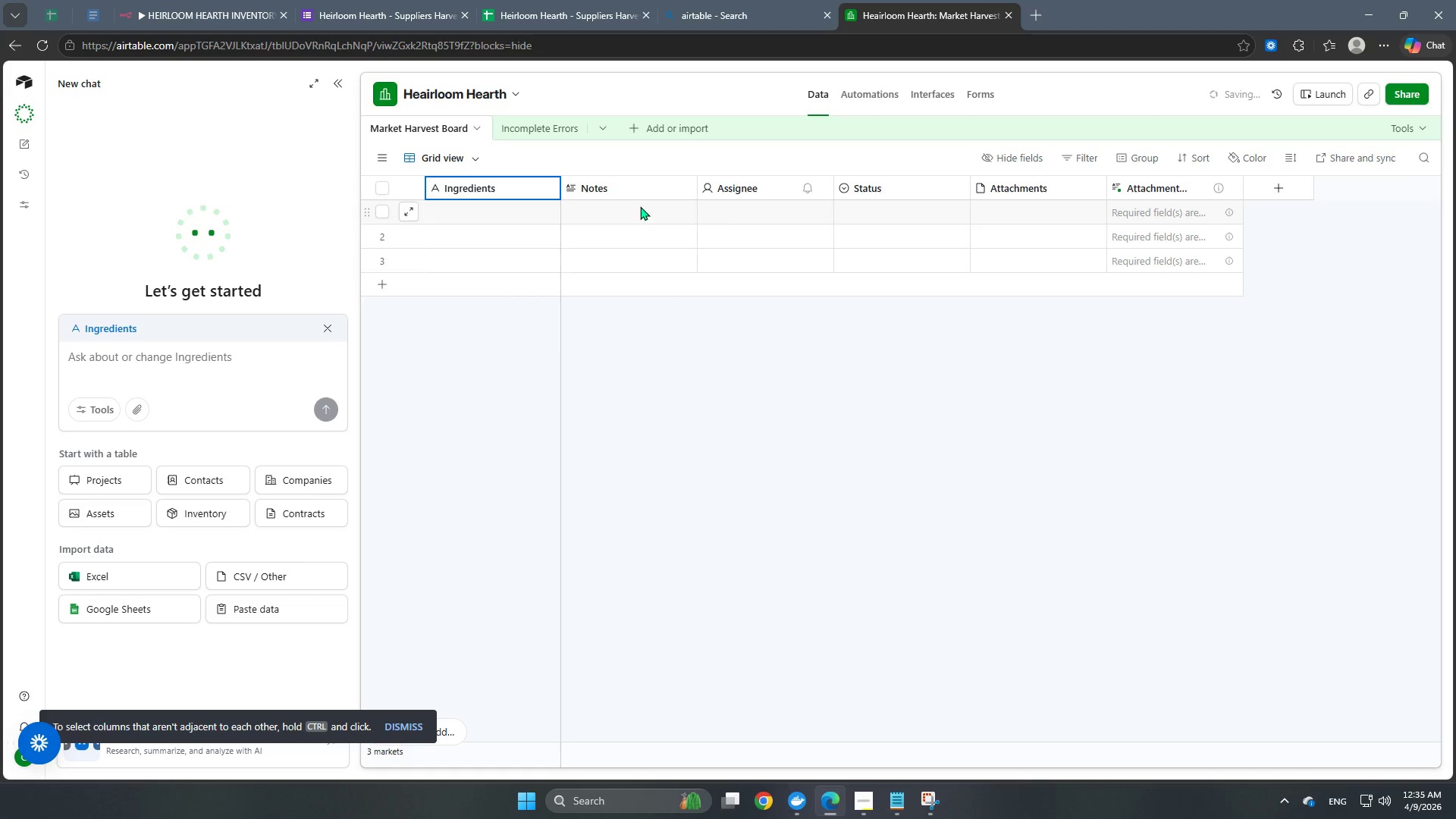 
scroll: coordinate [632, 346], scroll_direction: up, amount: 3.0
 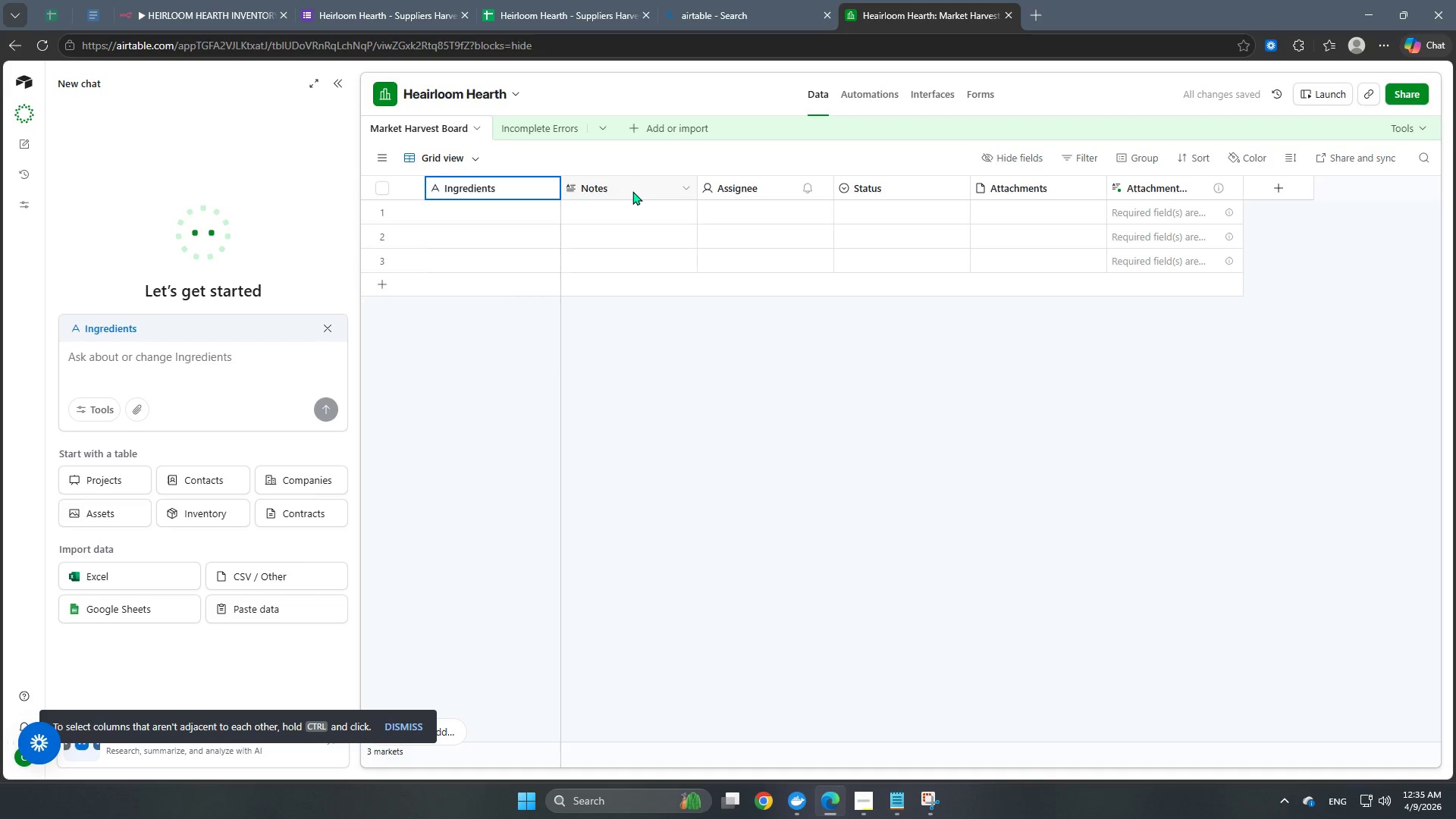 
left_click([632, 191])
 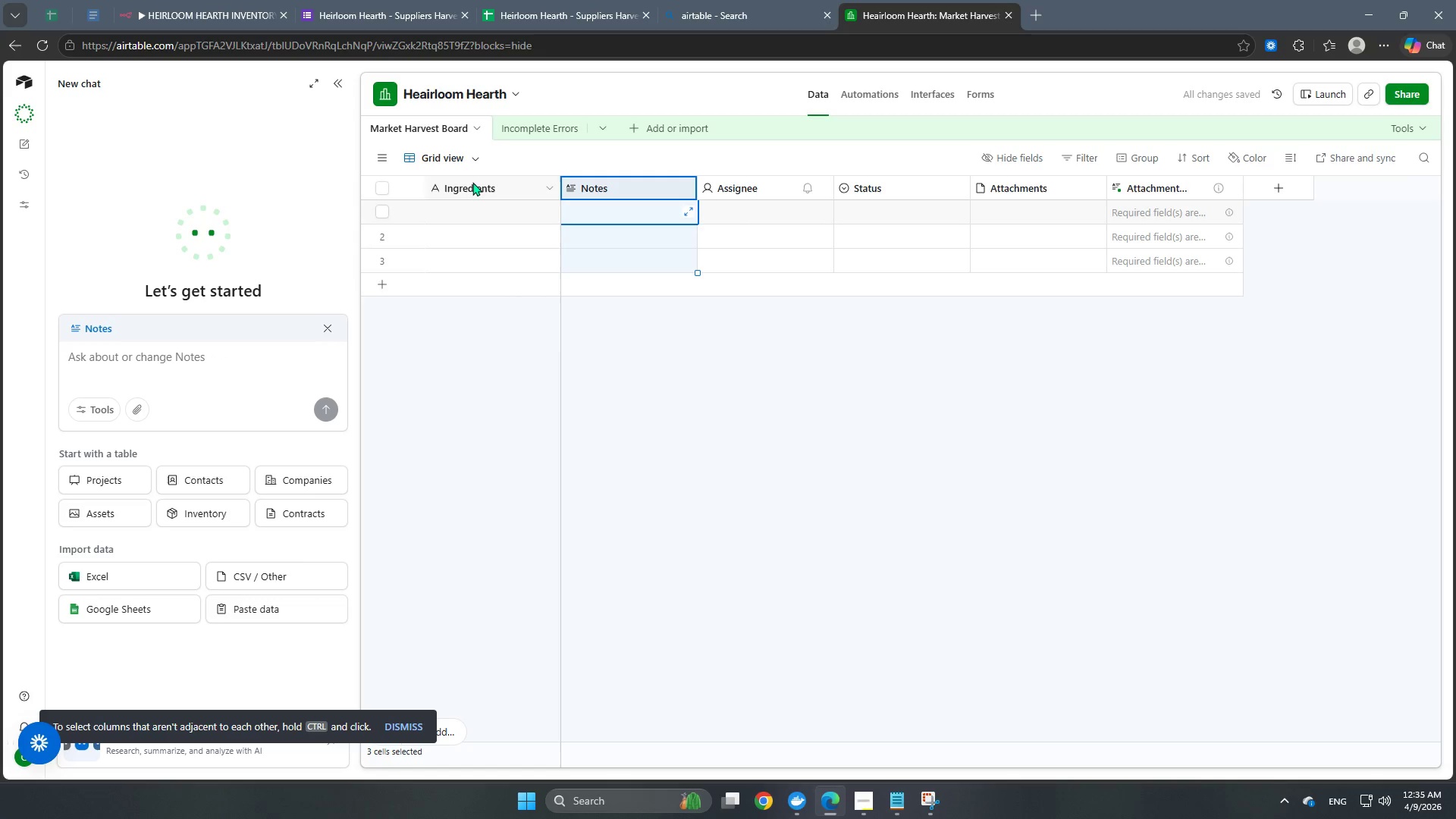 
left_click([452, 188])
 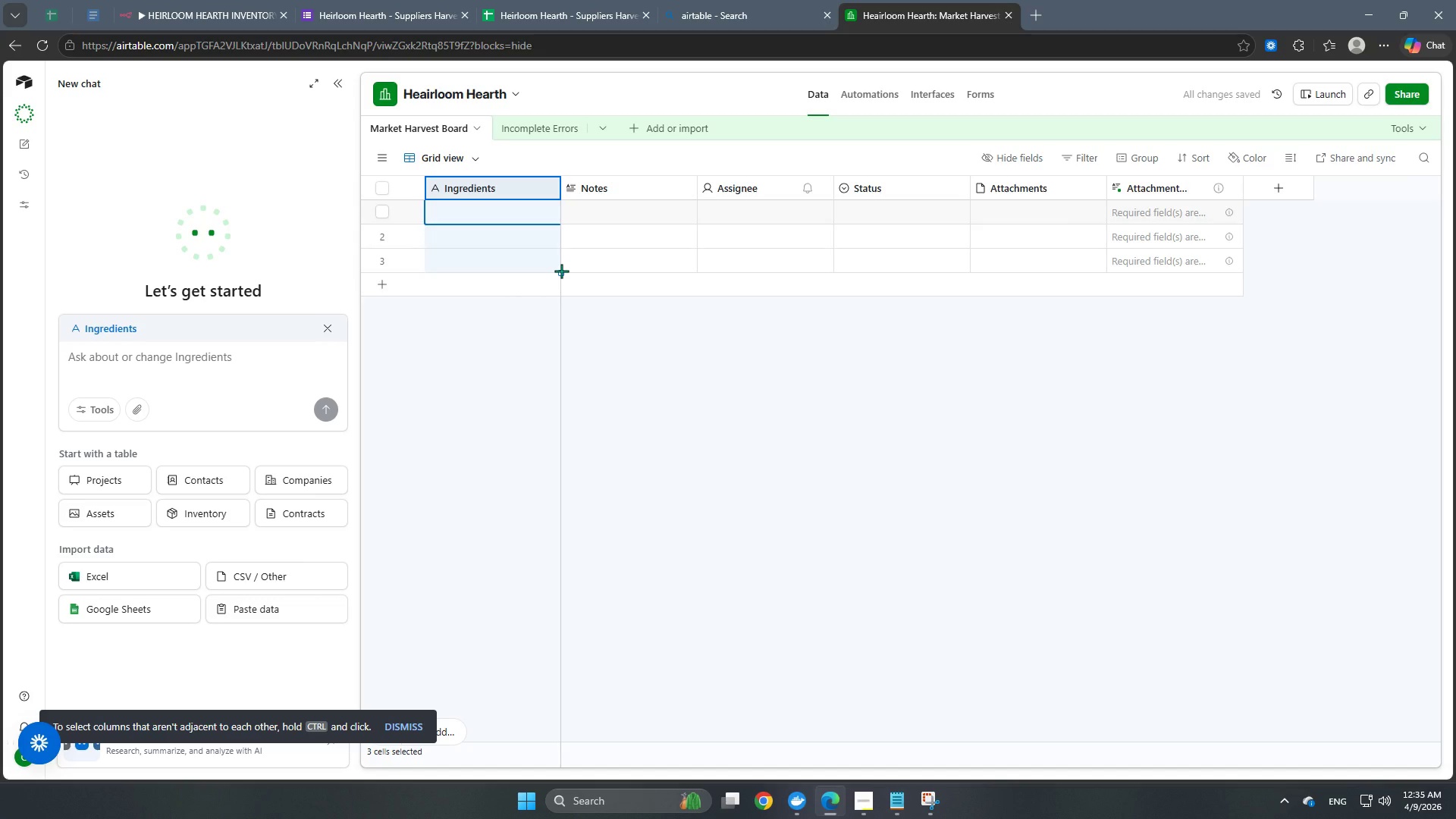 
right_click([560, 369])
 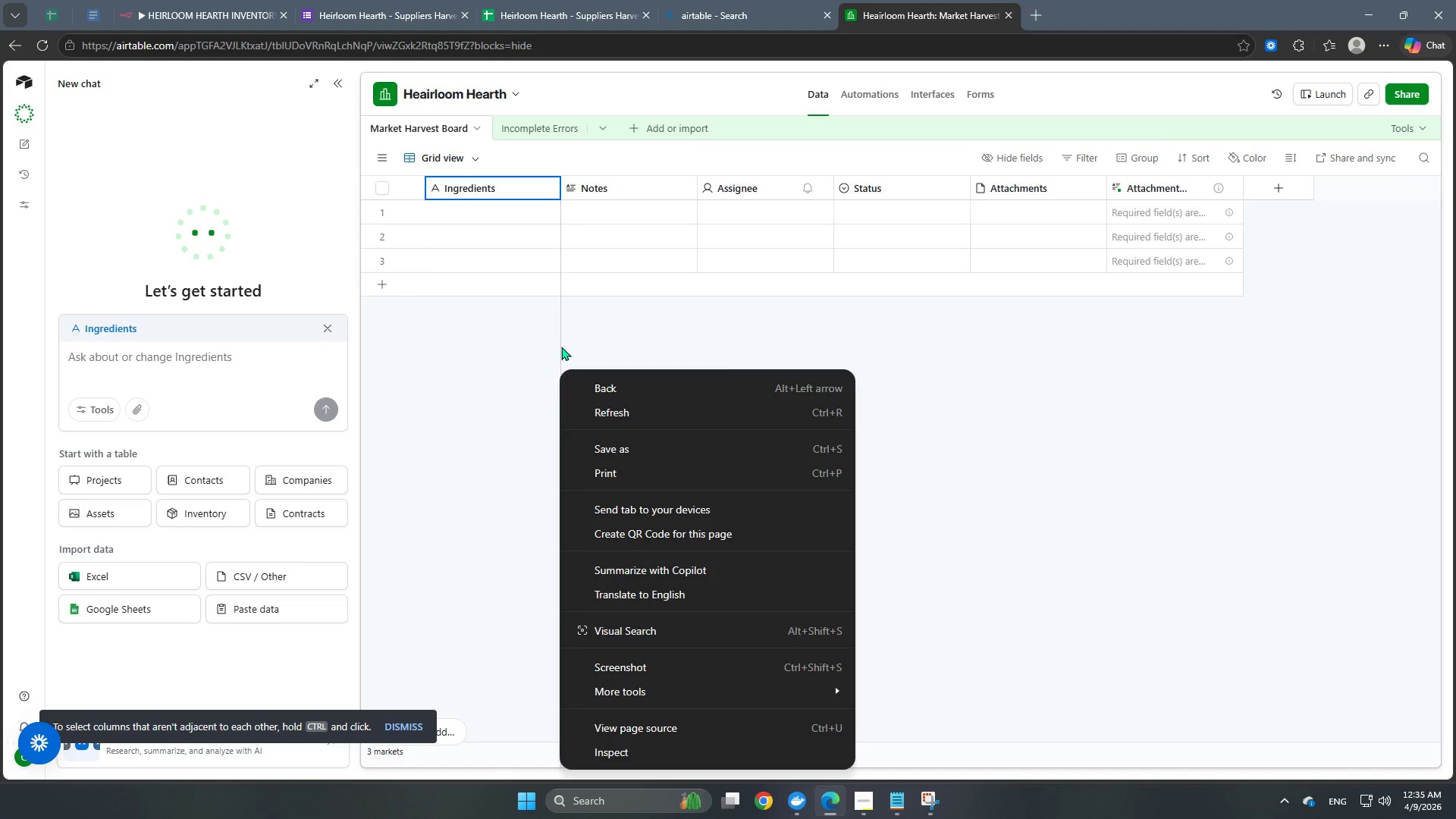 
left_click([561, 334])
 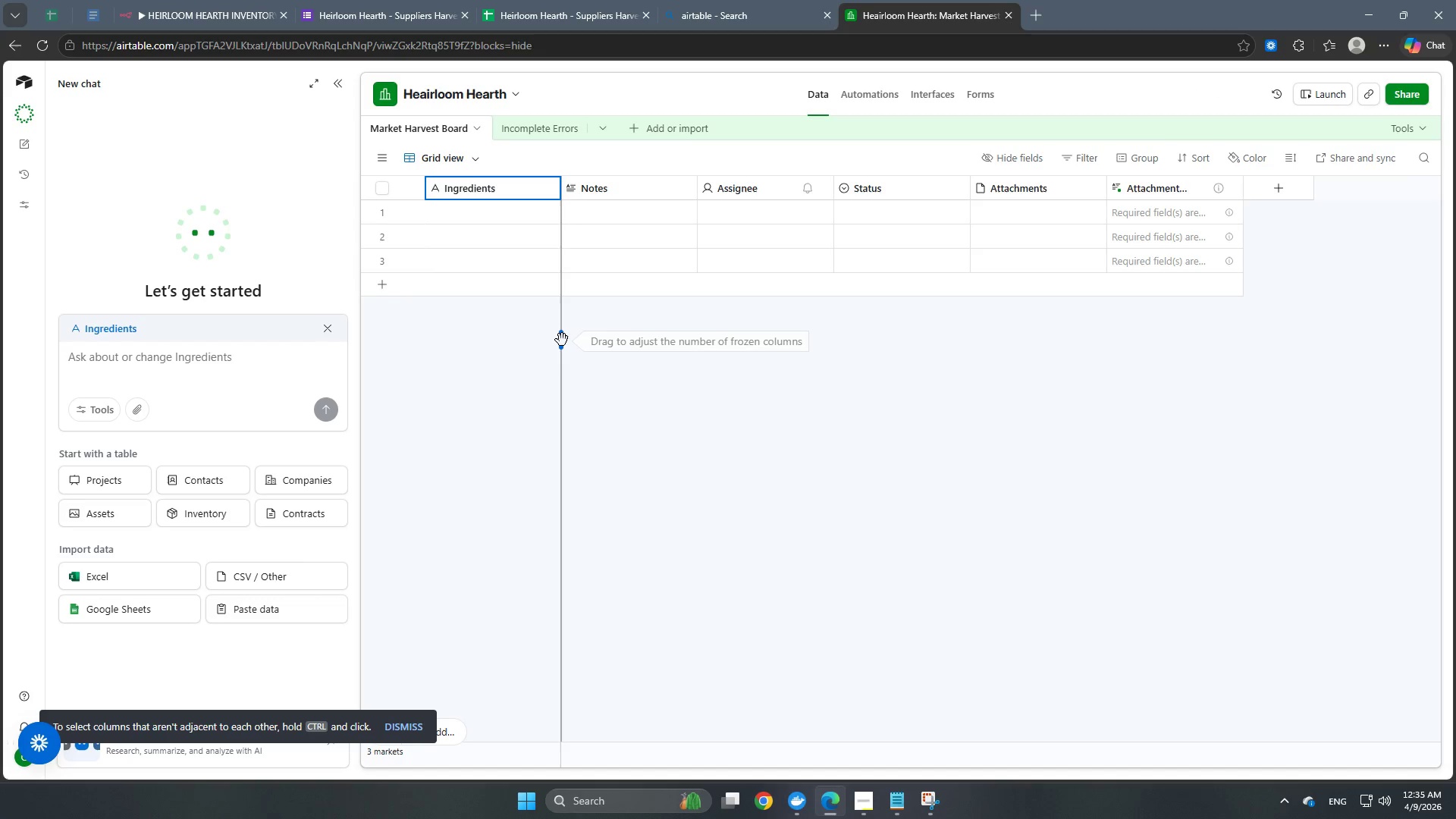 
left_click_drag(start_coordinate=[563, 340], to_coordinate=[540, 365])
 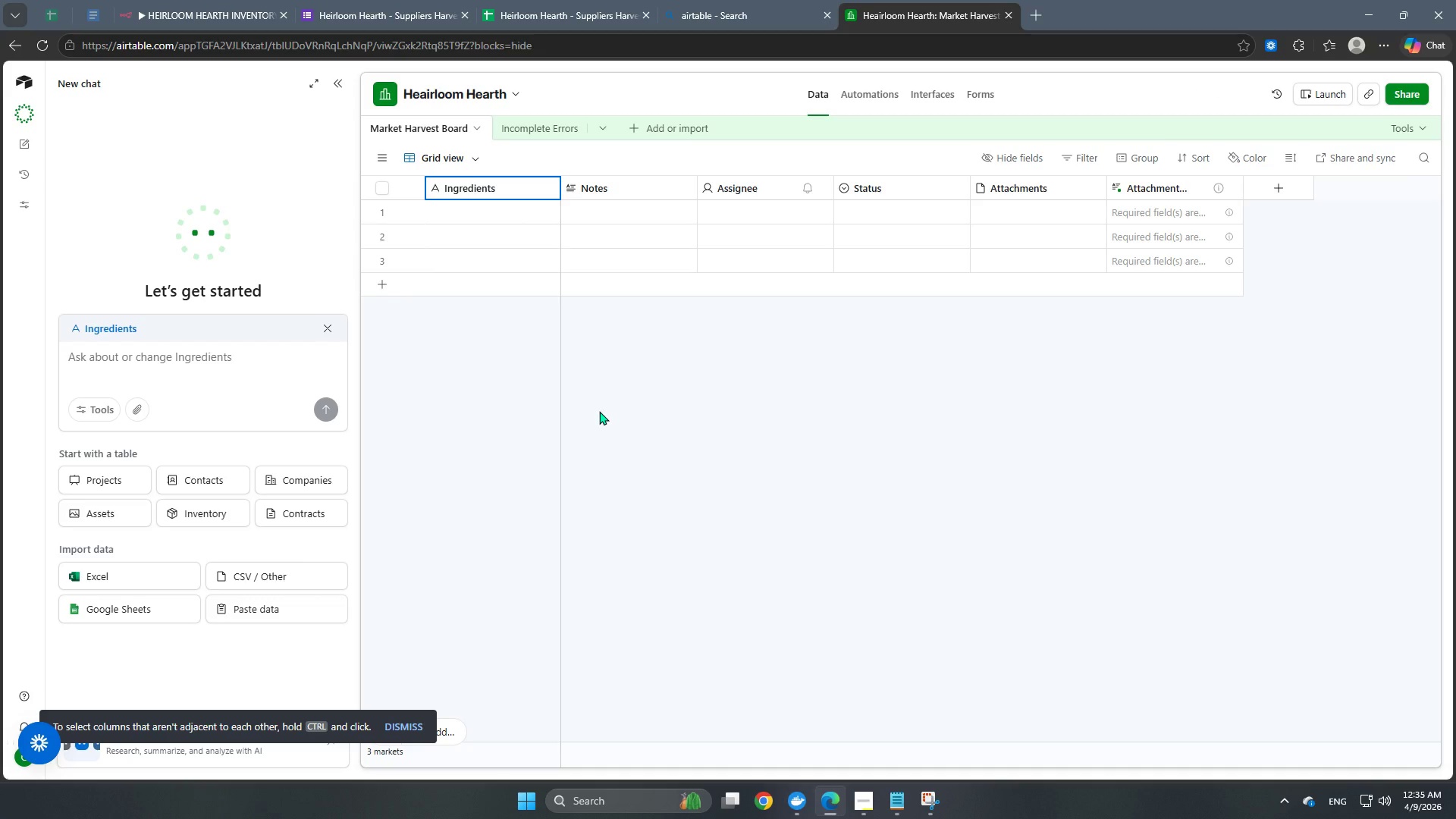 
scroll: coordinate [539, 325], scroll_direction: up, amount: 2.0
 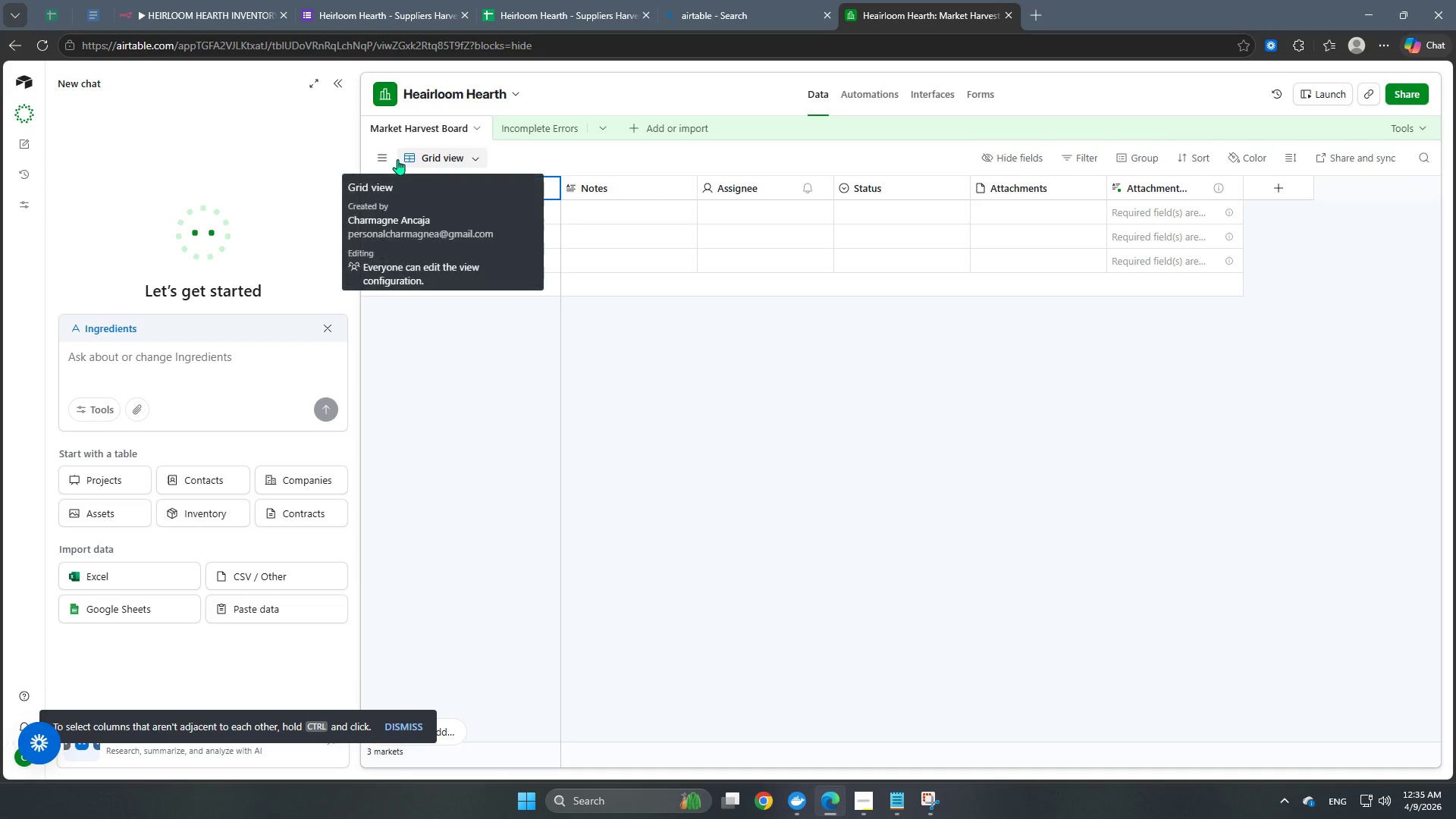 
left_click([385, 158])
 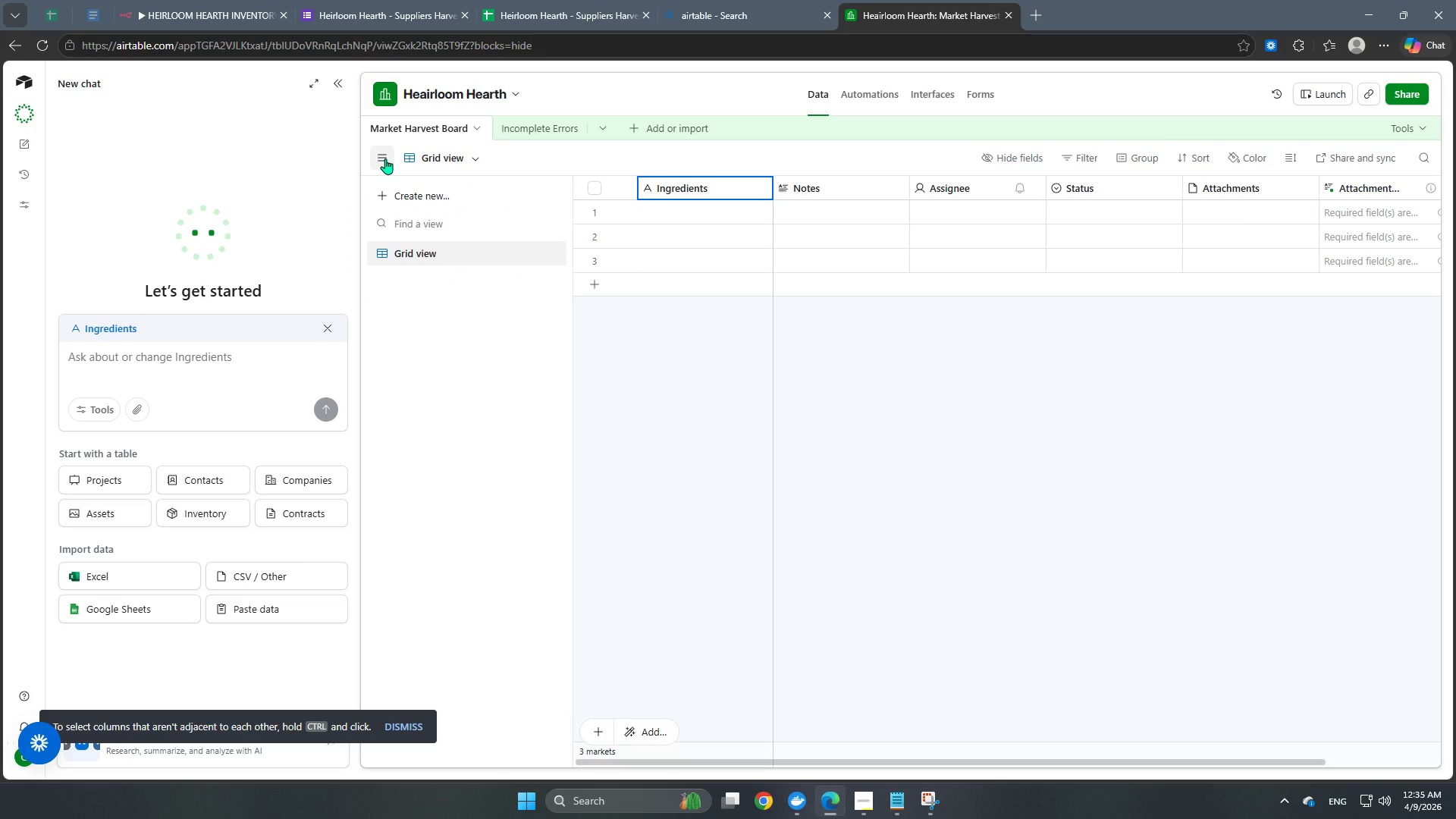 
left_click([385, 158])
 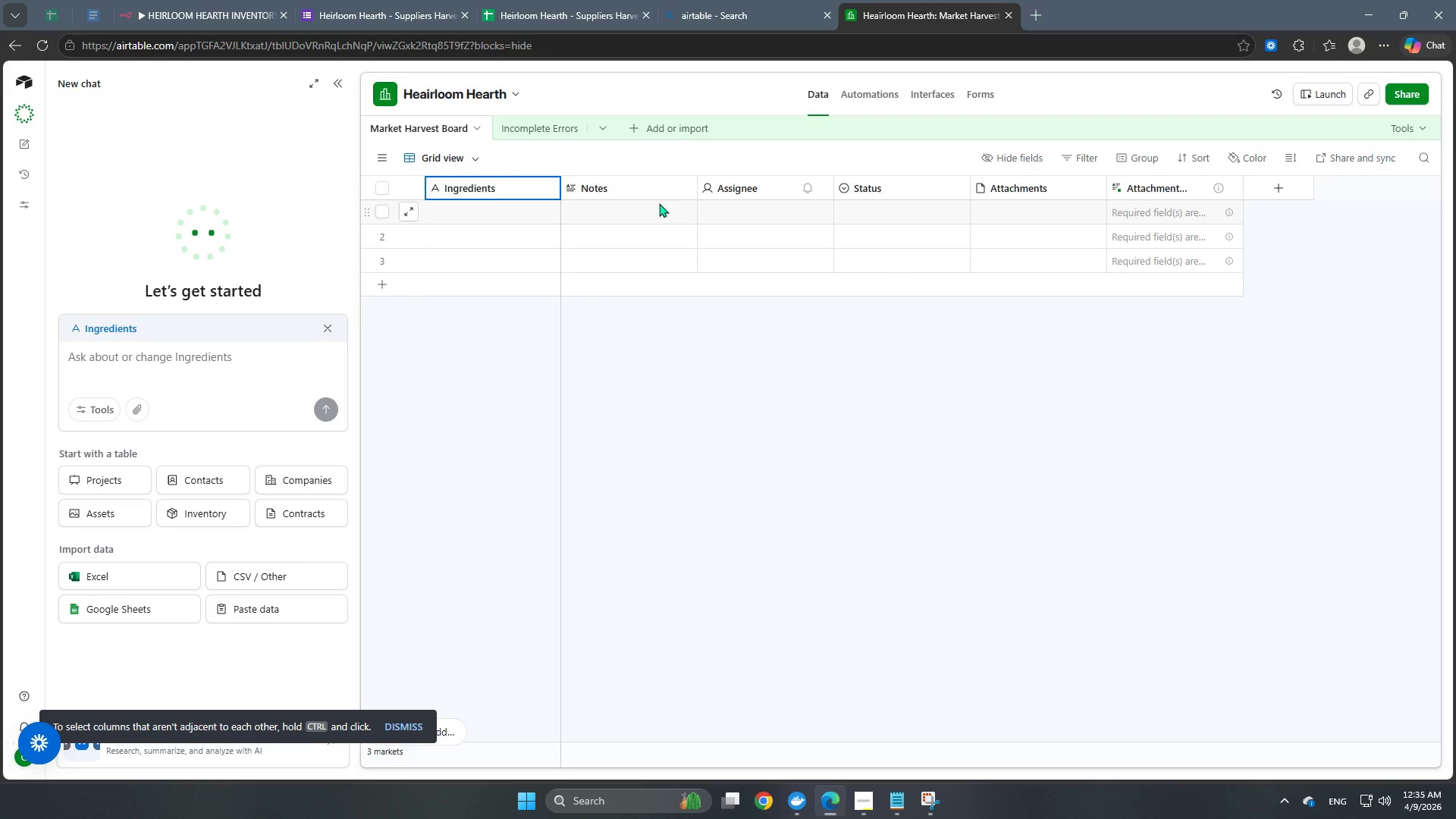 
left_click([645, 188])
 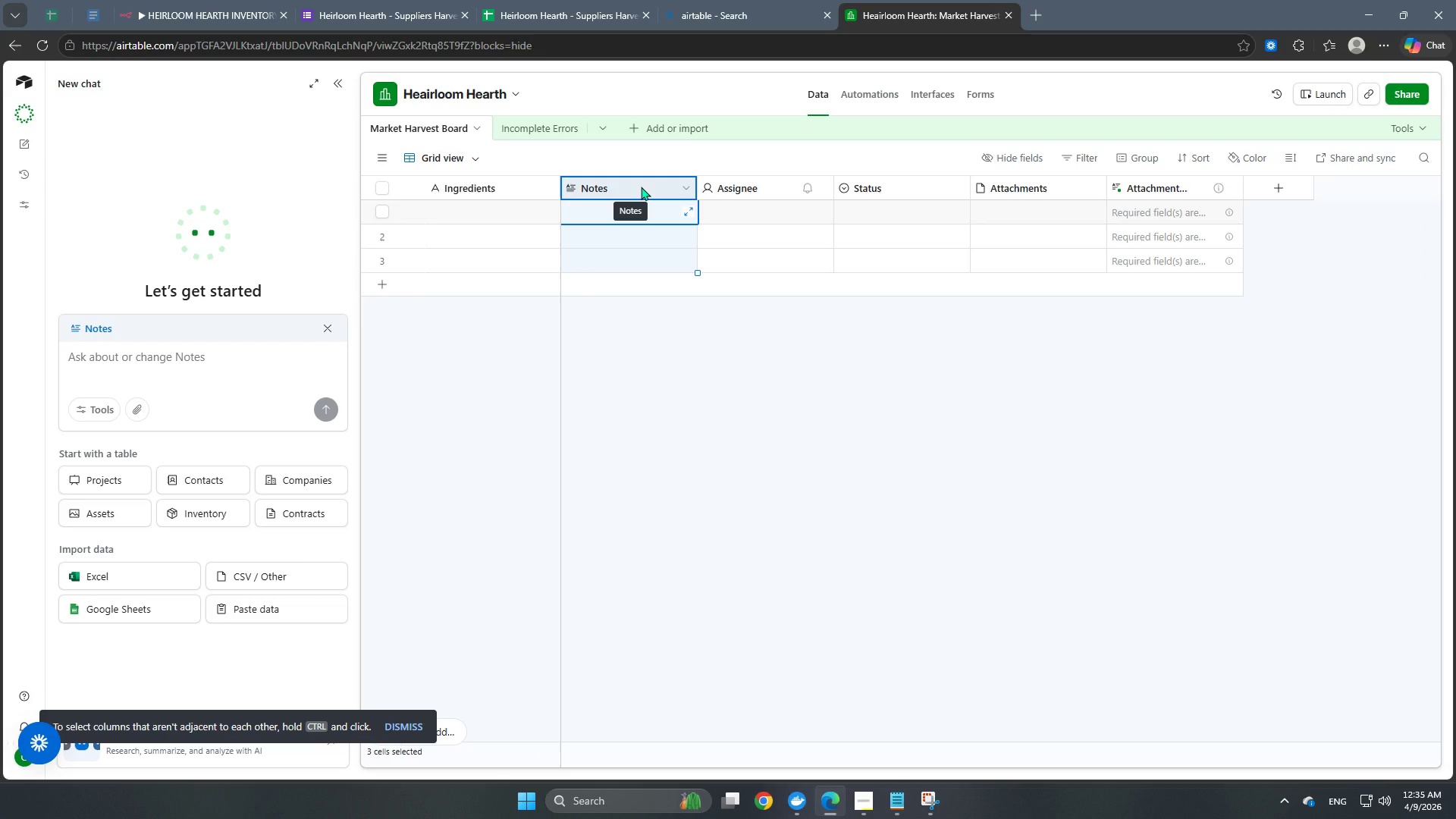 
double_click([641, 187])
 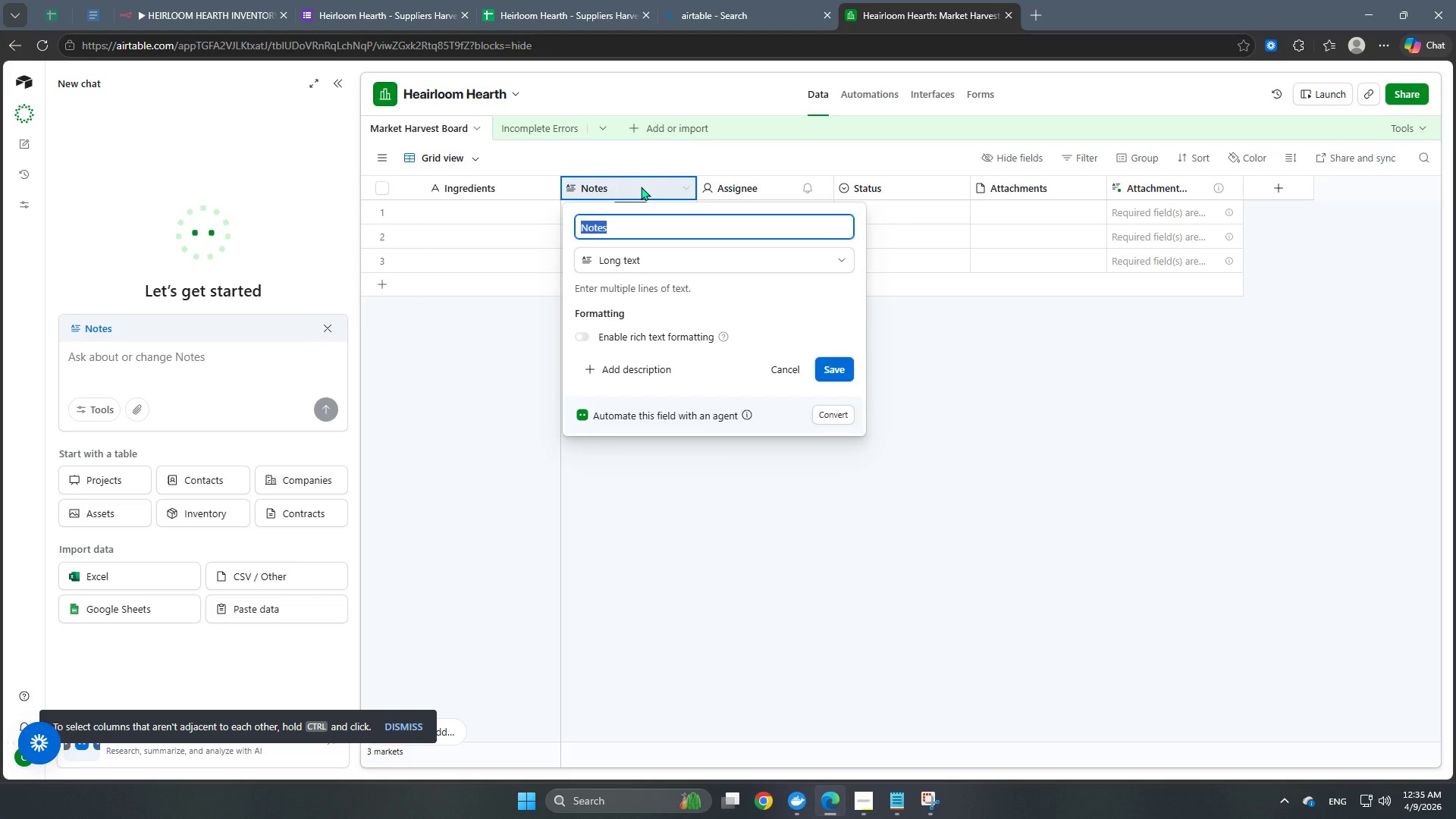 
type(Category)
 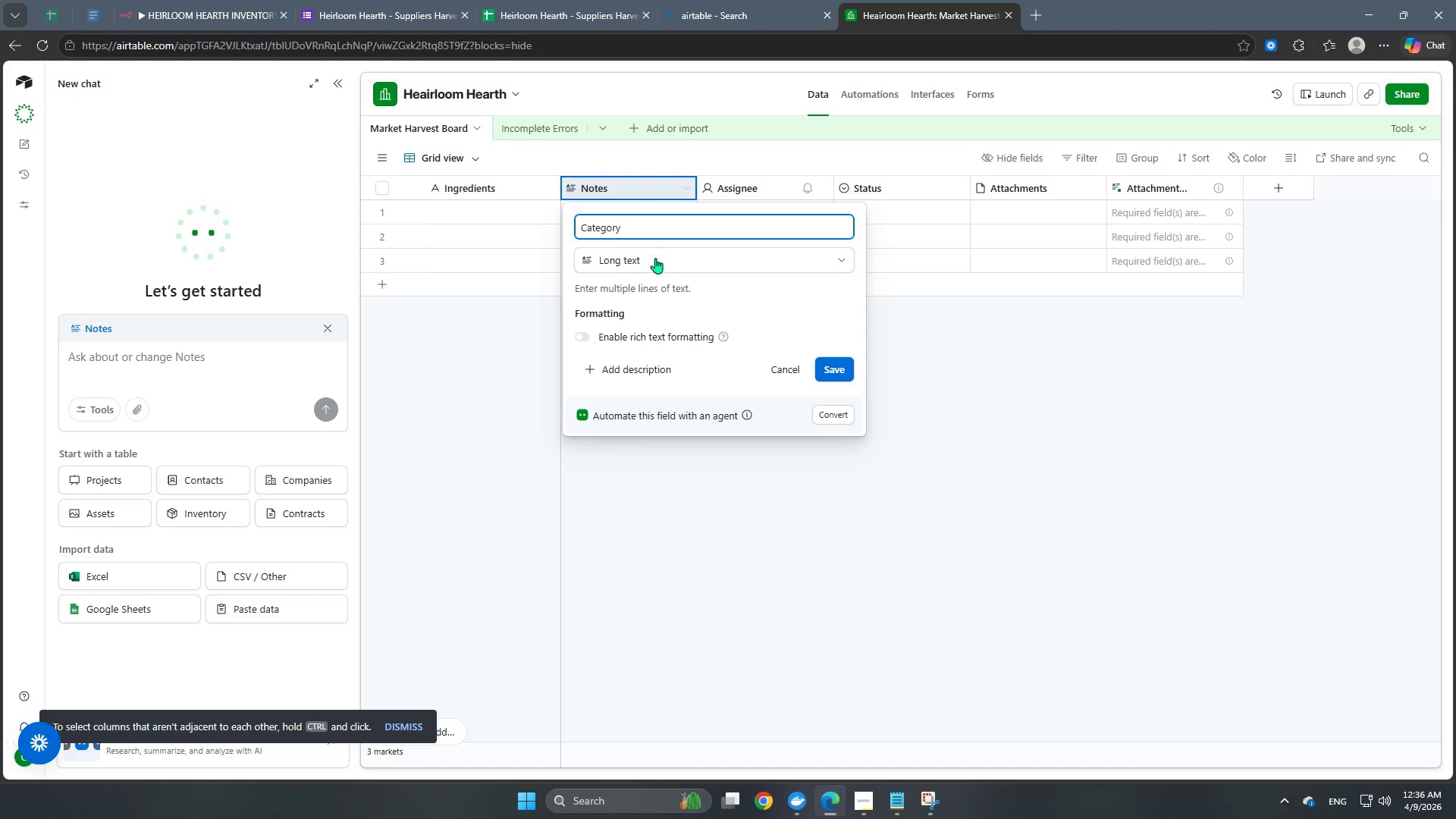 
left_click([665, 267])
 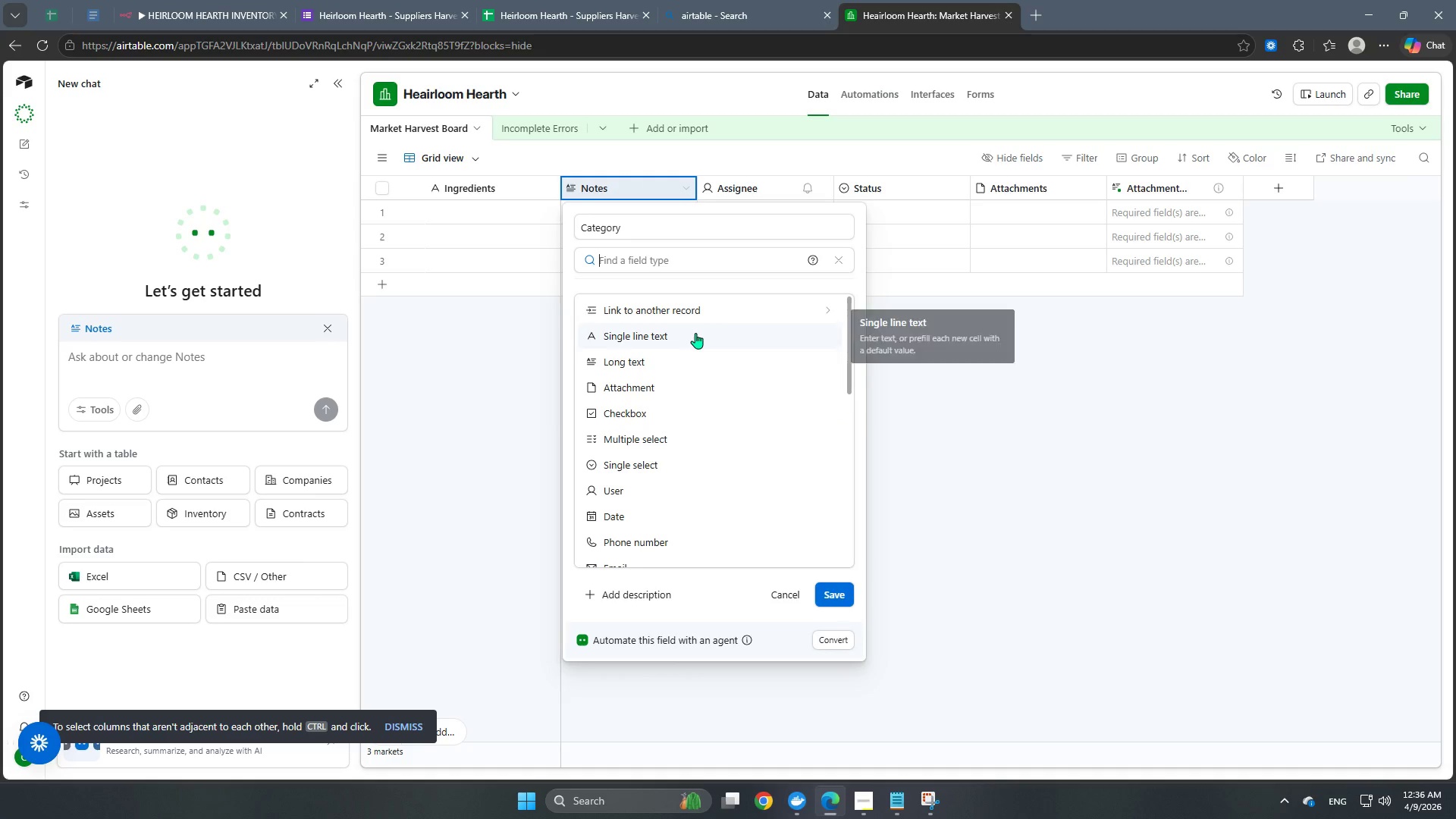 
scroll: coordinate [701, 380], scroll_direction: down, amount: 2.0
 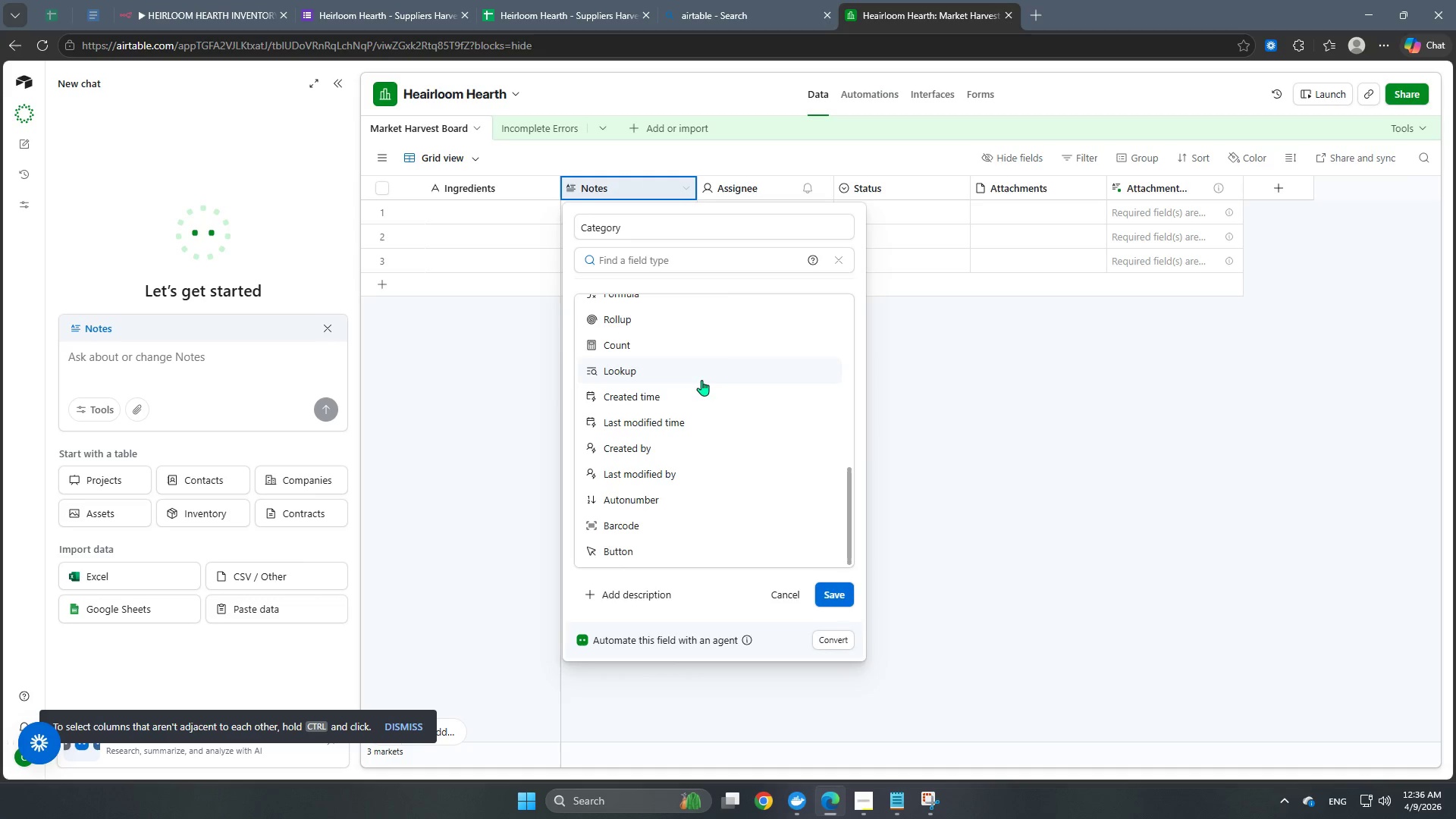 
type(sing)
 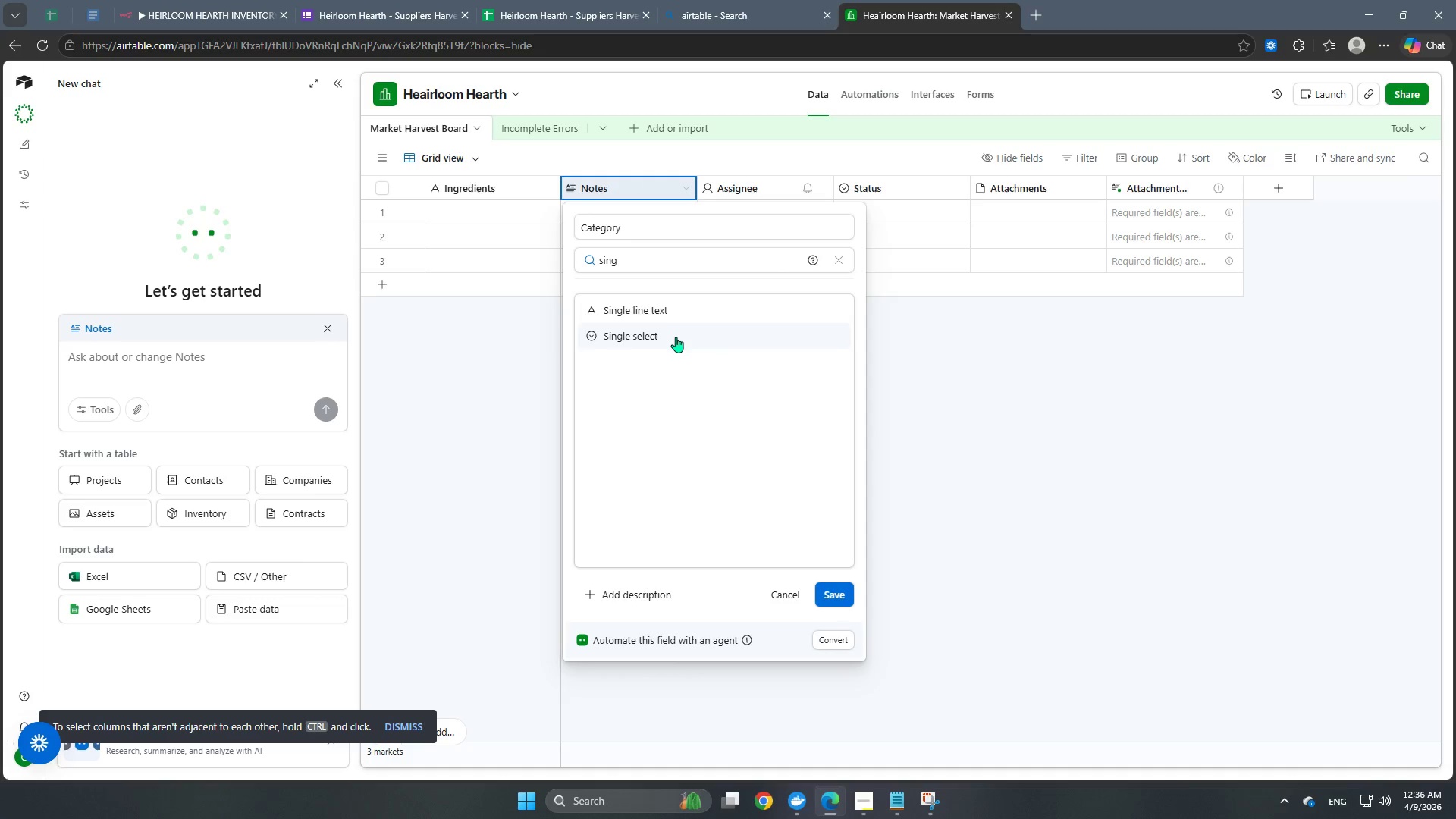 
left_click([676, 344])
 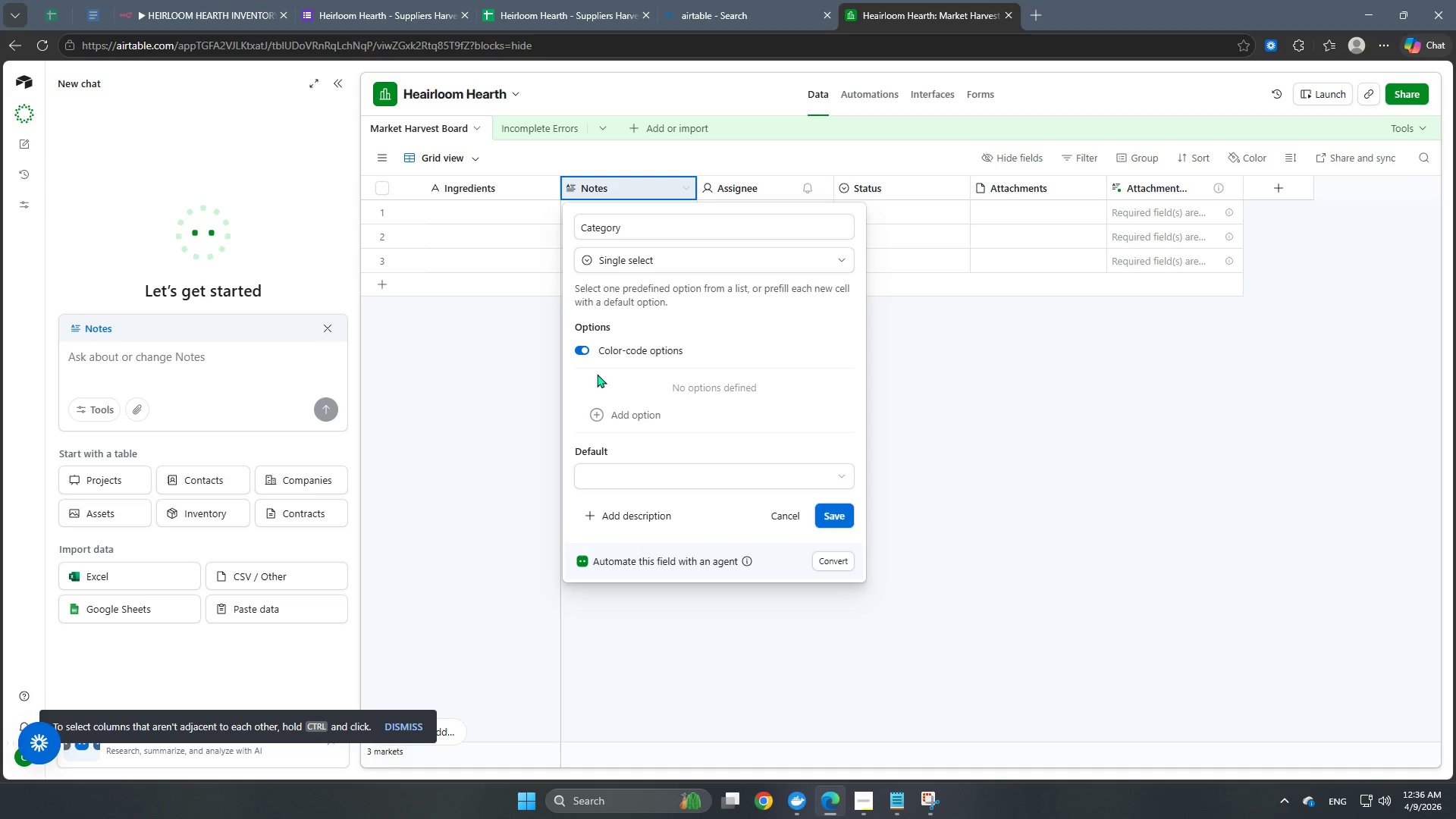 
scroll: coordinate [676, 399], scroll_direction: down, amount: 2.0
 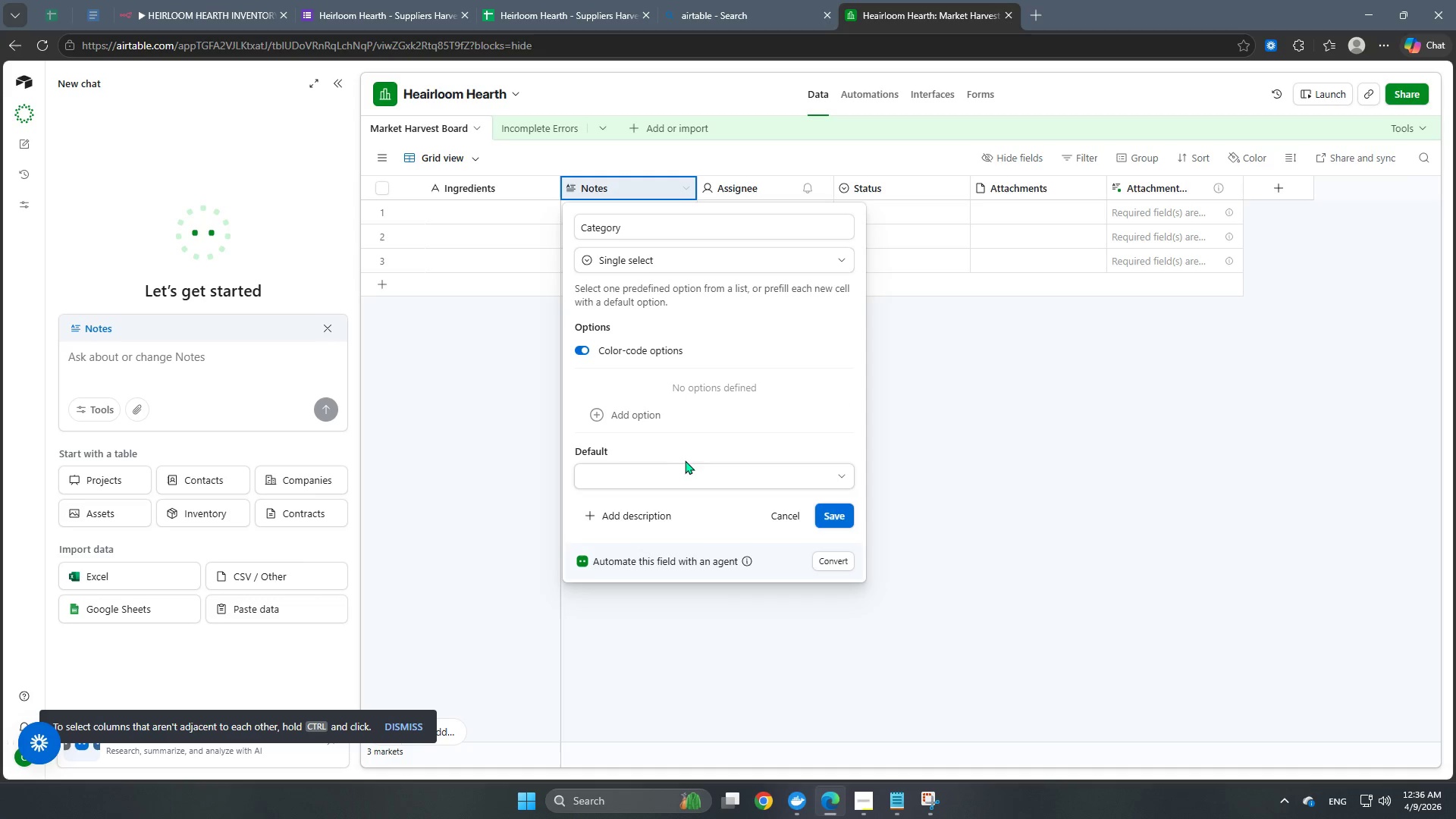 
left_click([654, 419])
 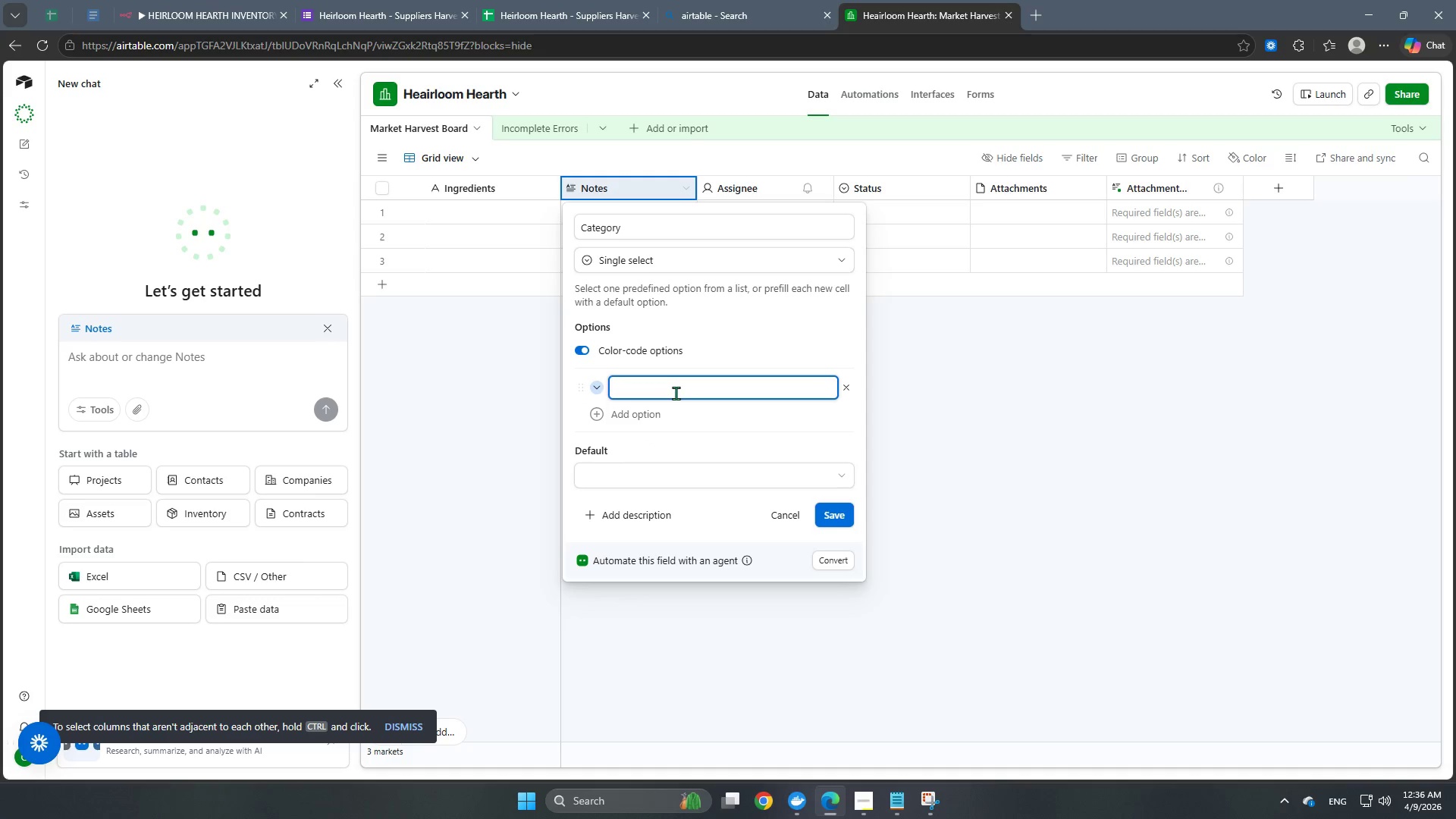 
type(Produce)
 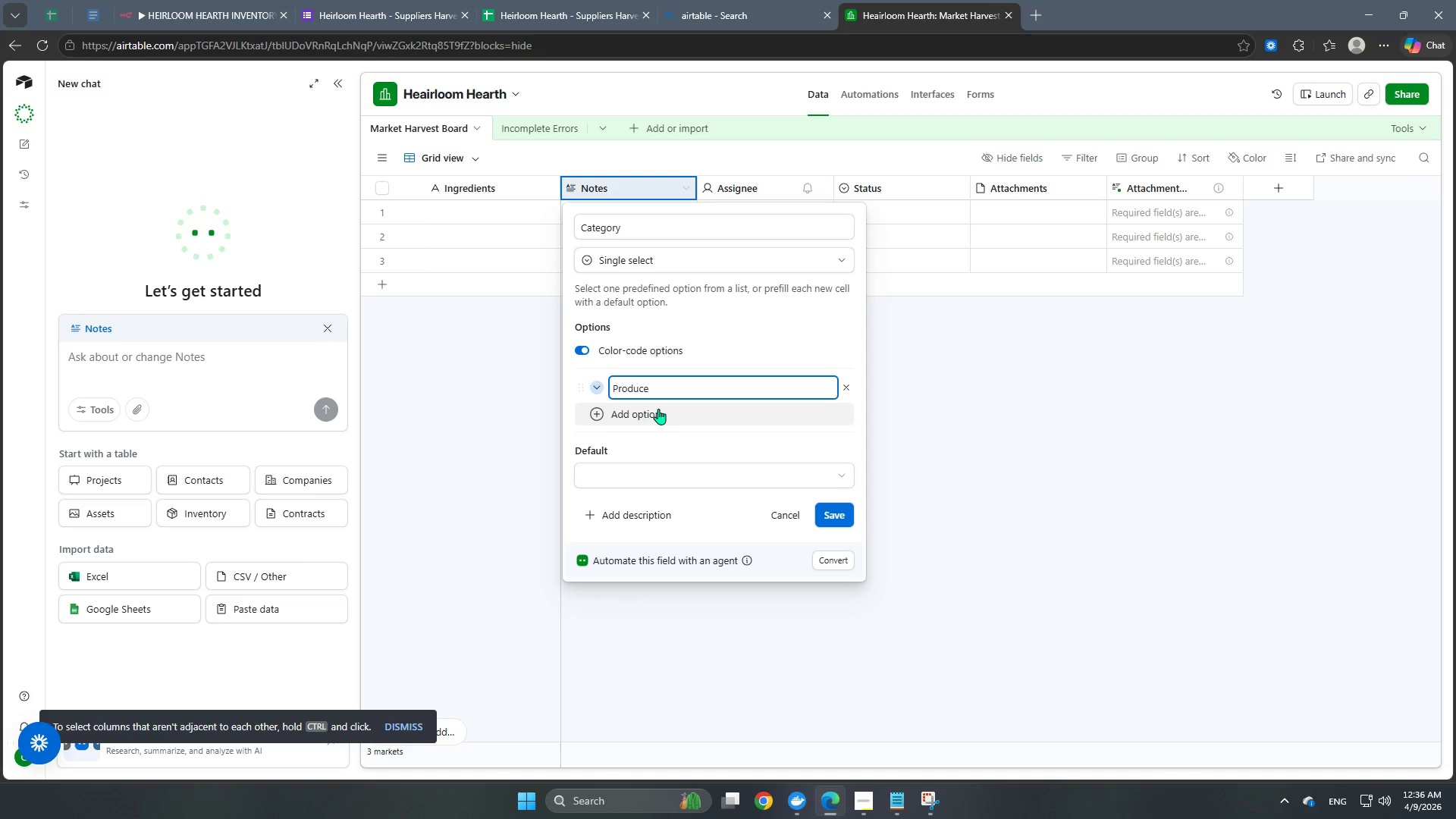 
left_click([643, 420])
 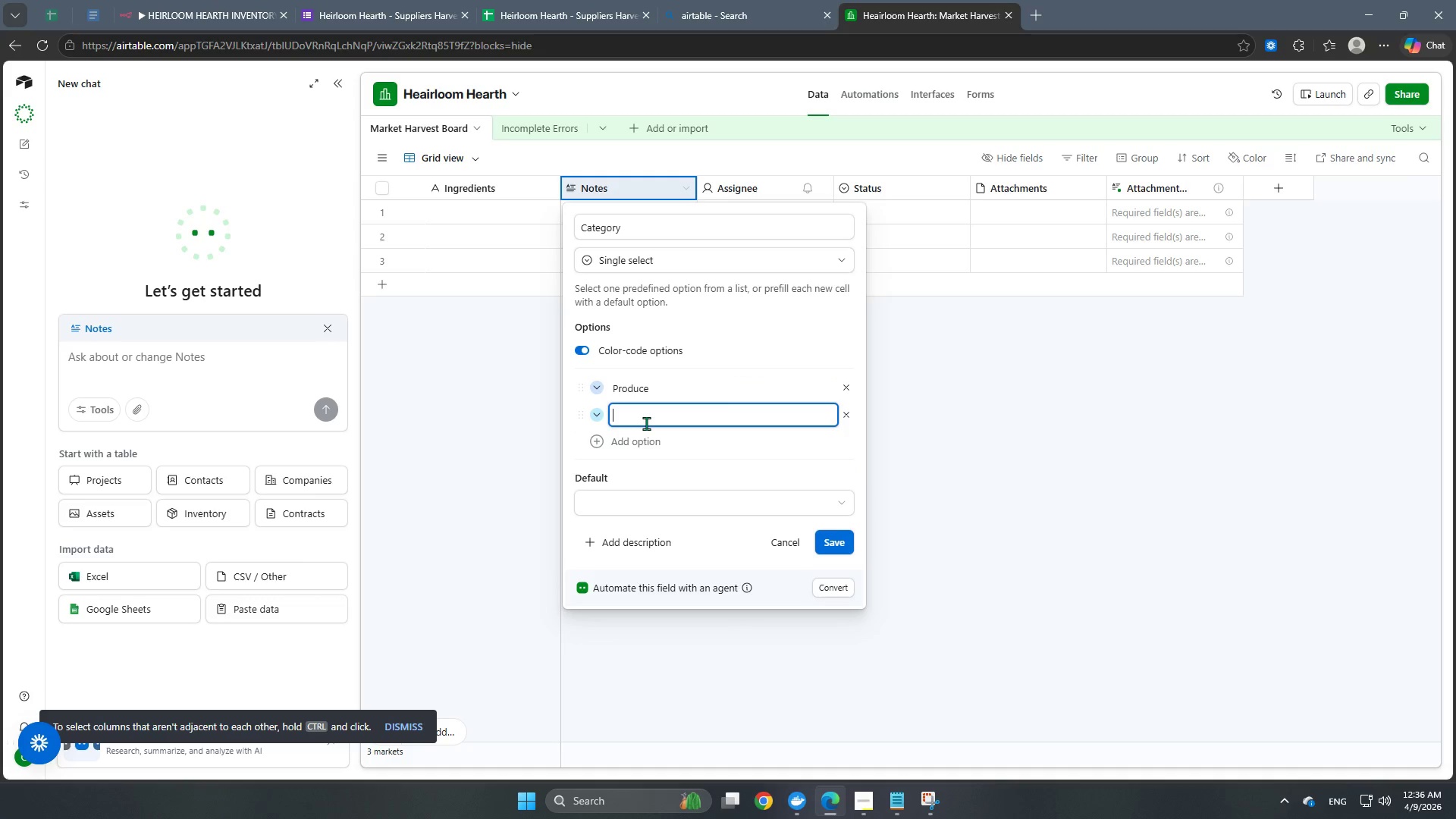 
type(Protein)
 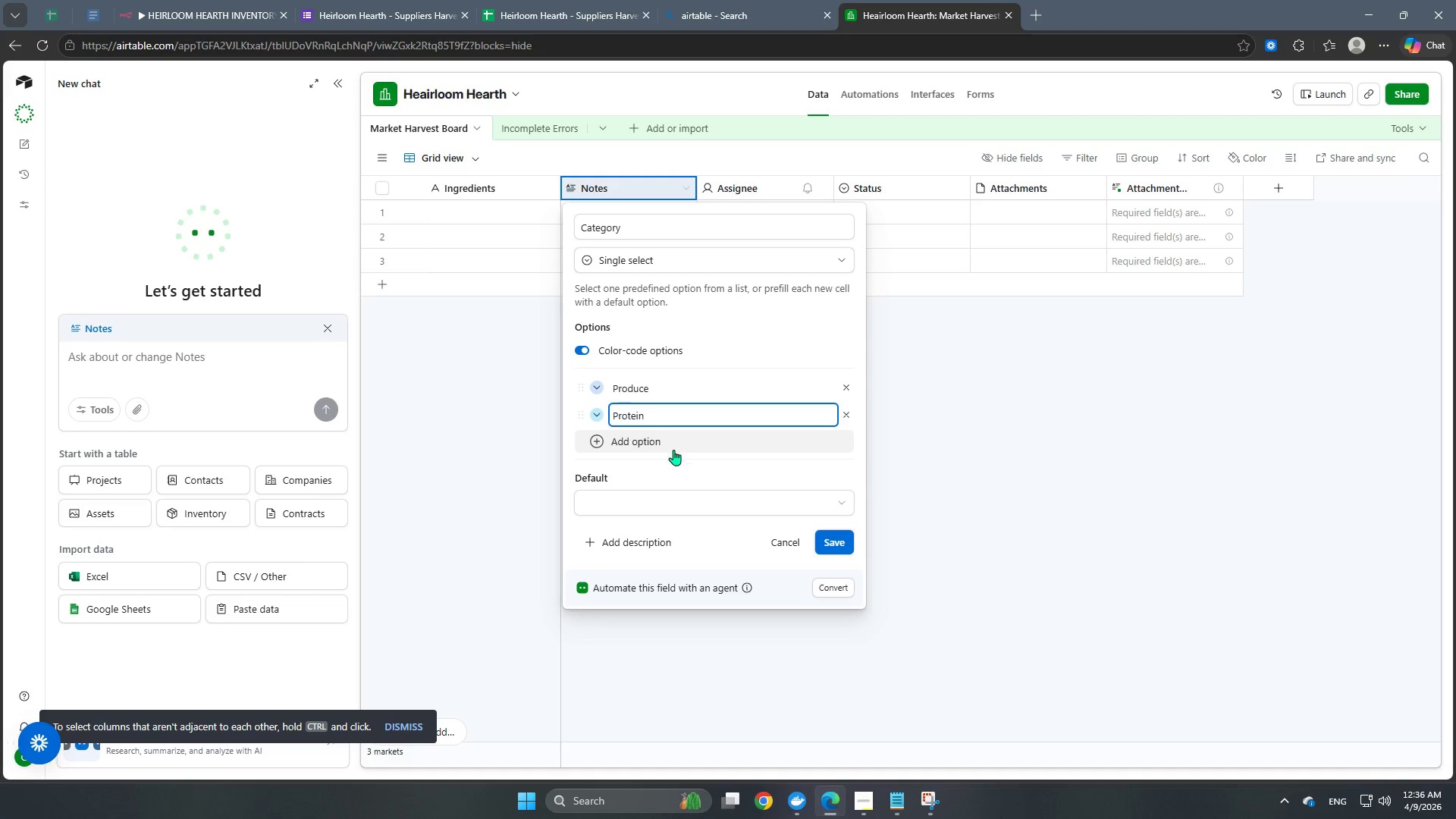 
left_click([651, 449])
 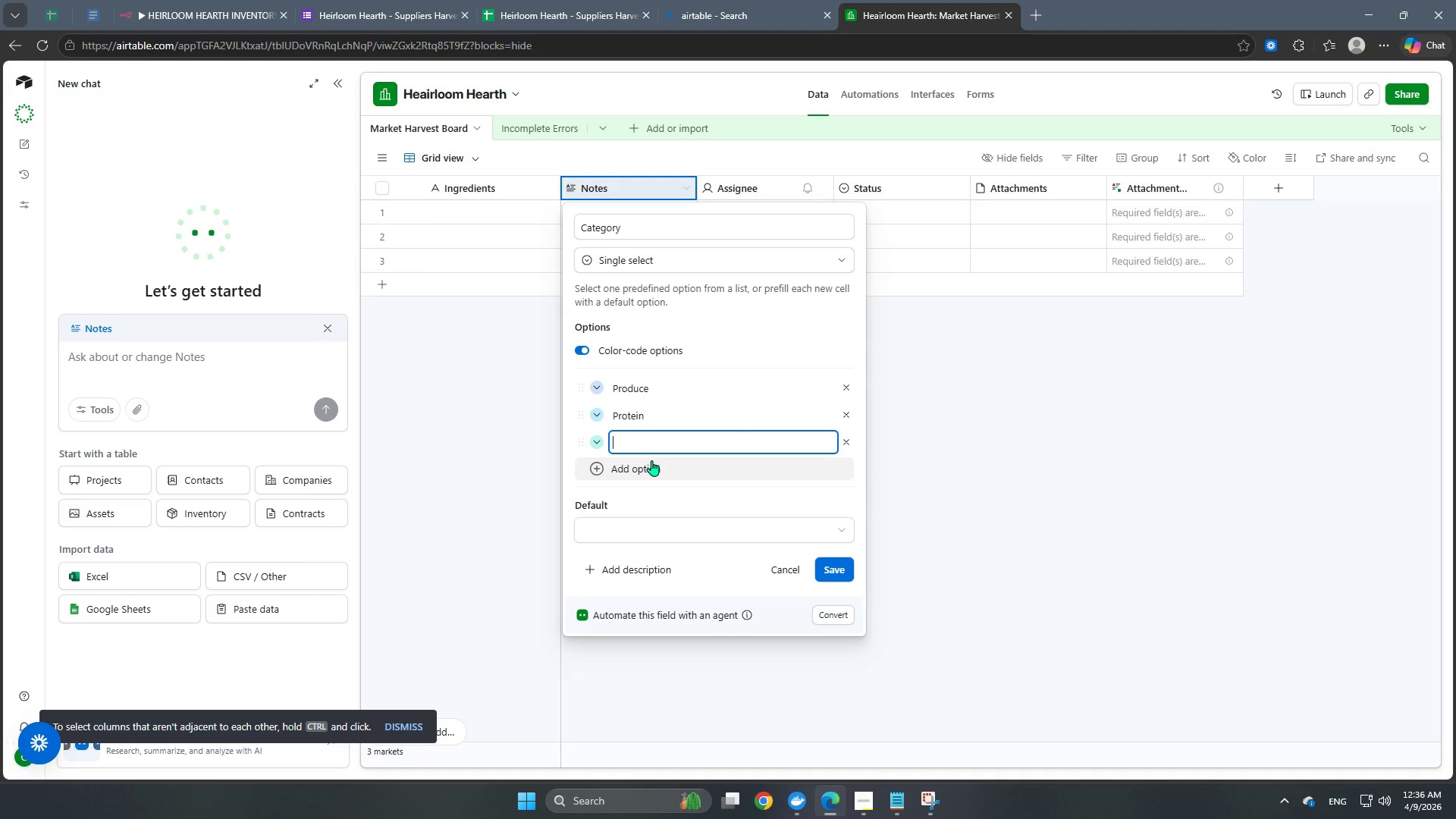 
type(Dairy)
 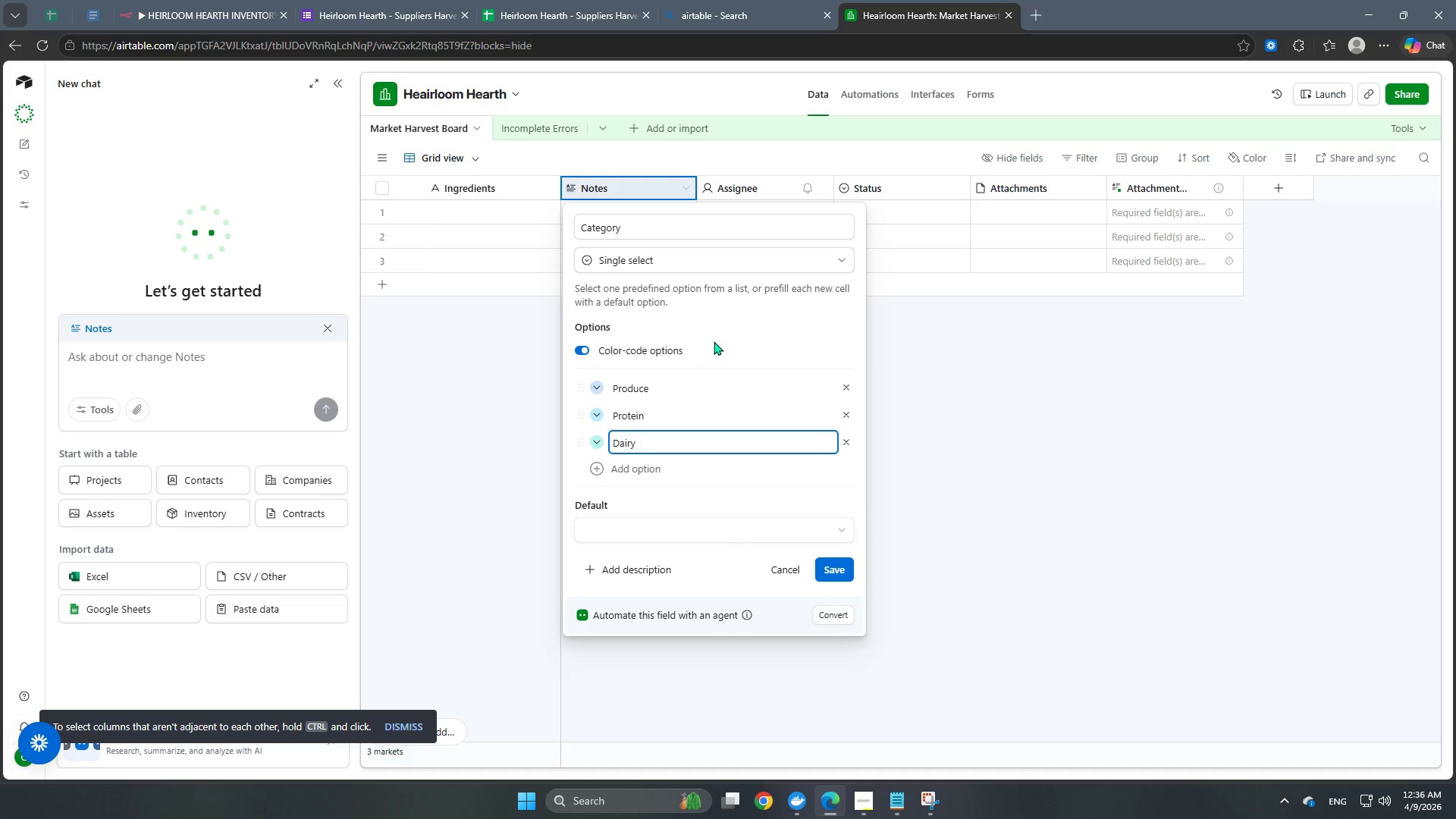 
left_click([824, 568])
 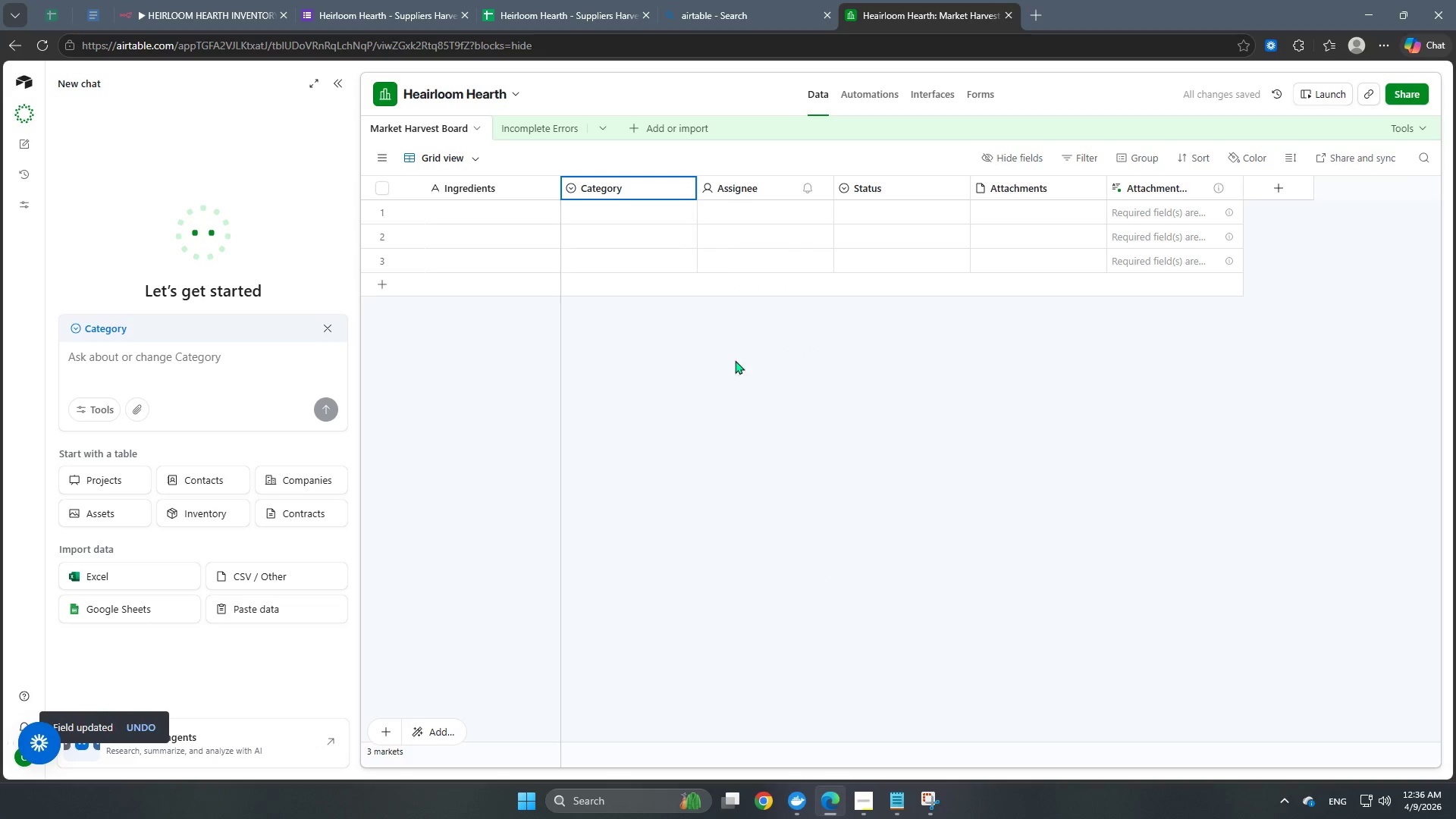 
double_click([745, 188])
 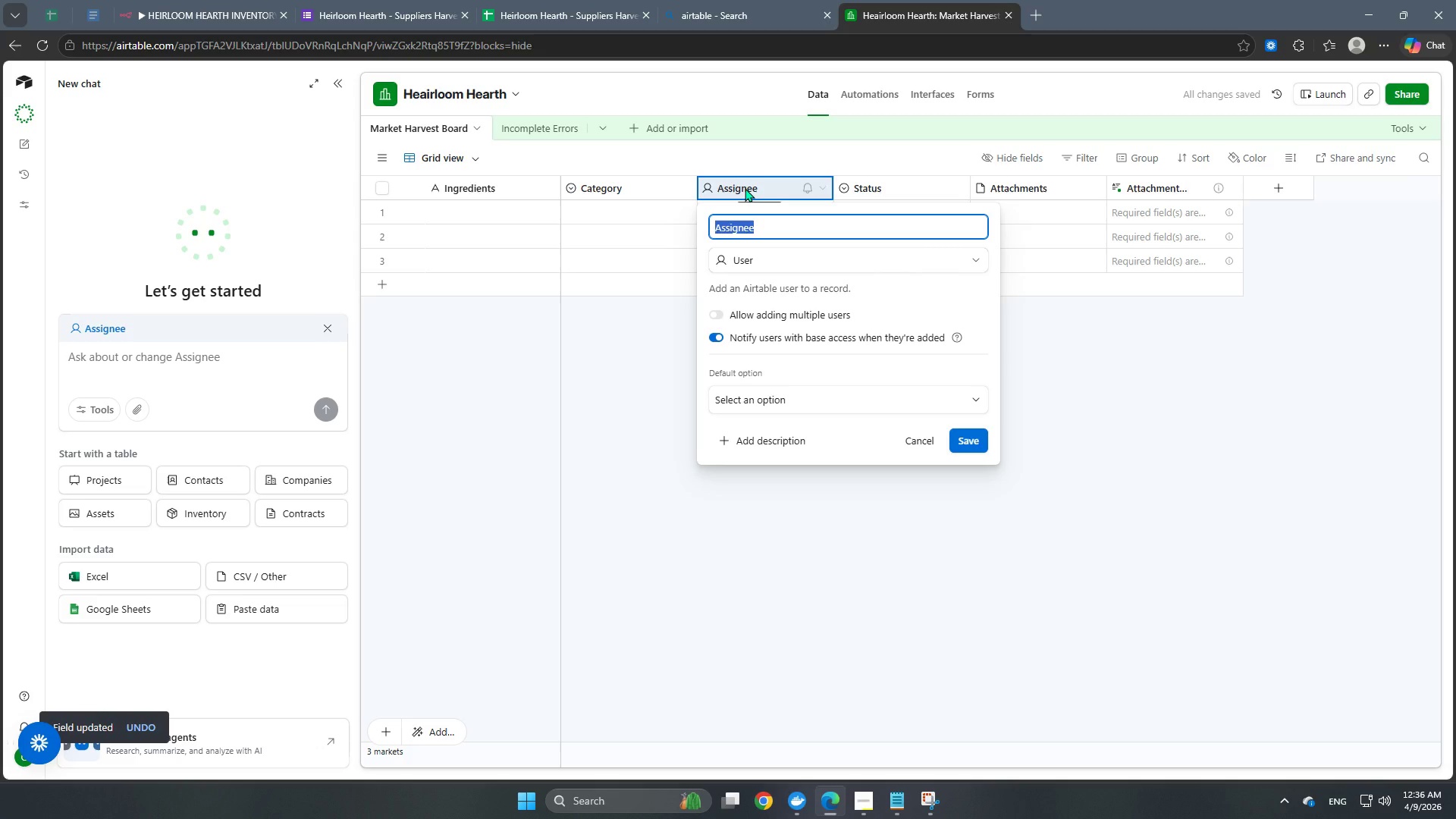 
type(Quantity)
 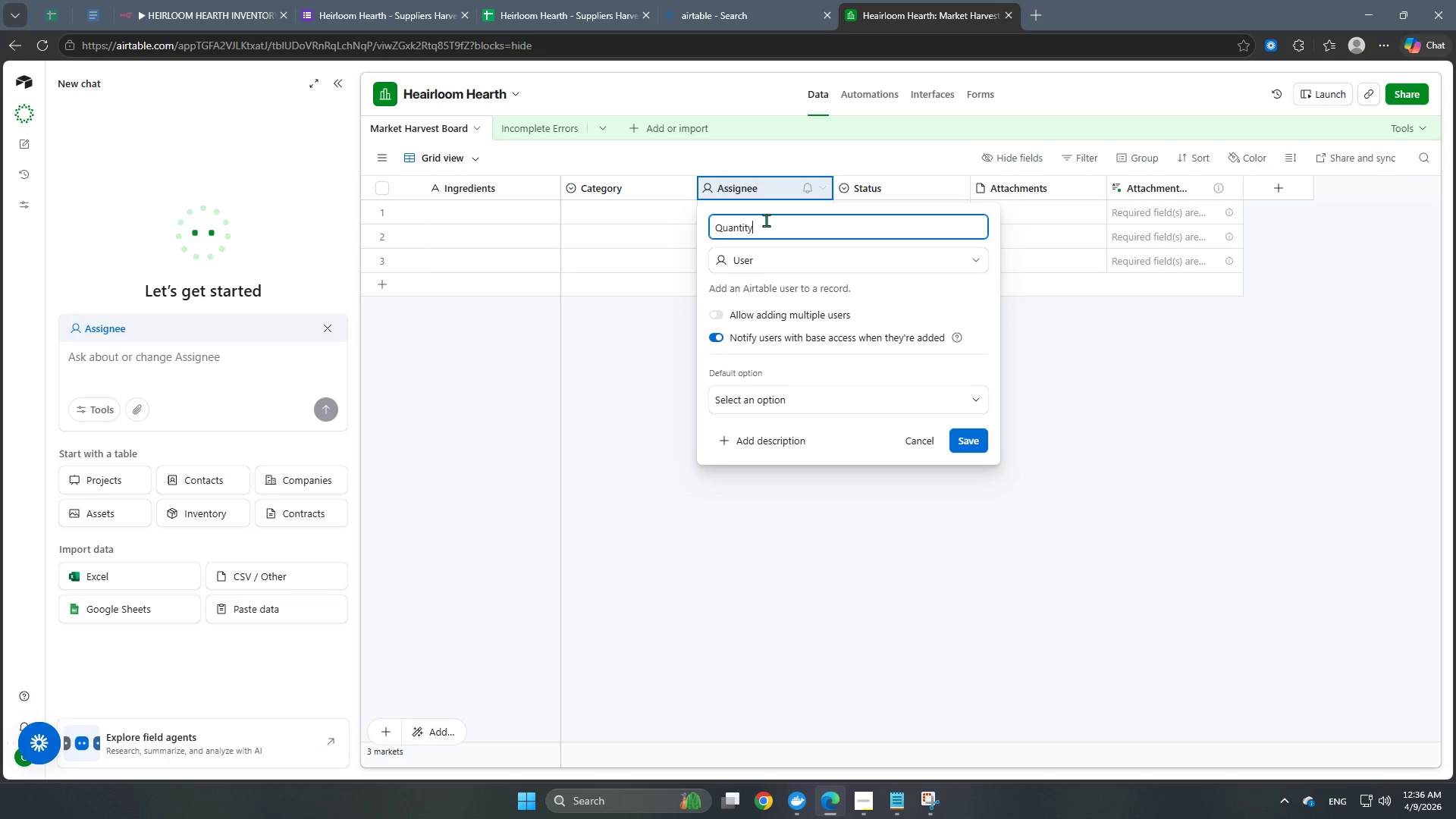 
left_click([754, 267])
 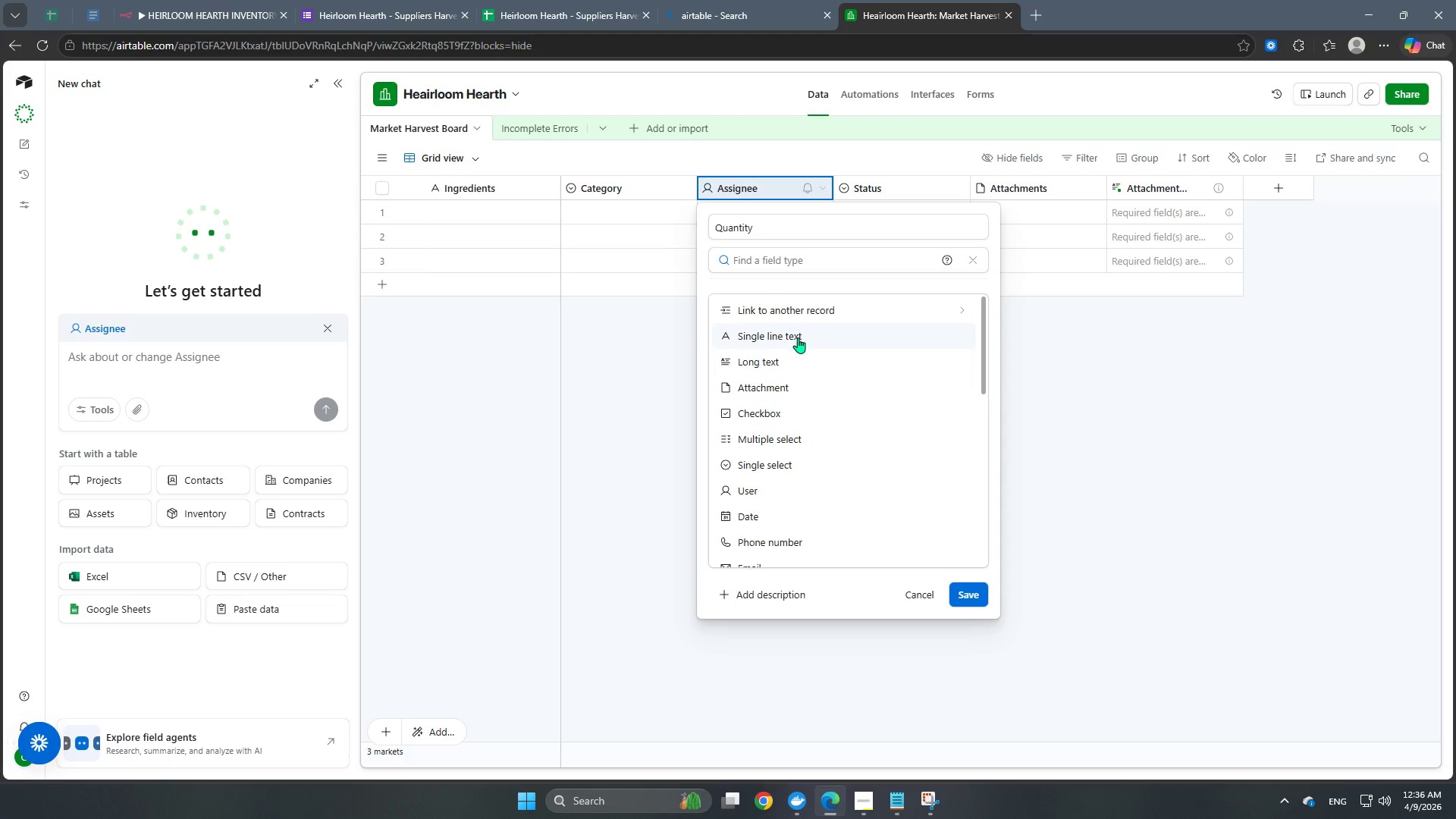 
scroll: coordinate [804, 413], scroll_direction: down, amount: 6.0
 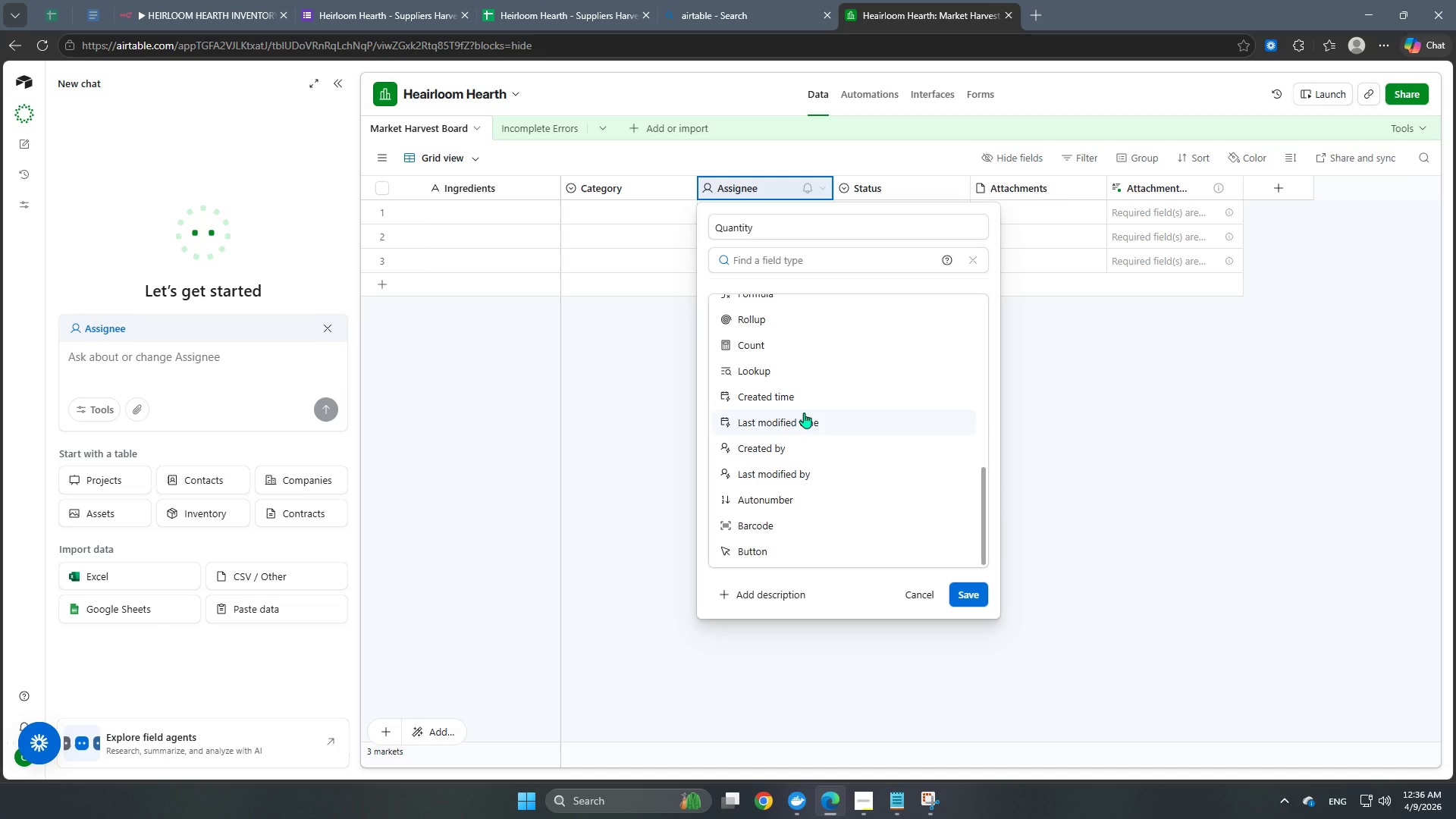 
scroll: coordinate [804, 413], scroll_direction: up, amount: 2.0
 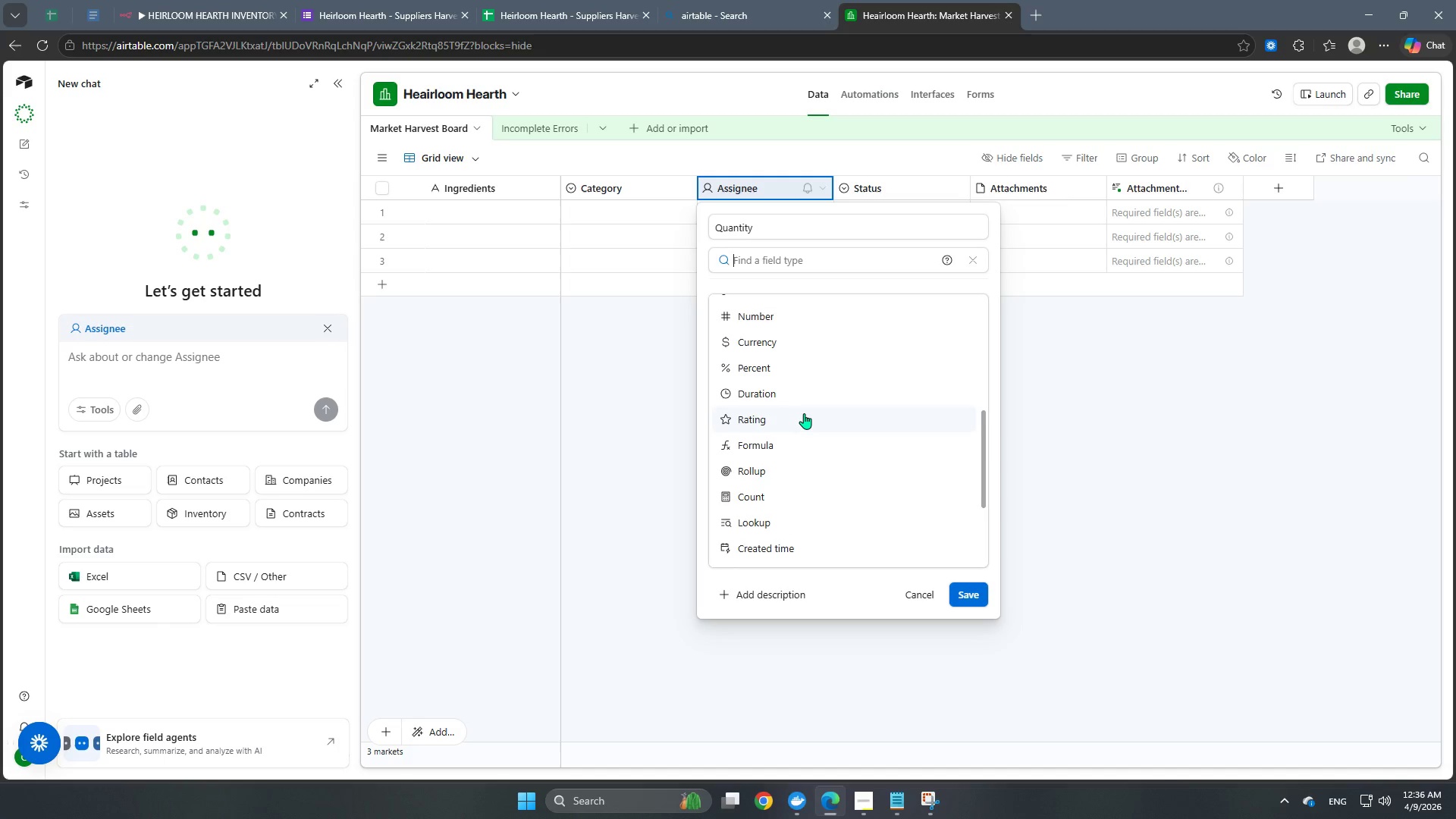 
type(nu)
 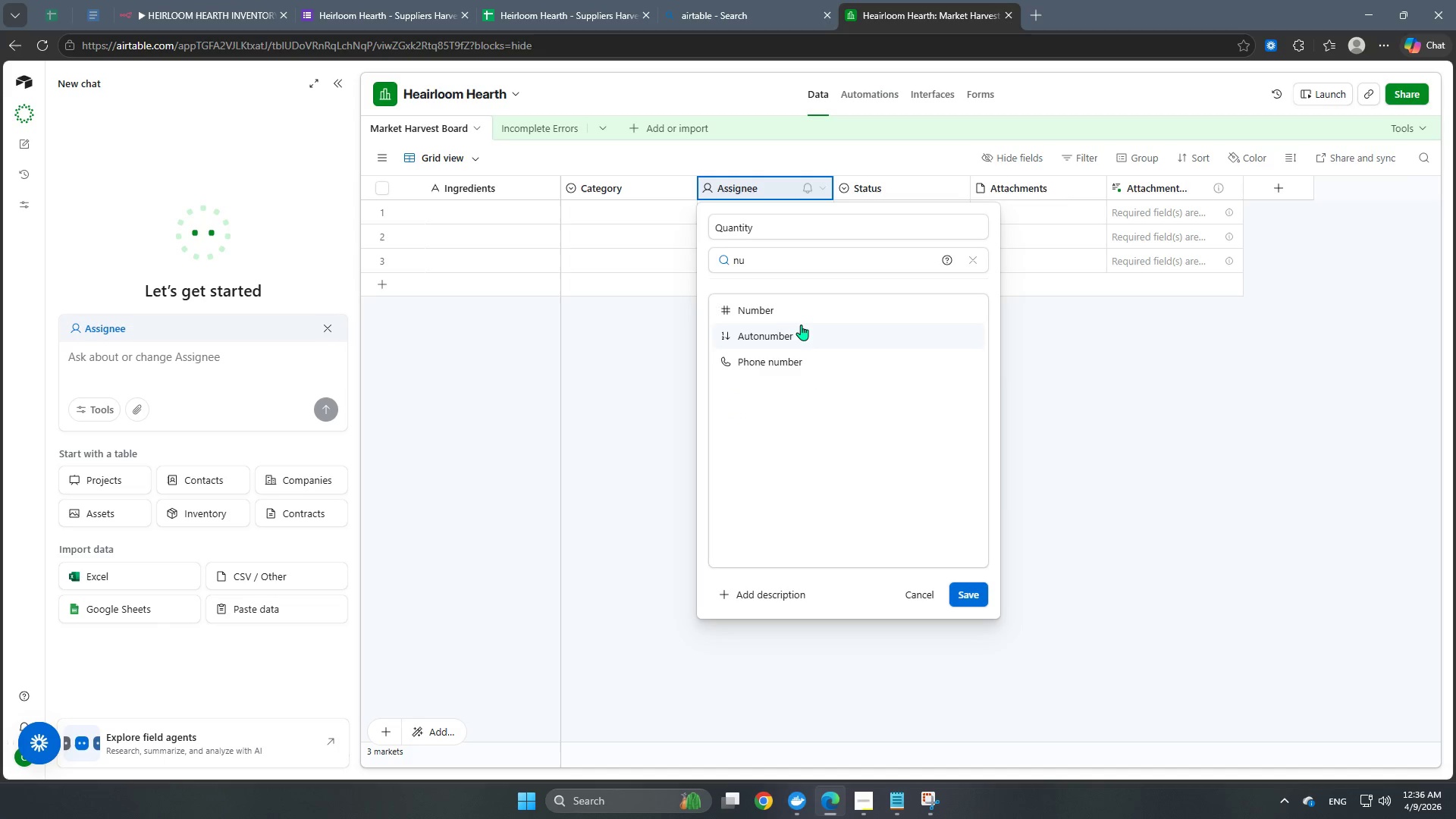 
left_click([799, 308])
 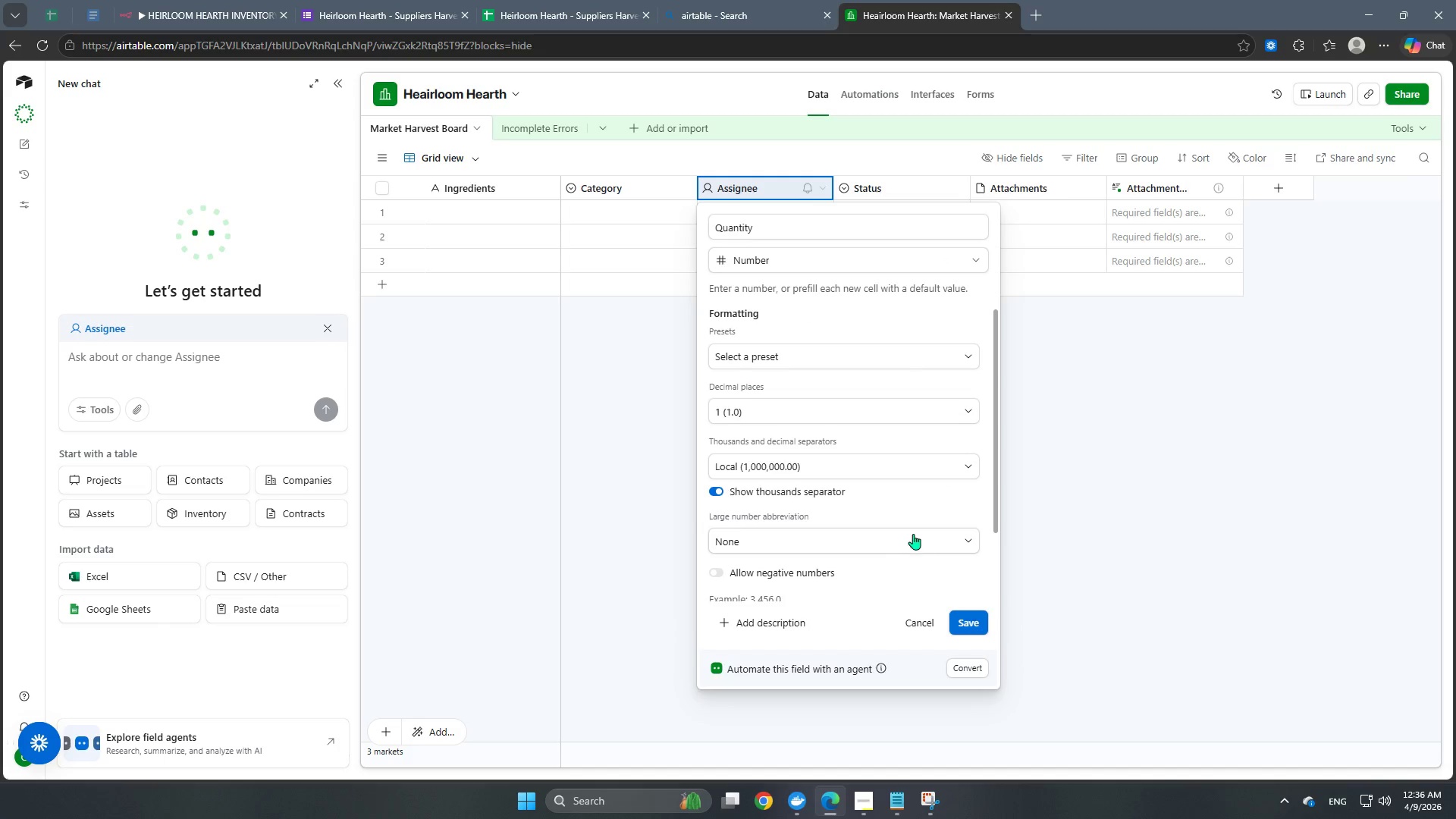 
scroll: coordinate [905, 517], scroll_direction: up, amount: 1.0
 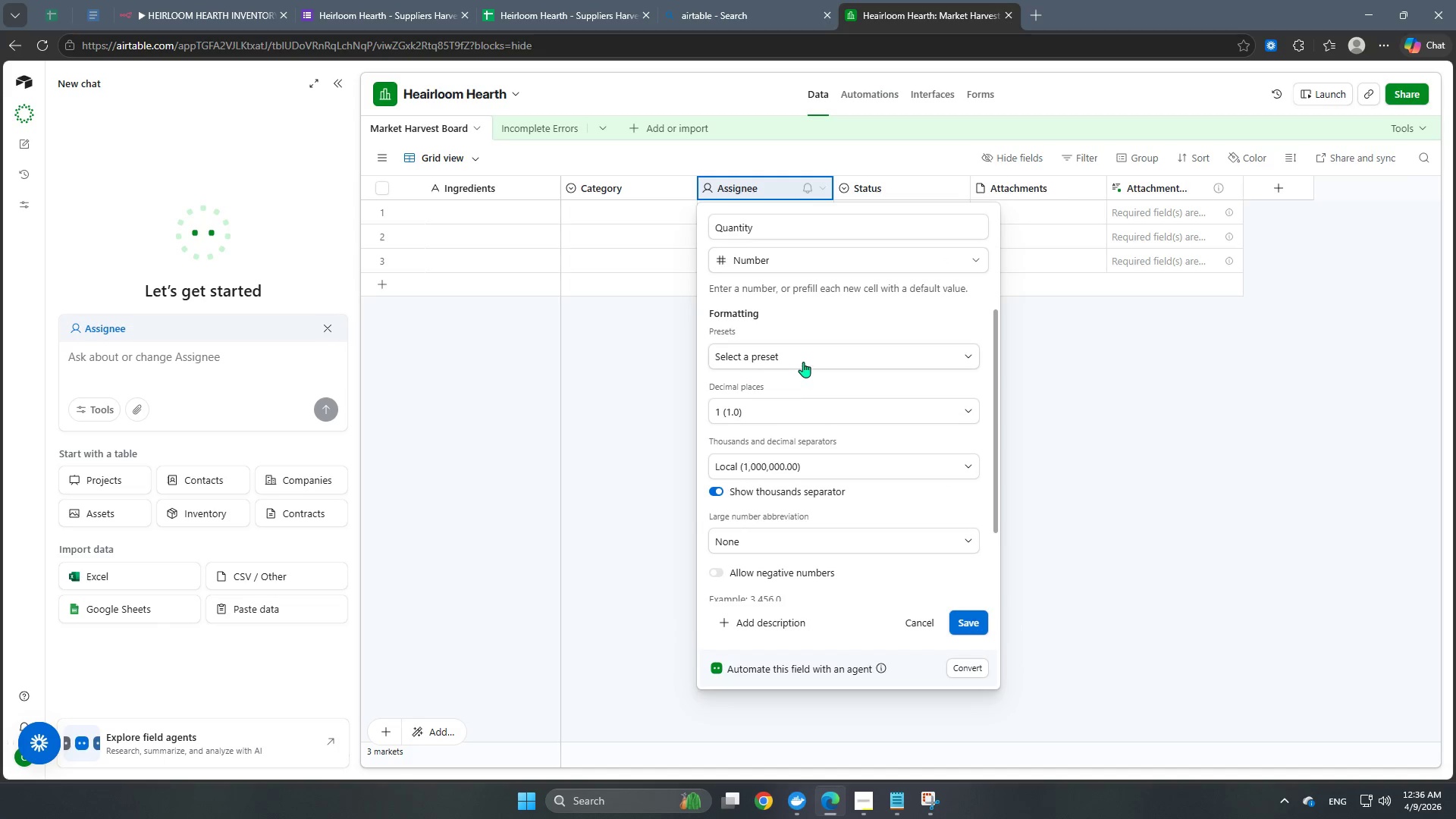 
left_click([799, 356])
 